 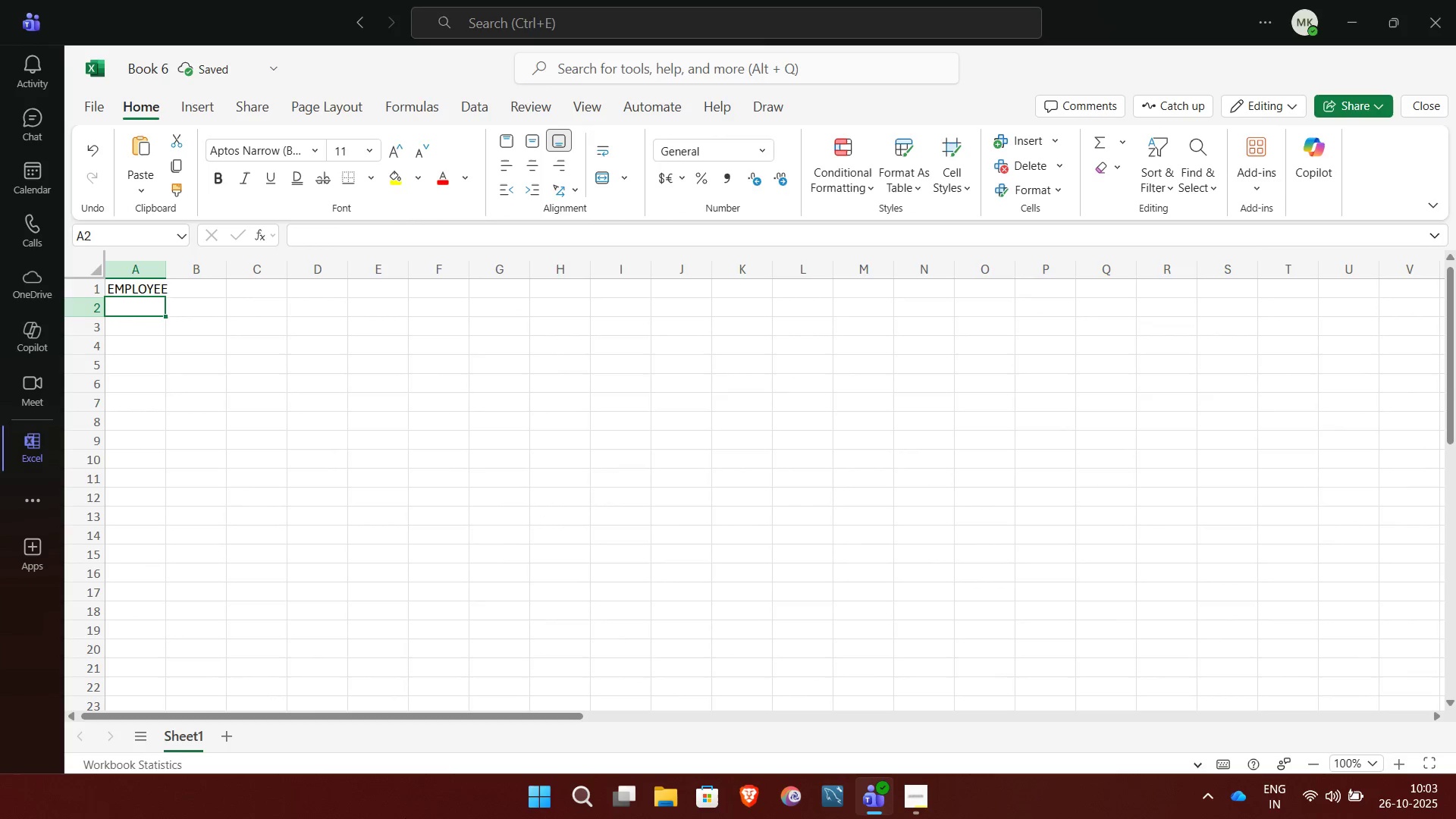 
left_click([130, 292])
 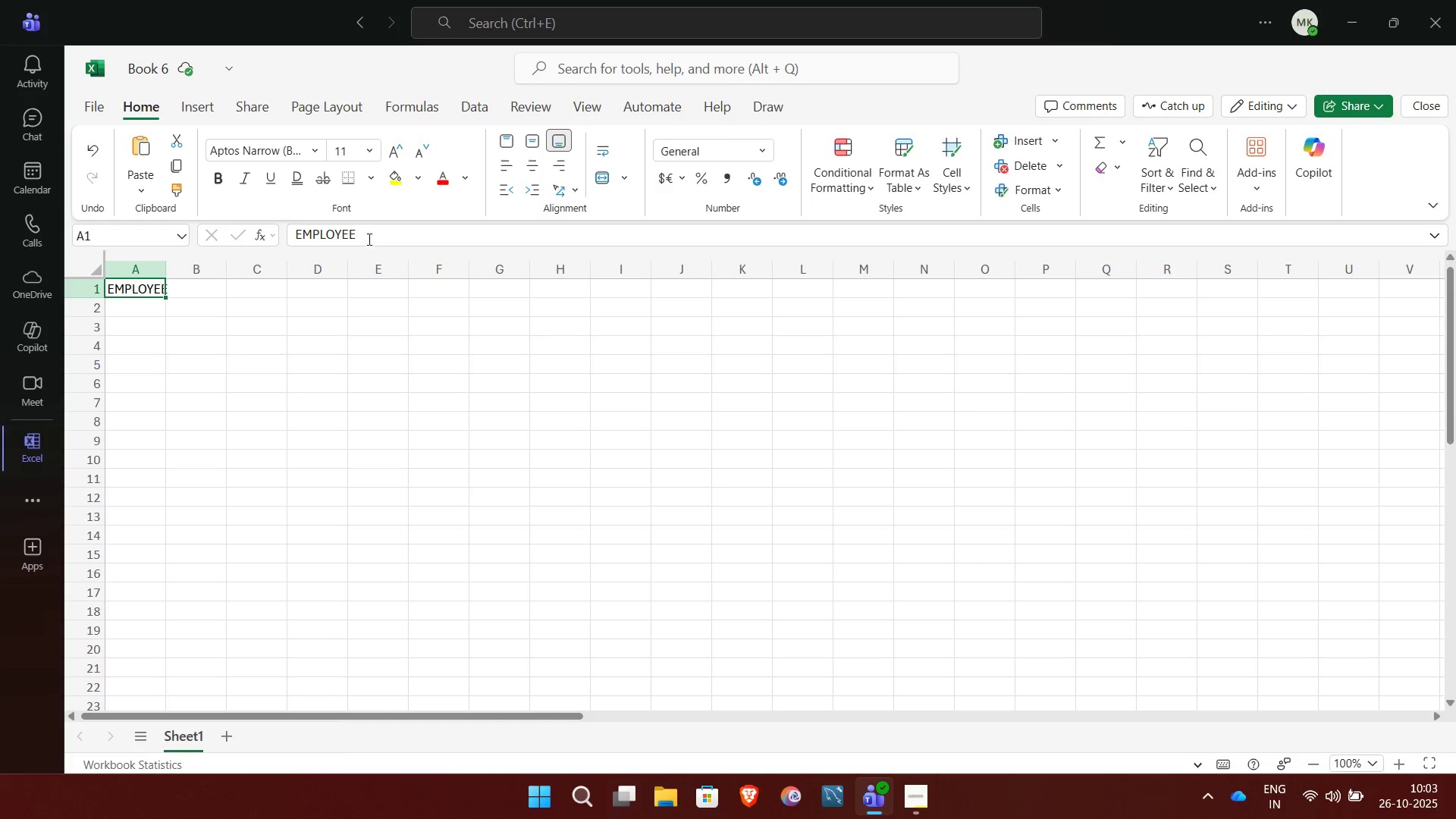 
left_click([368, 239])
 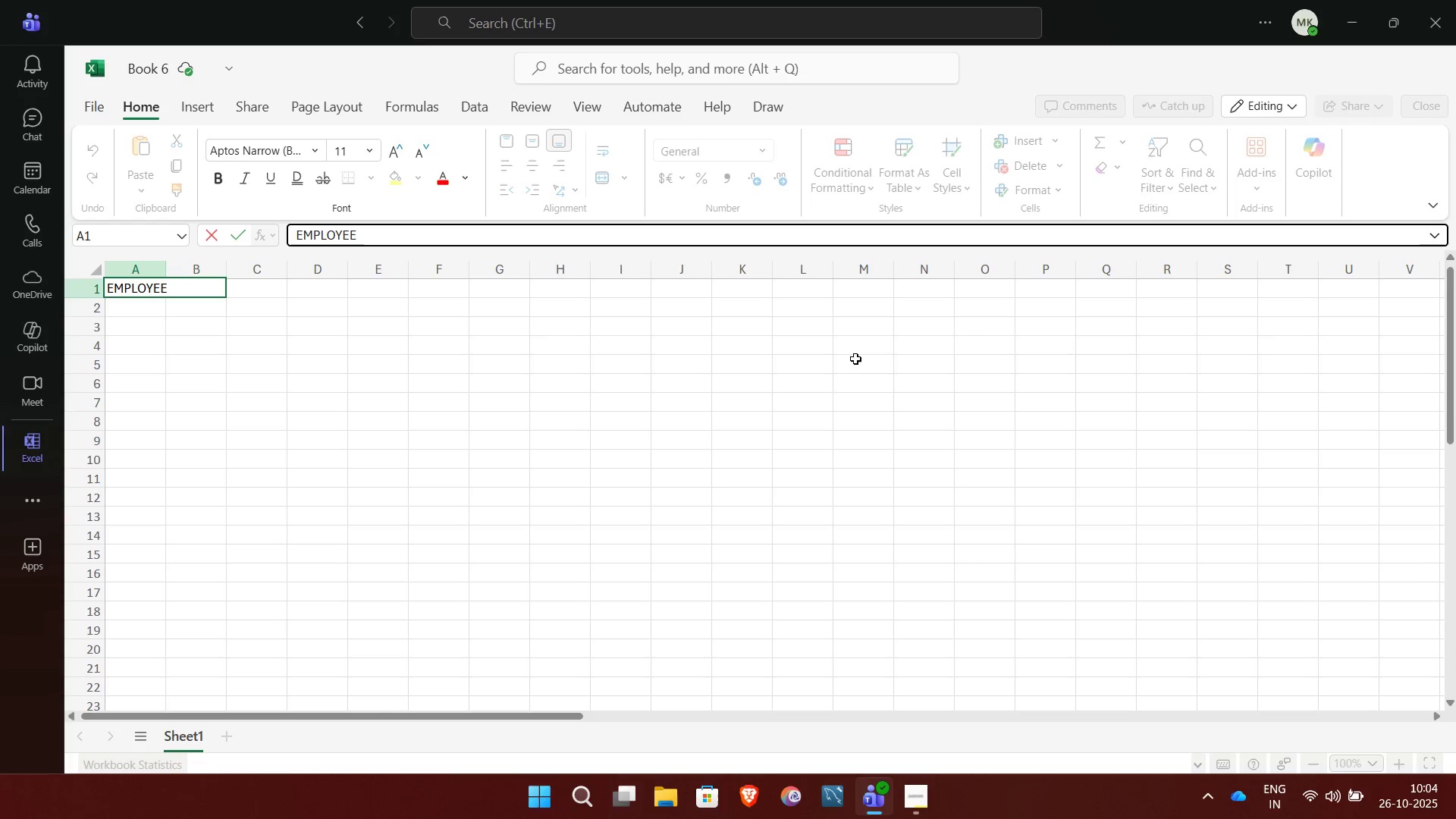 
type(_id)
 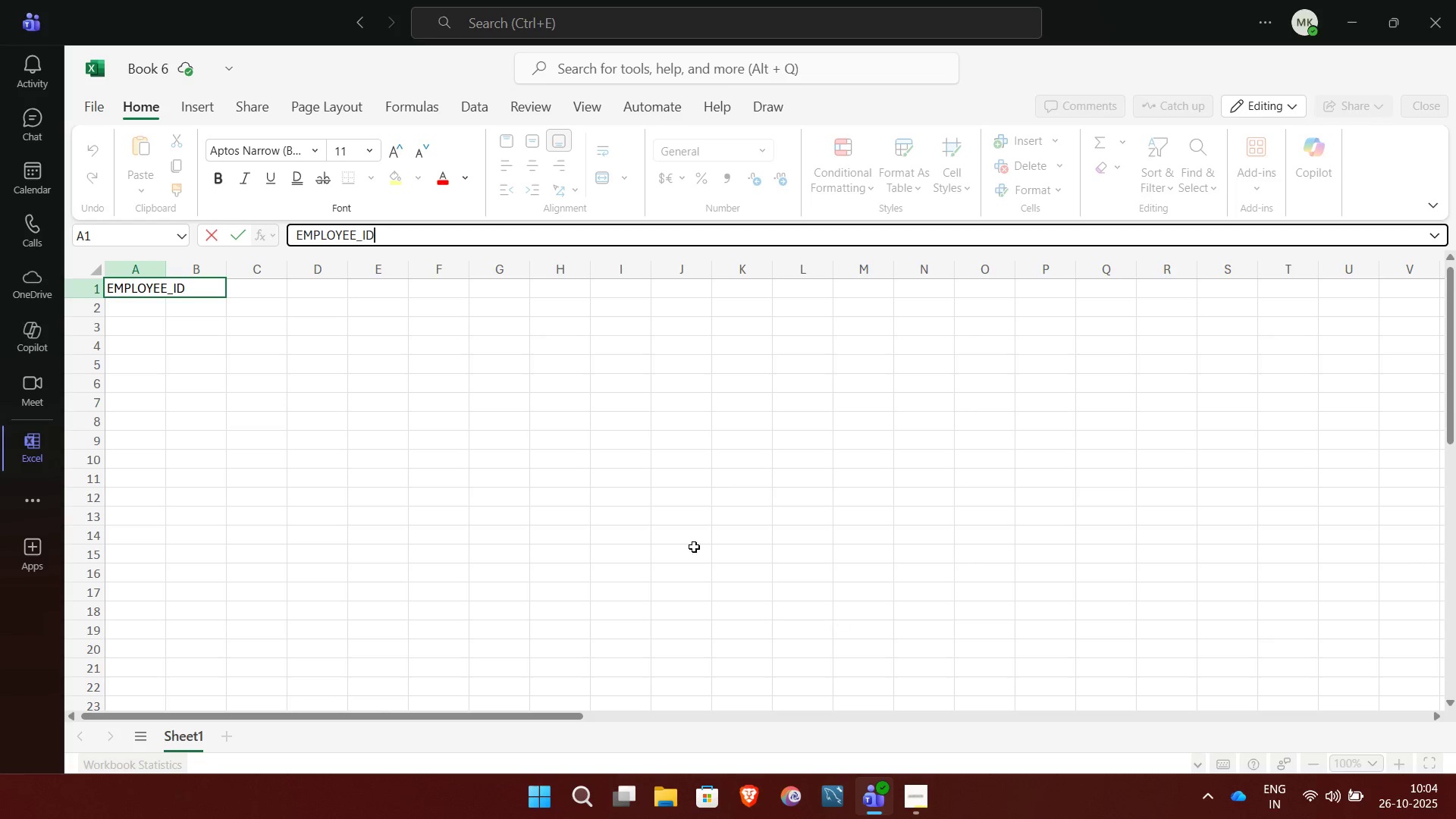 
left_click_drag(start_coordinate=[694, 547], to_coordinate=[729, 551])
 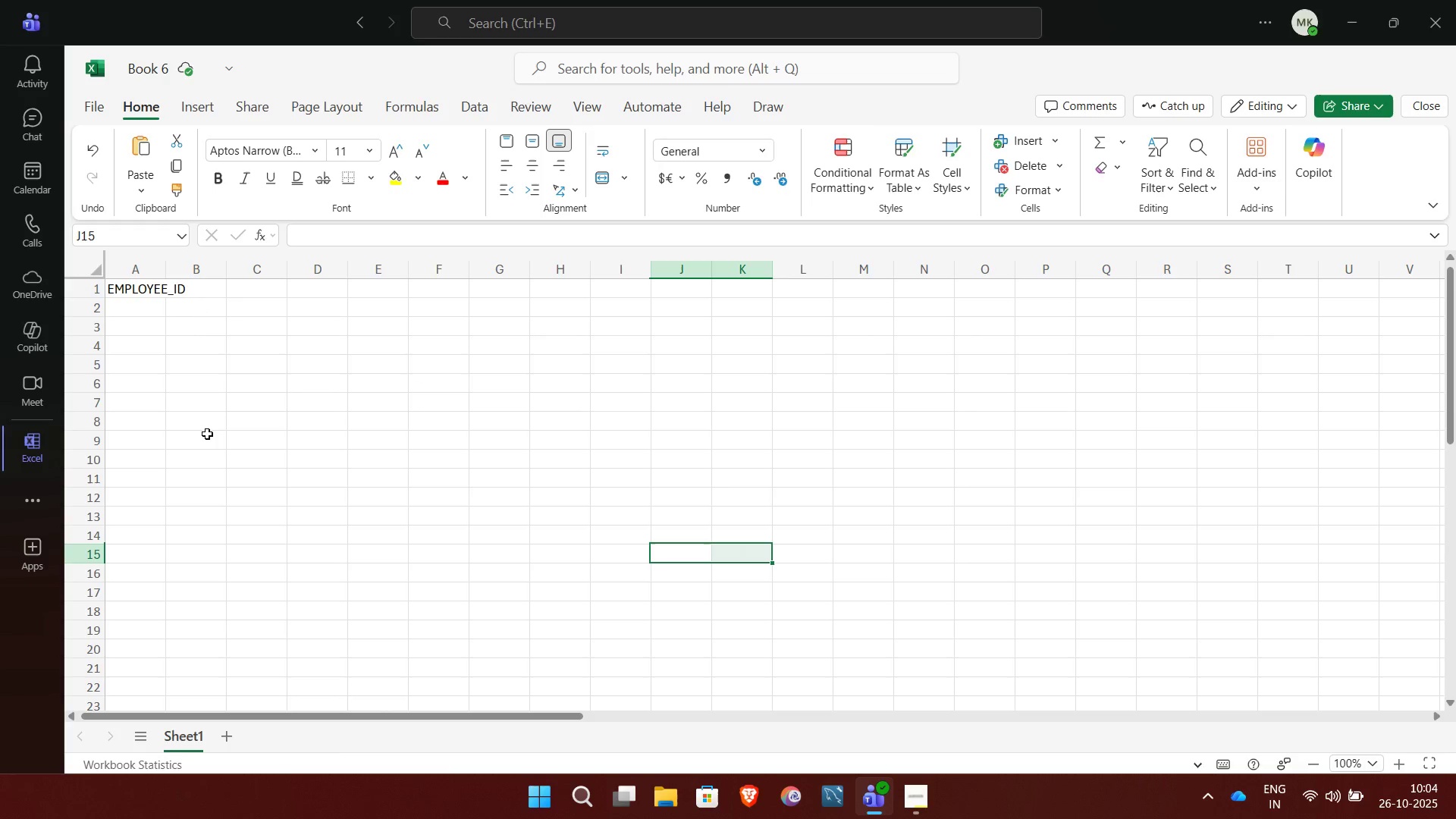 
right_click([207, 434])
 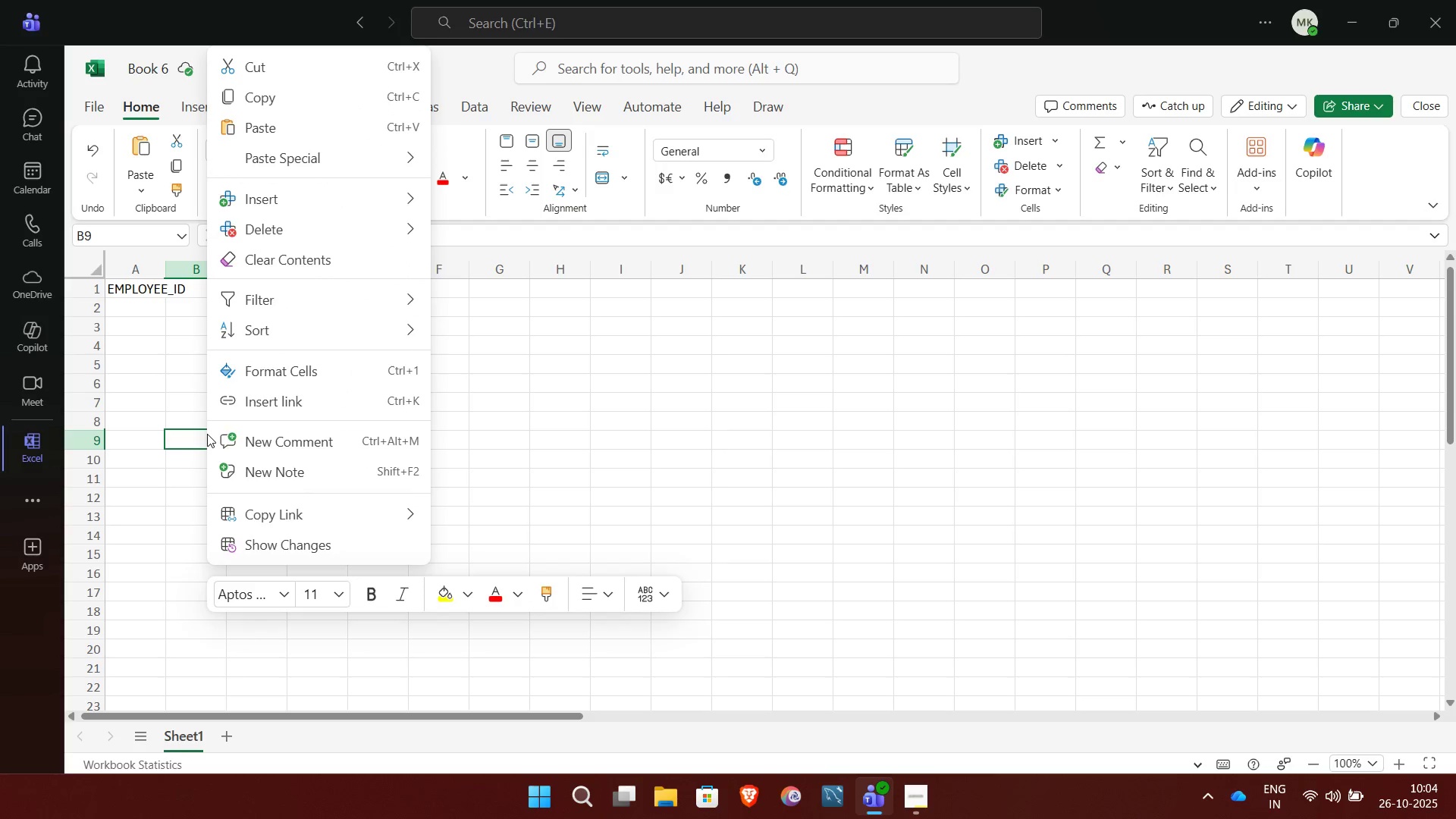 
right_click([207, 434])
 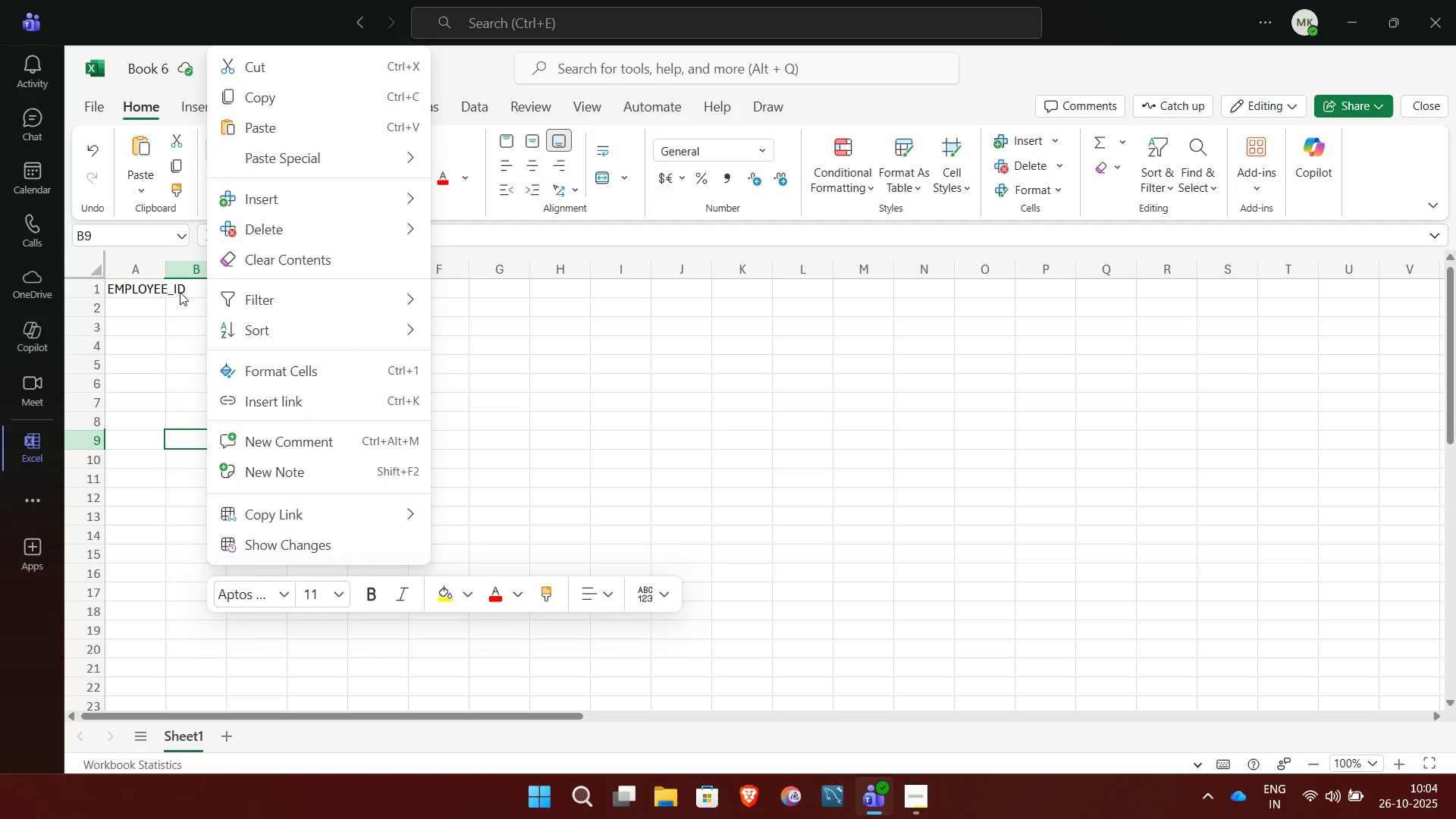 
left_click([190, 281])
 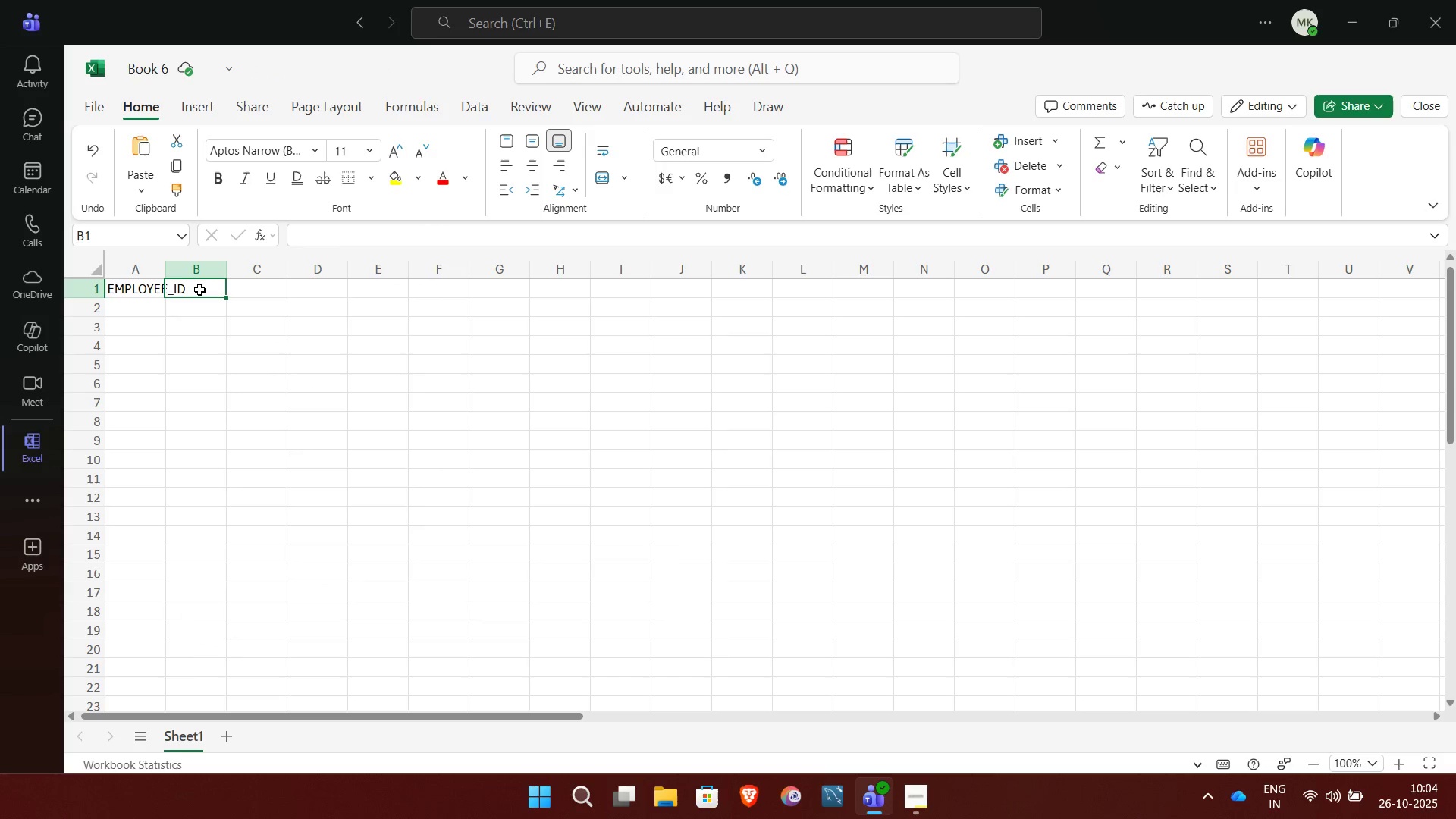 
left_click([199, 290])
 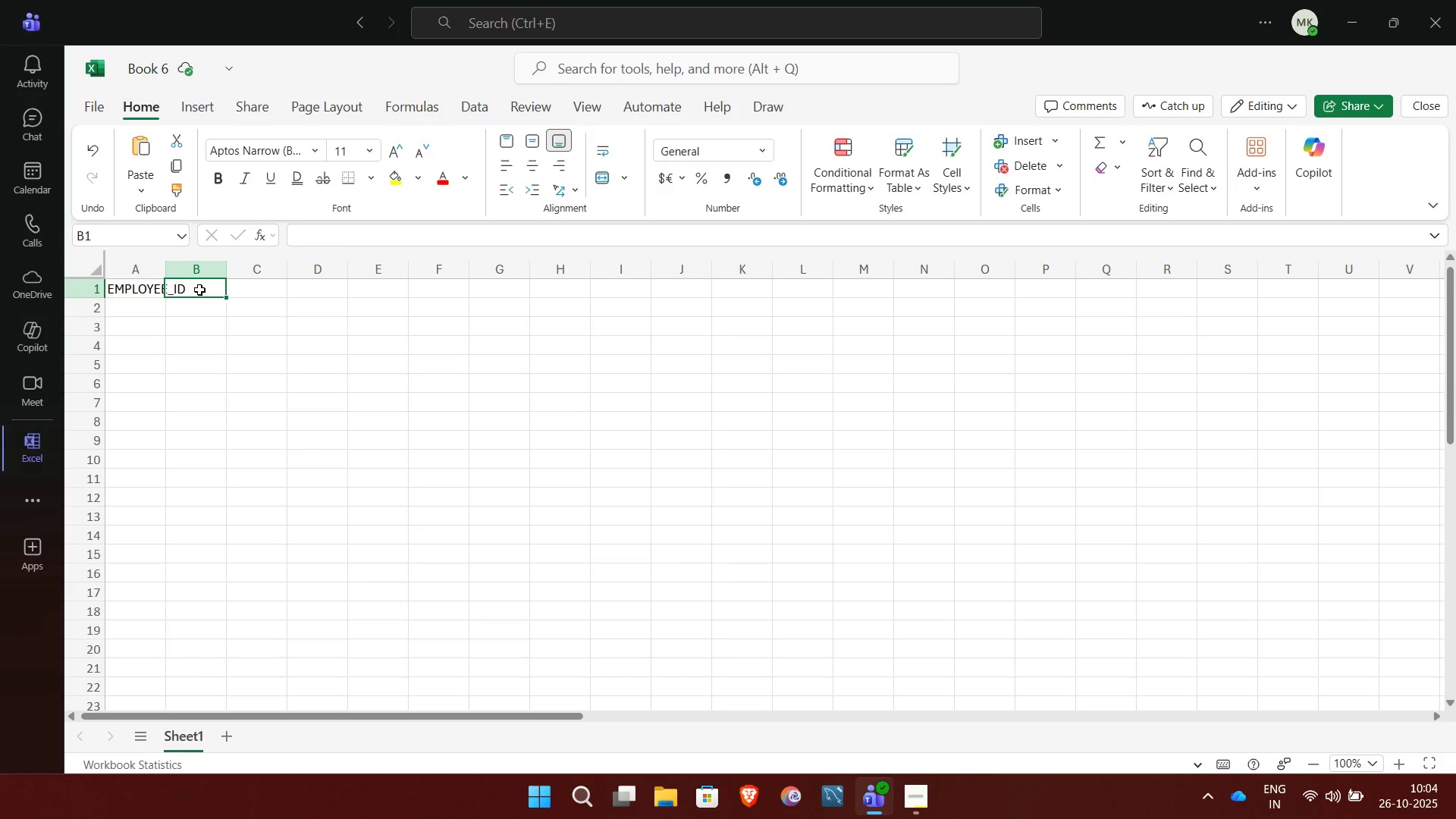 
type(employee_name)
 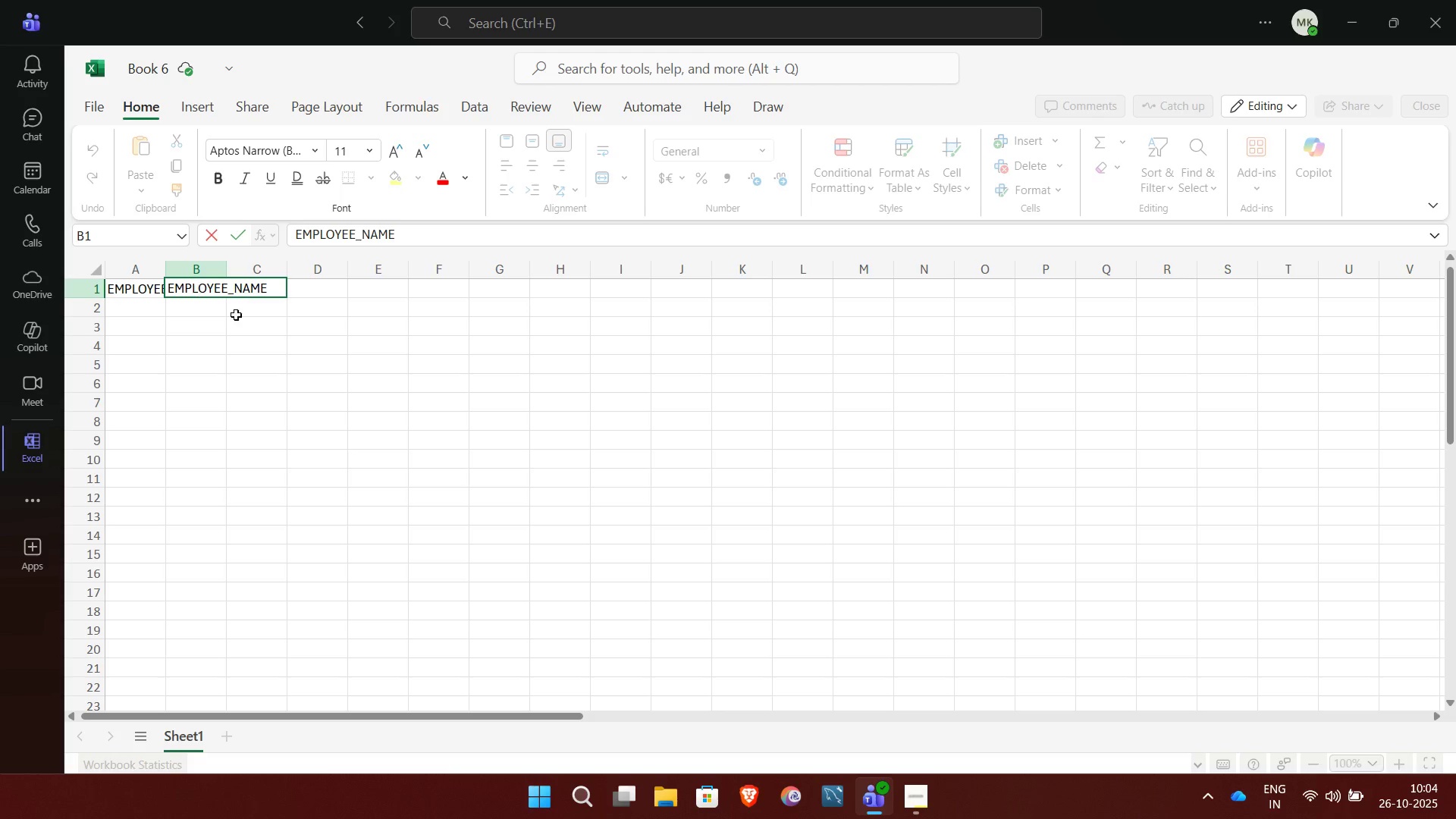 
left_click([270, 347])
 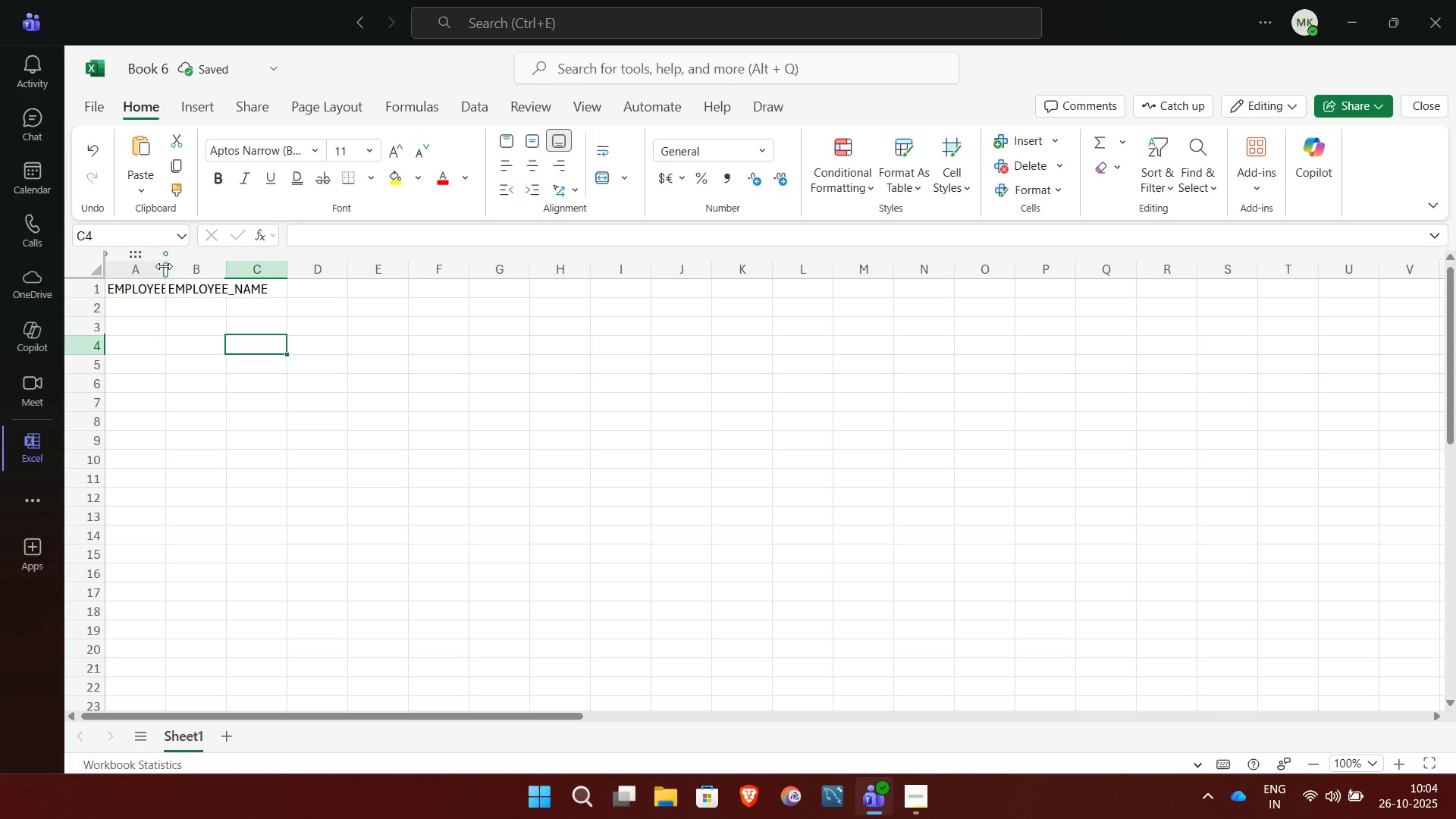 
left_click_drag(start_coordinate=[165, 268], to_coordinate=[245, 275])
 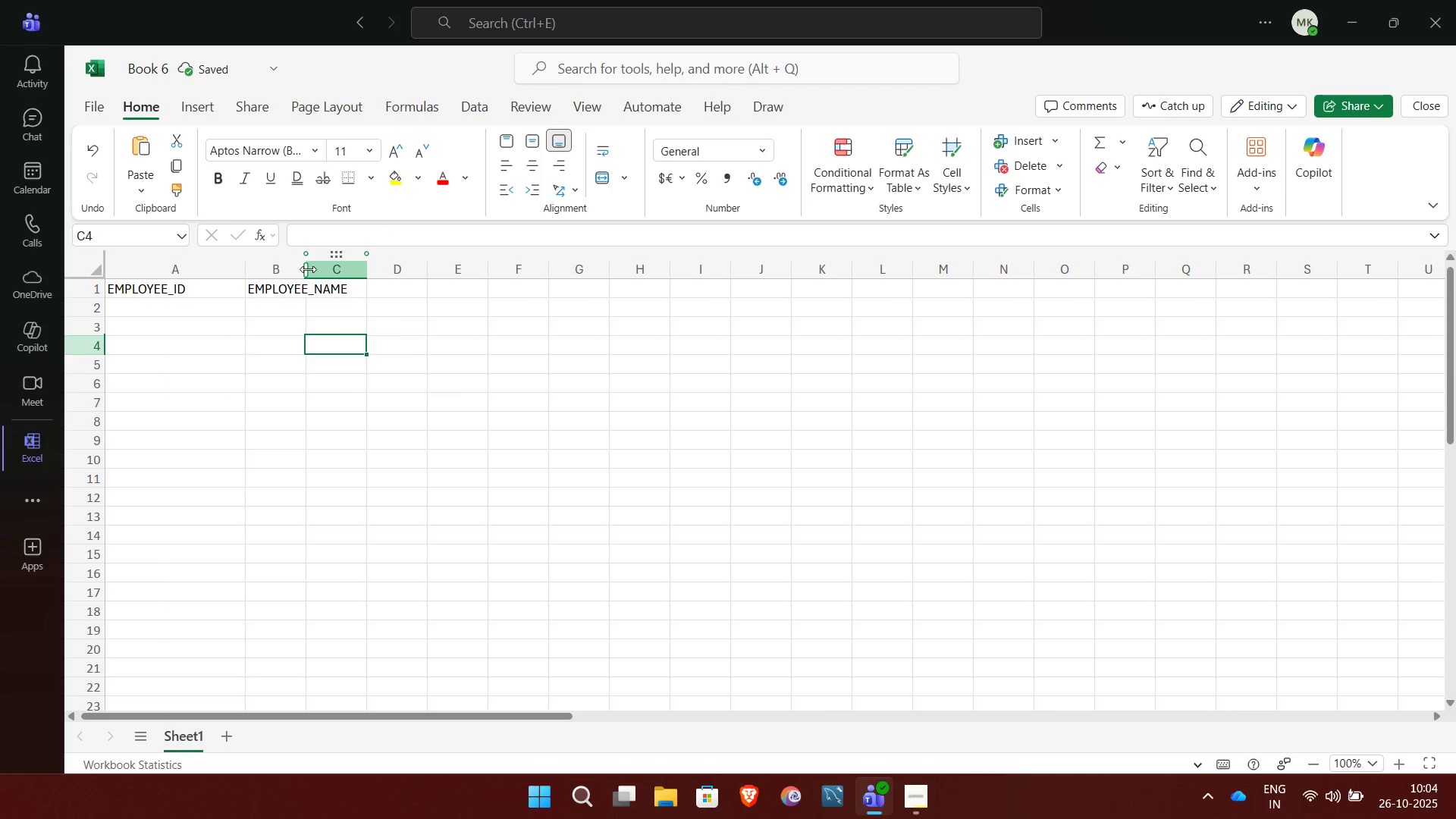 
left_click_drag(start_coordinate=[308, 269], to_coordinate=[372, 276])
 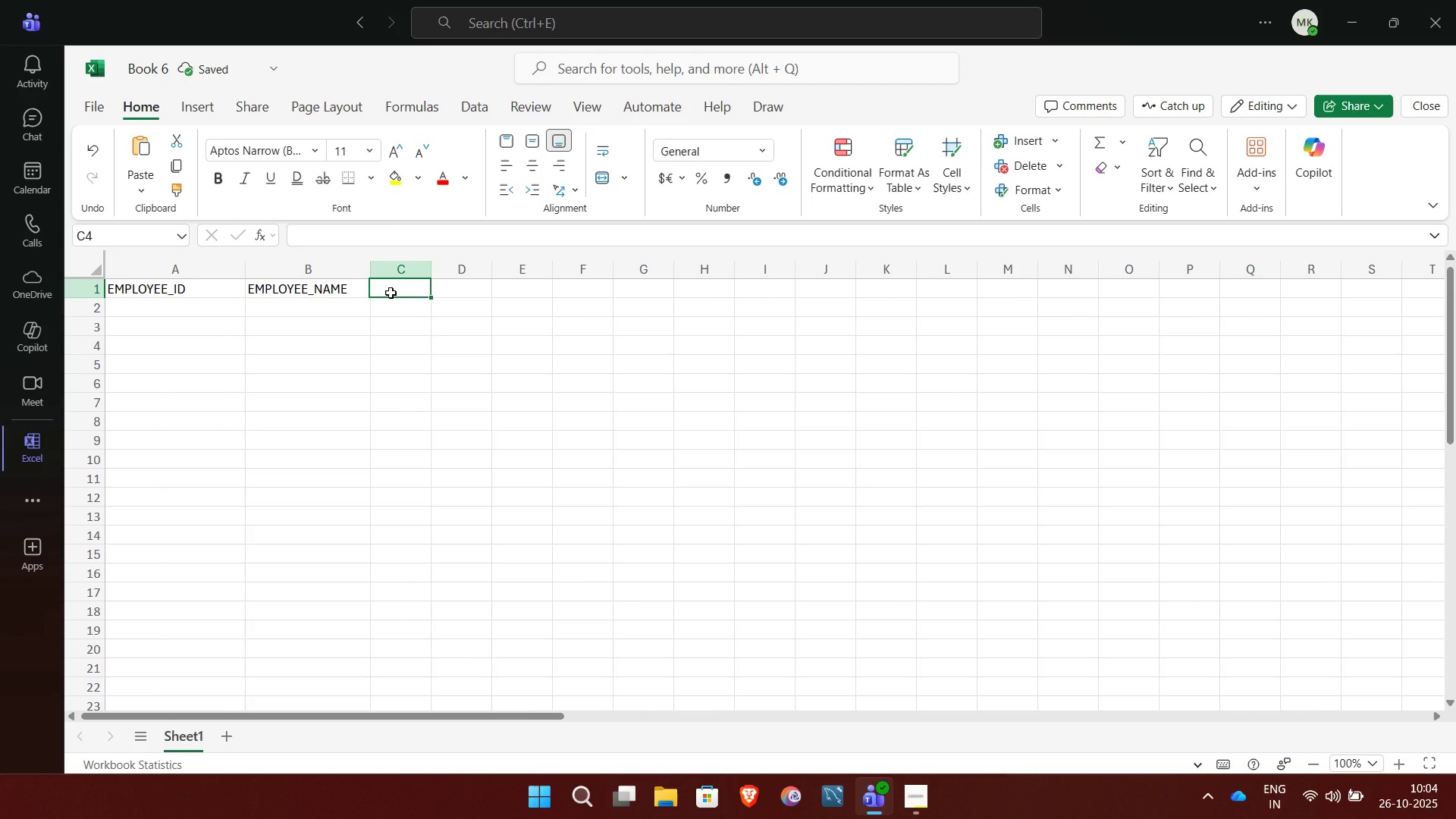 
left_click([391, 293])
 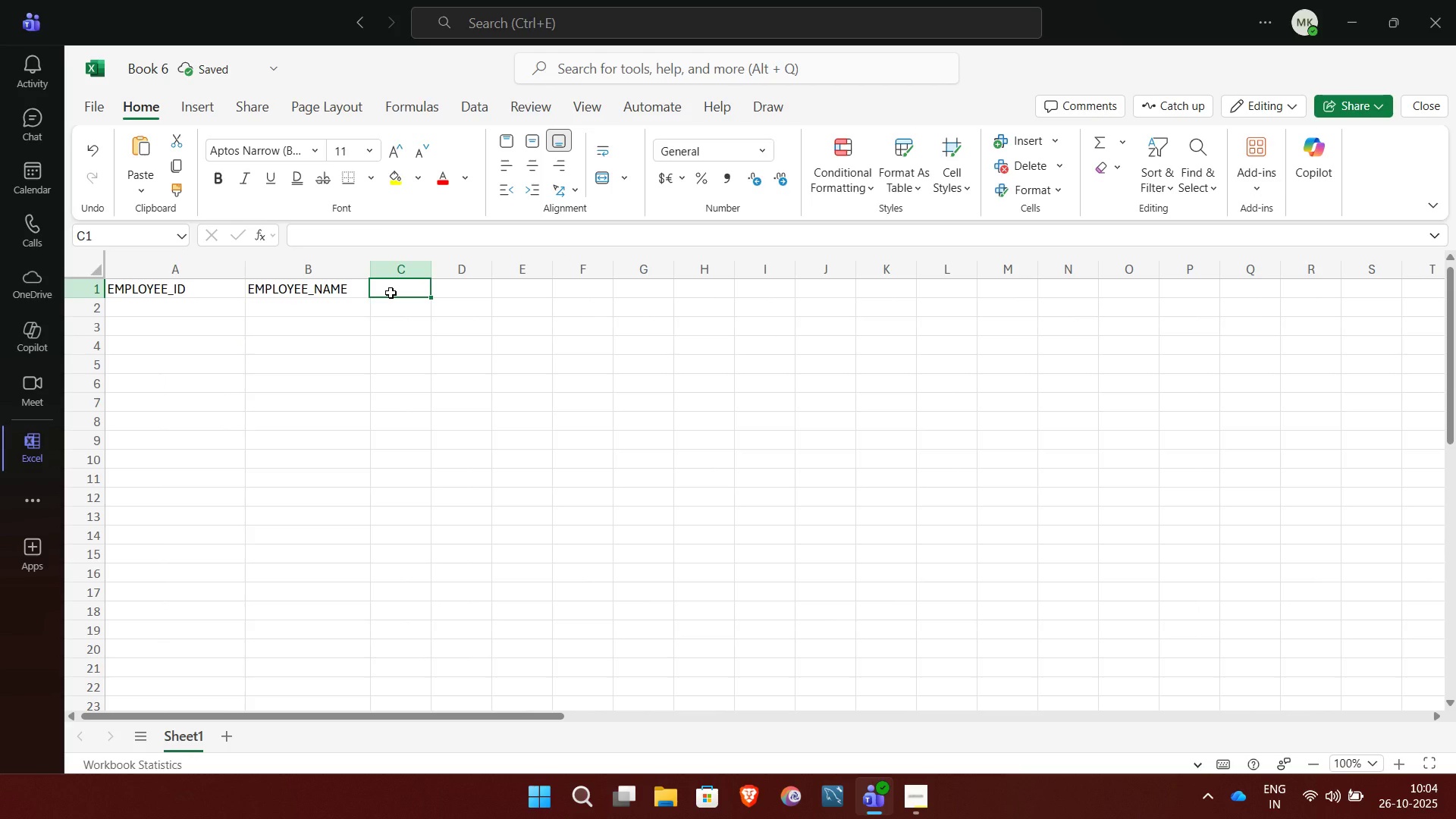 
type(department)
 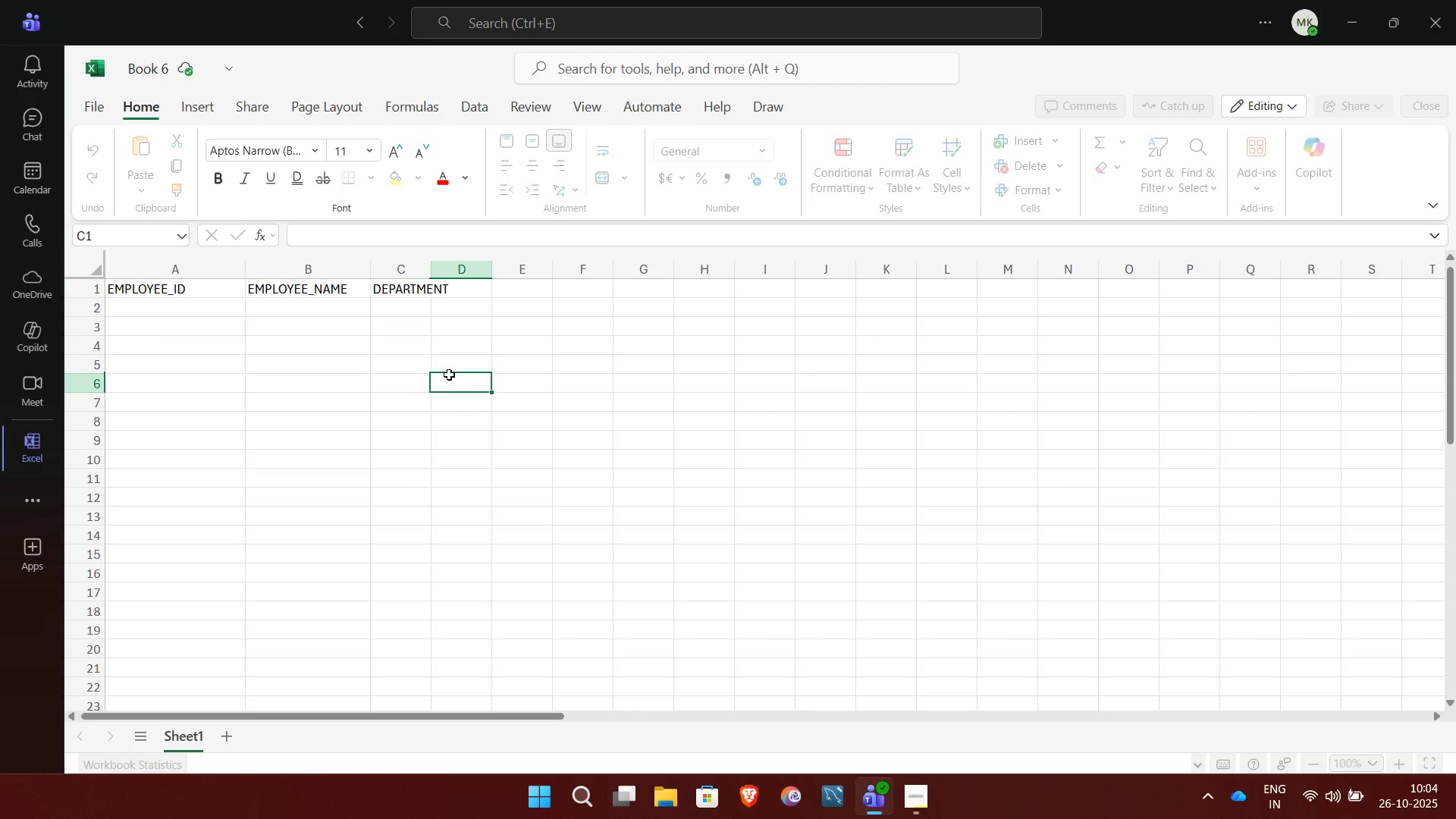 
left_click([449, 375])
 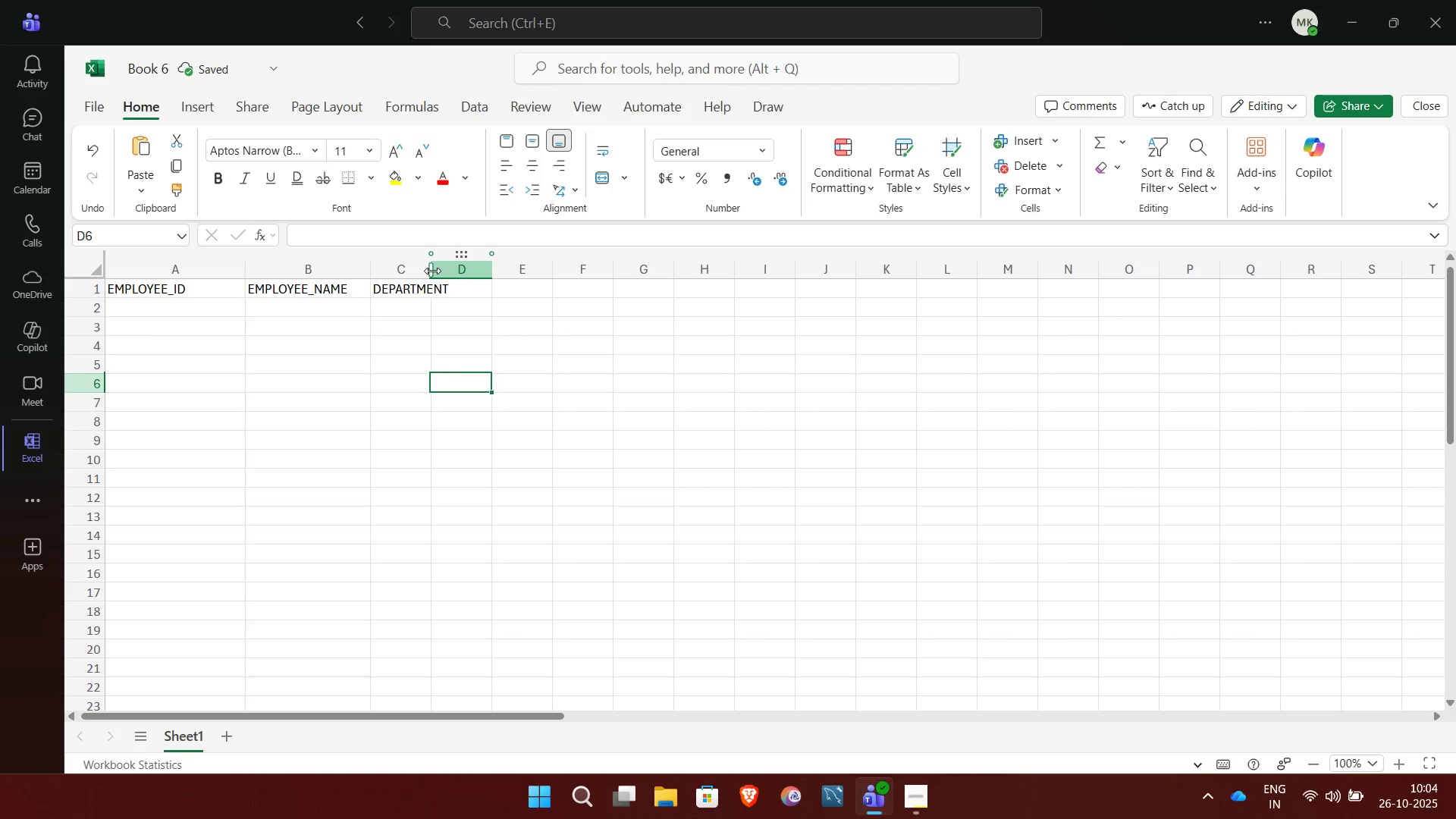 
left_click_drag(start_coordinate=[432, 271], to_coordinate=[510, 272])
 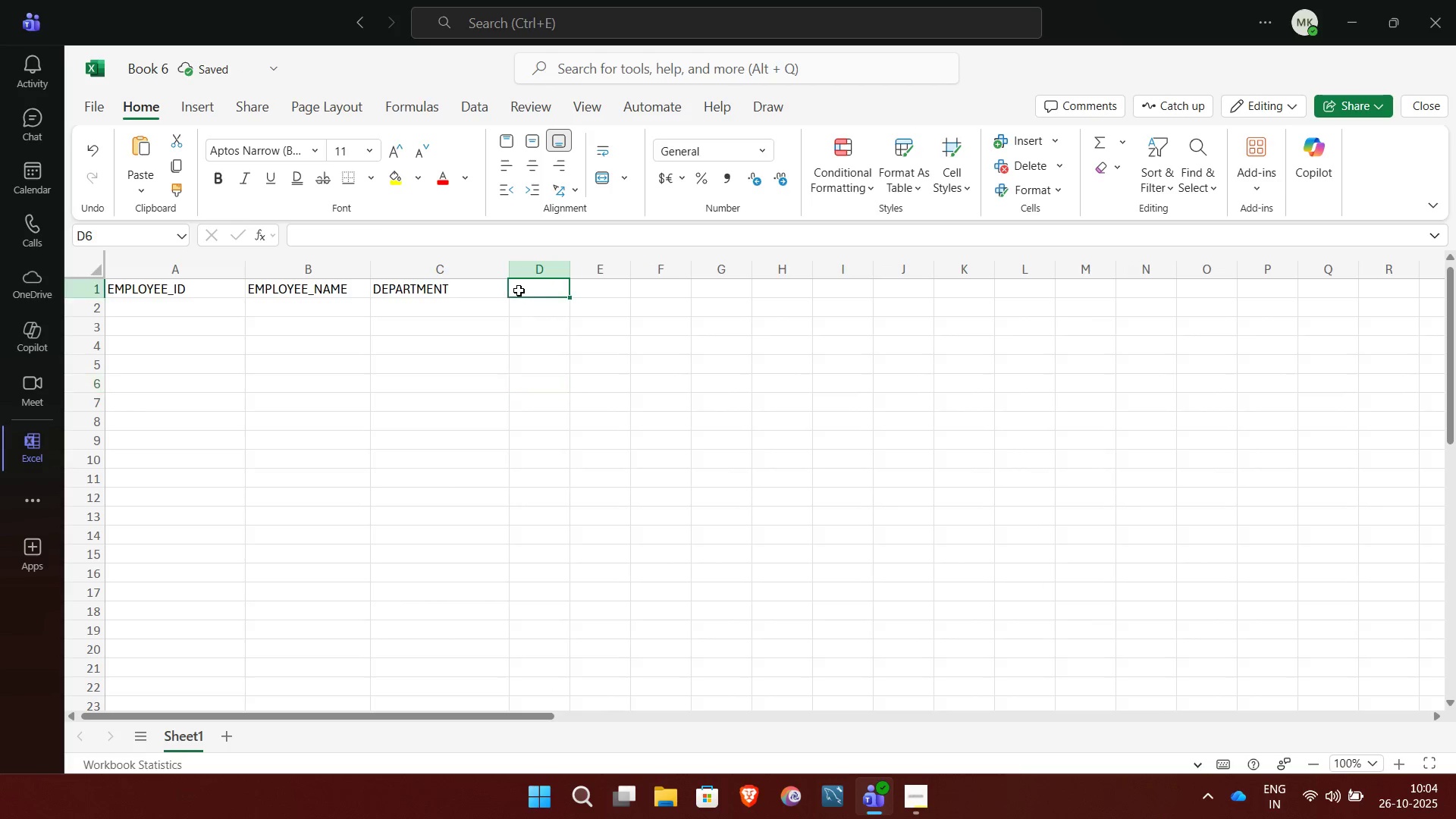 
left_click([519, 290])
 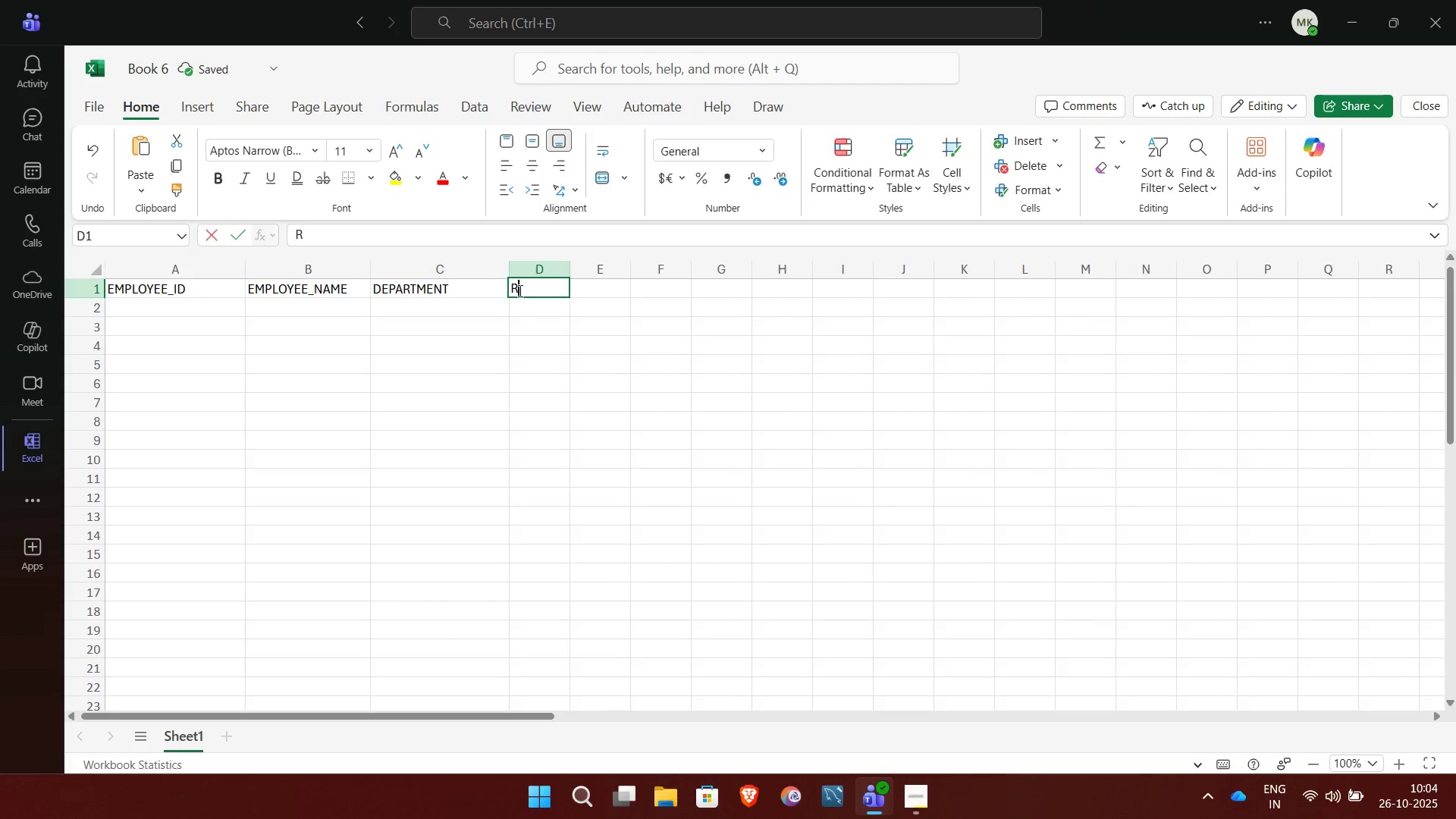 
type(ru)
 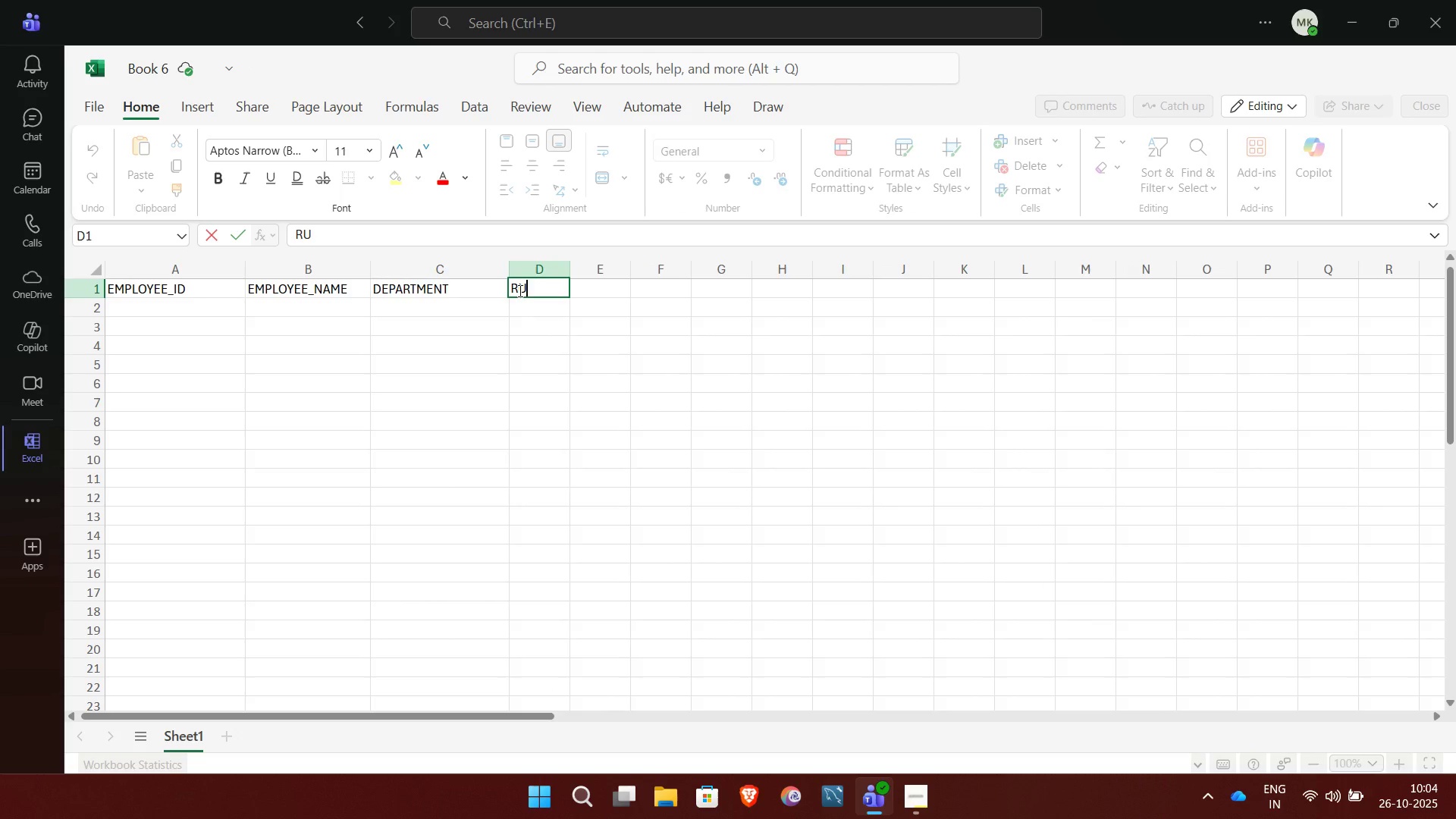 
key(Backspace)
key(Backspace)
type(role)
 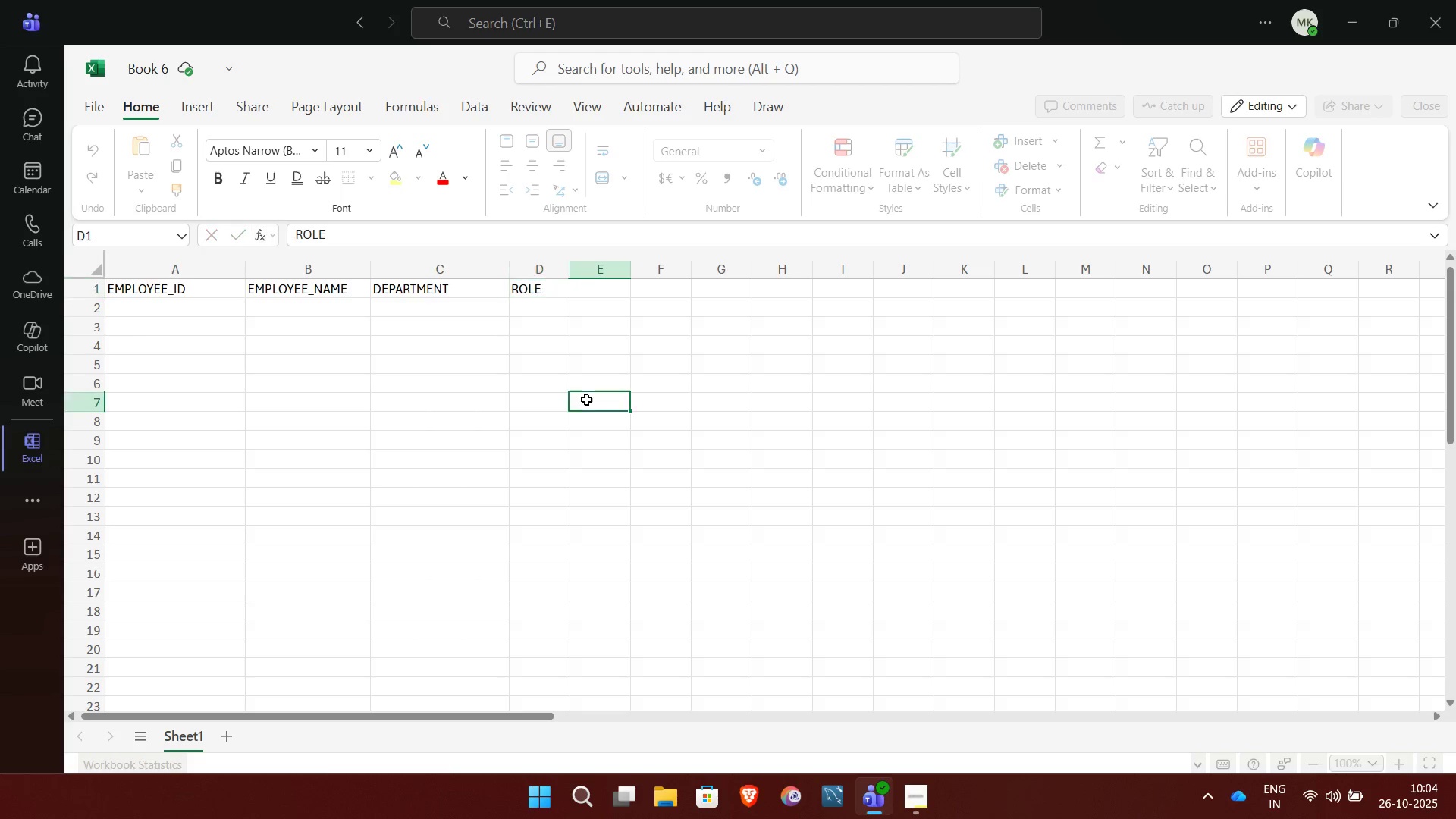 
left_click([586, 400])
 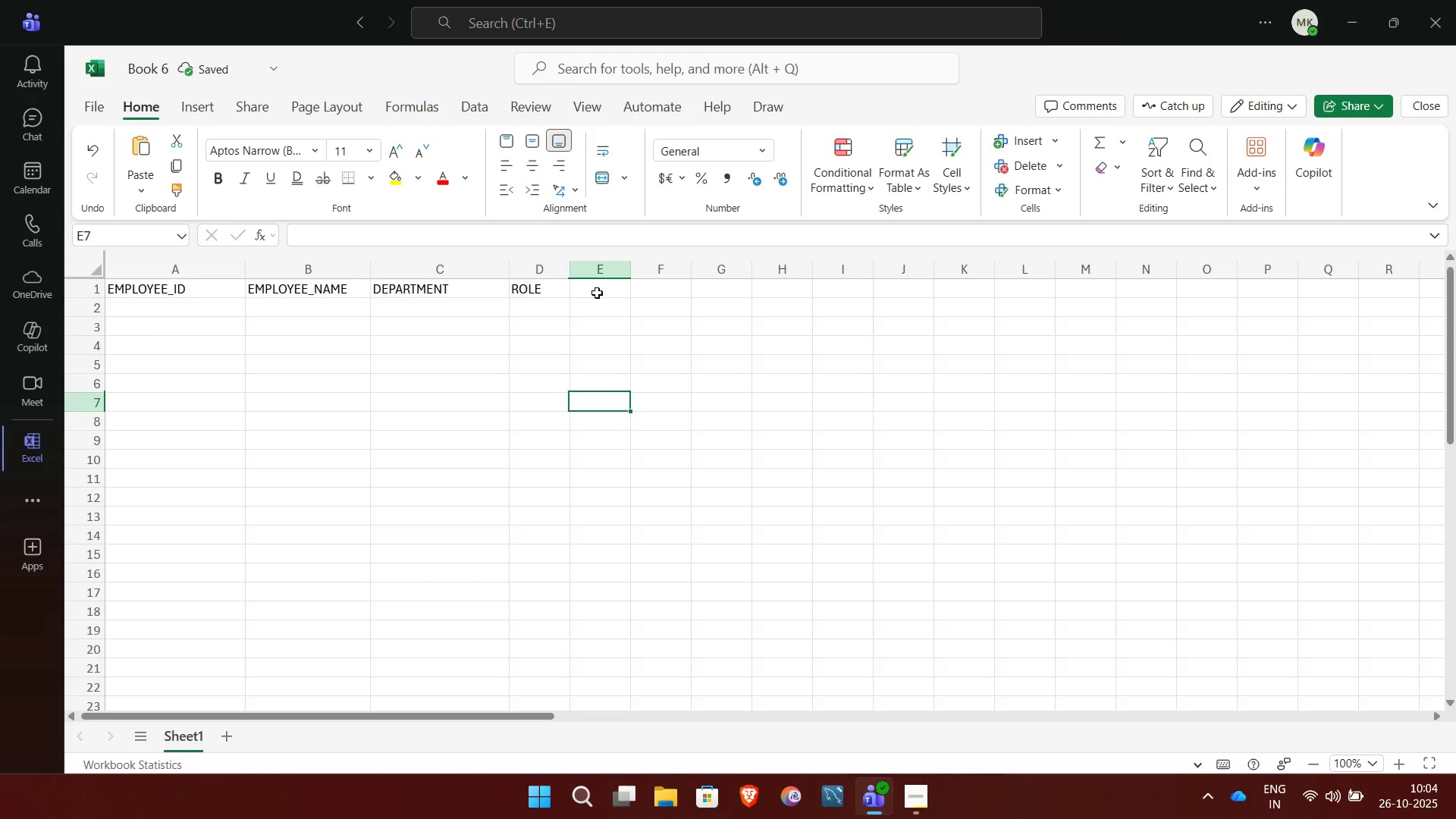 
left_click([597, 293])
 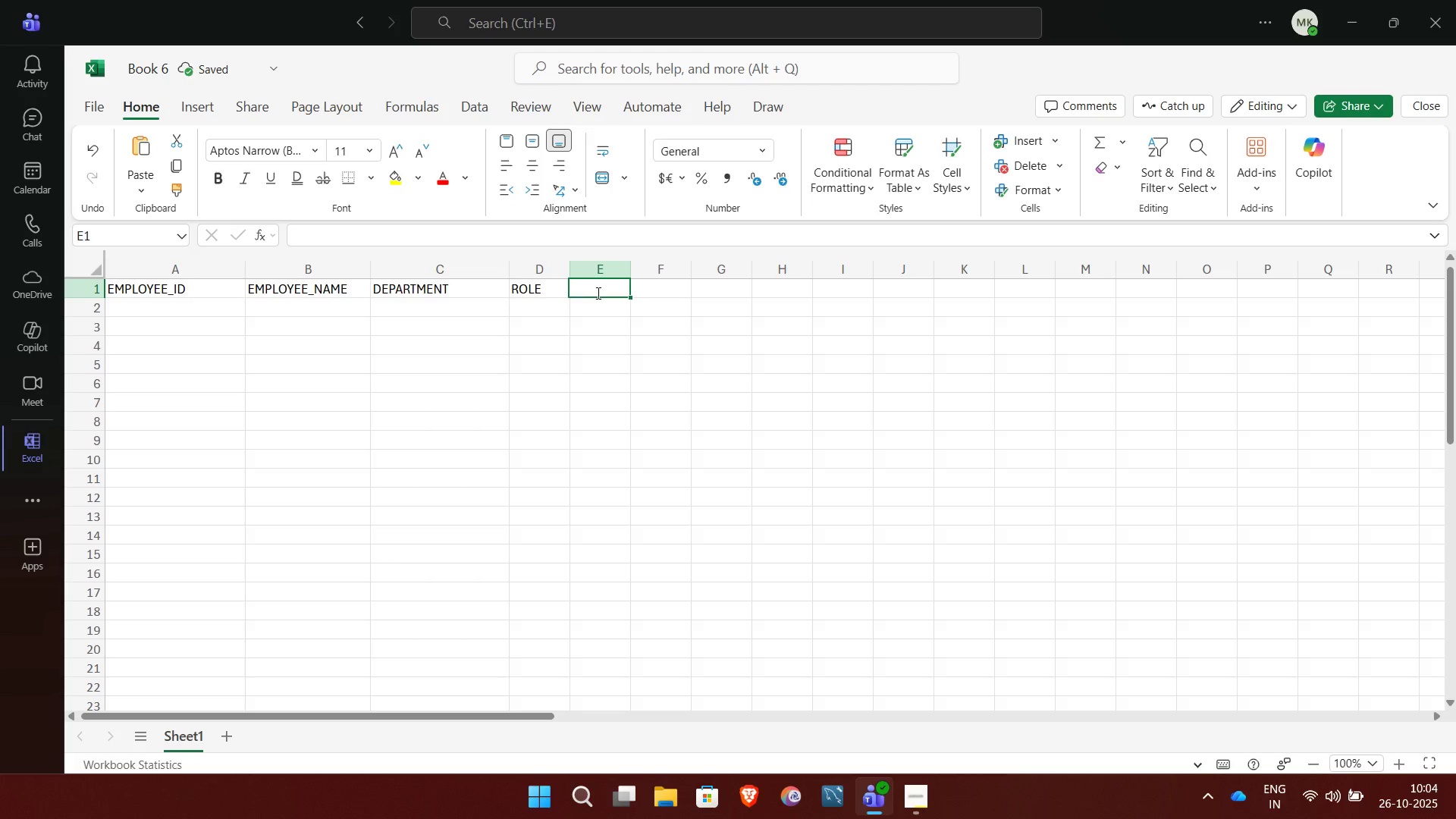 
type(location)
 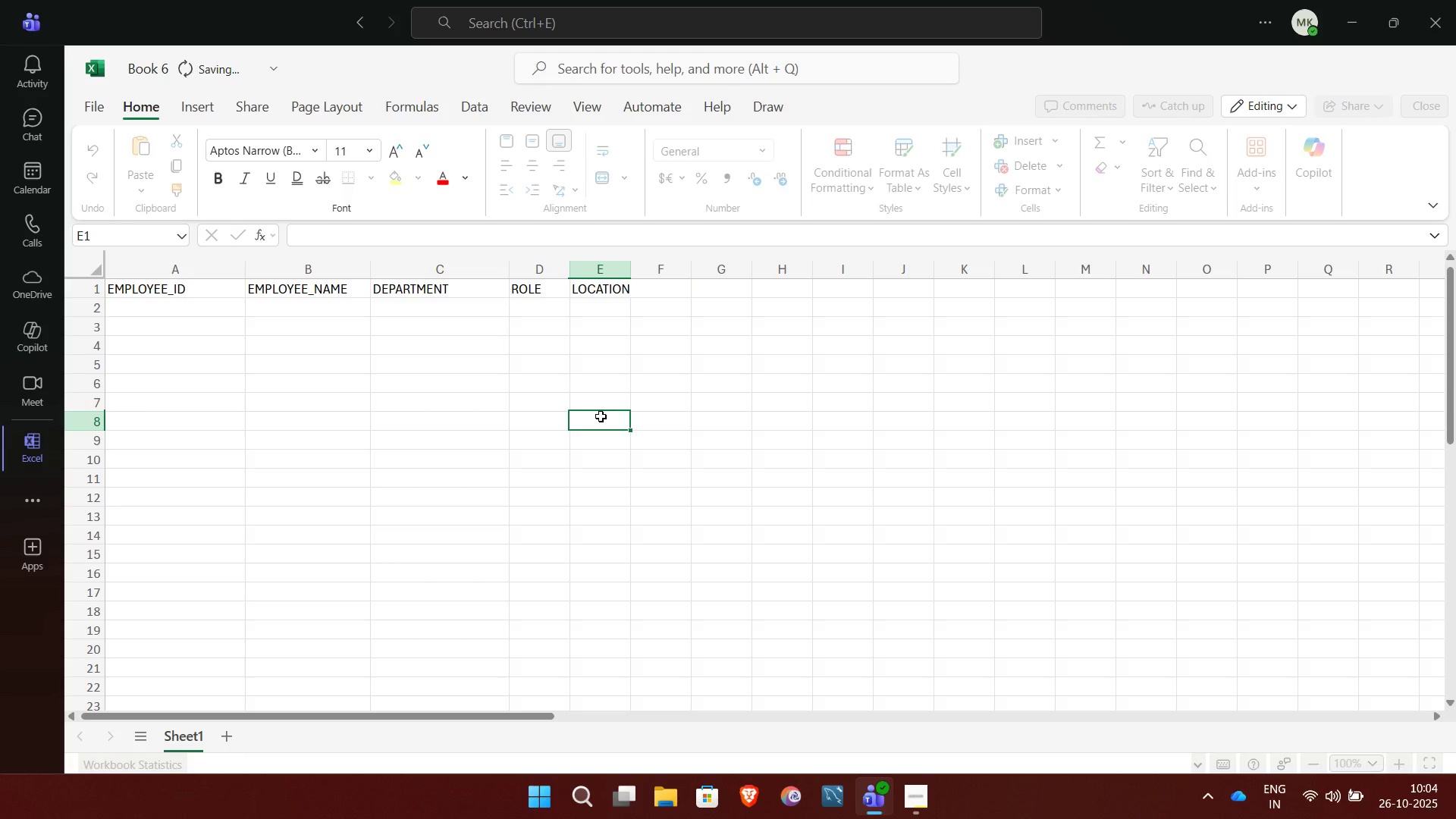 
left_click([601, 416])
 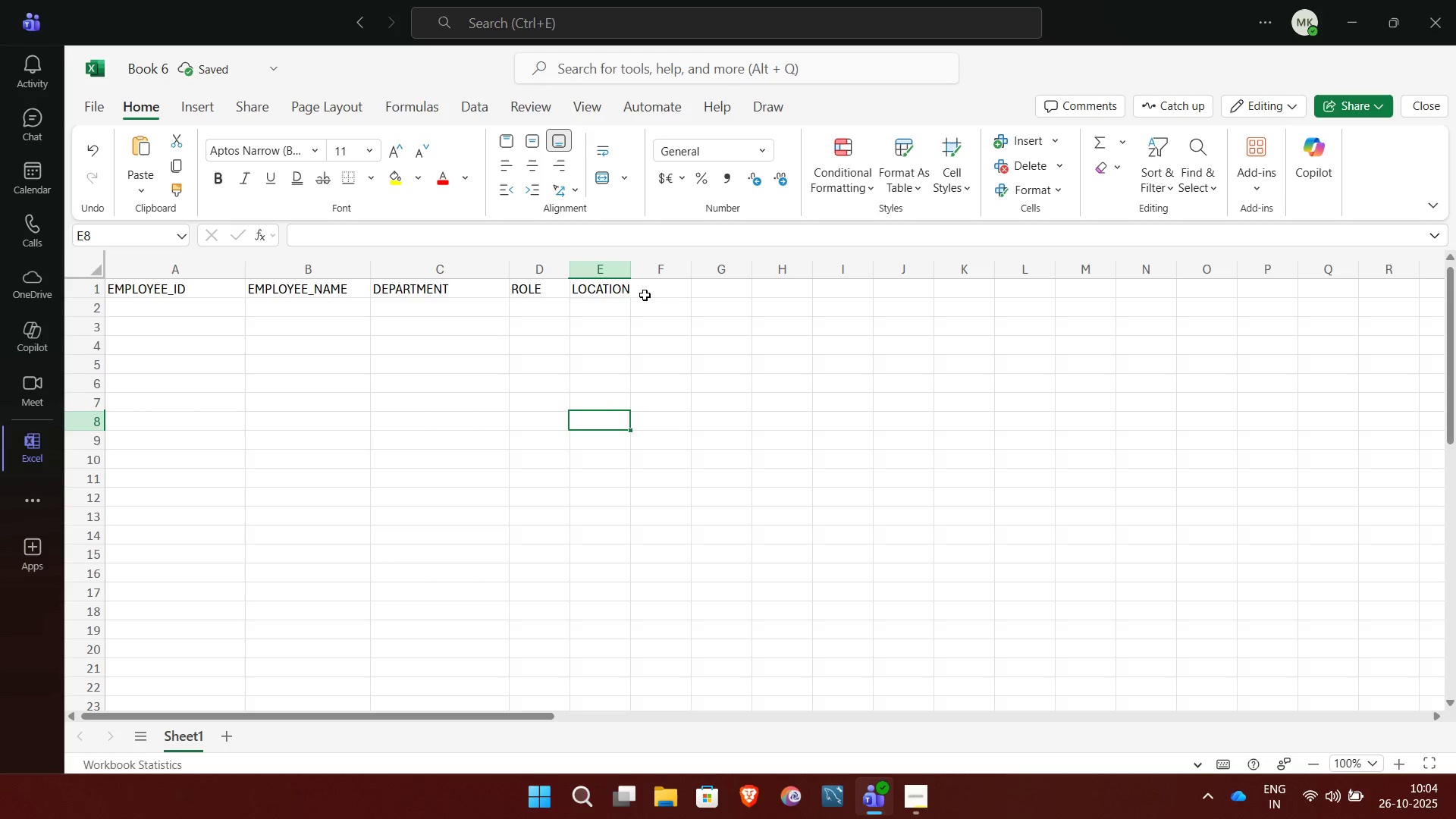 
left_click([645, 295])
 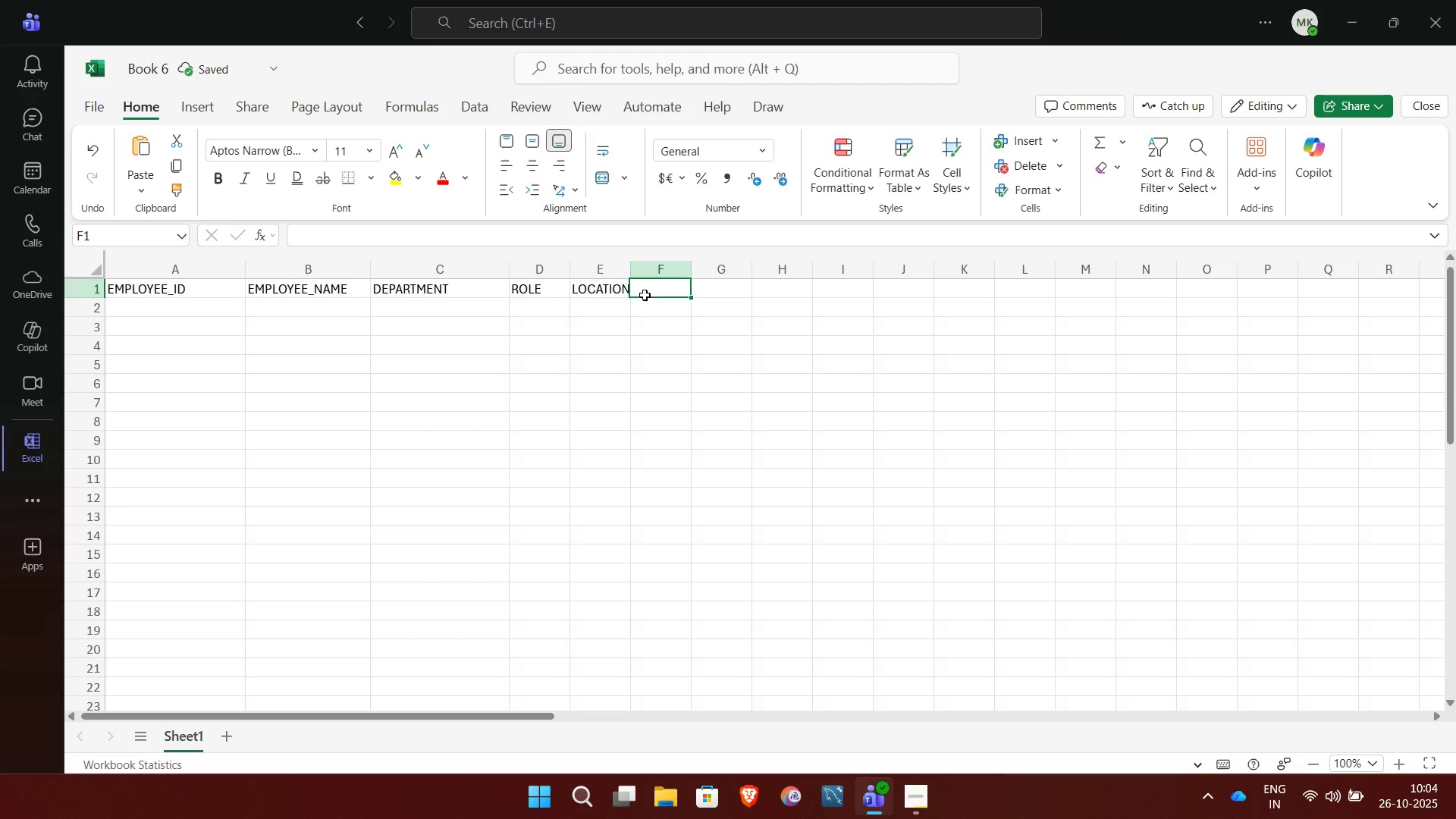 
type(hire date)
 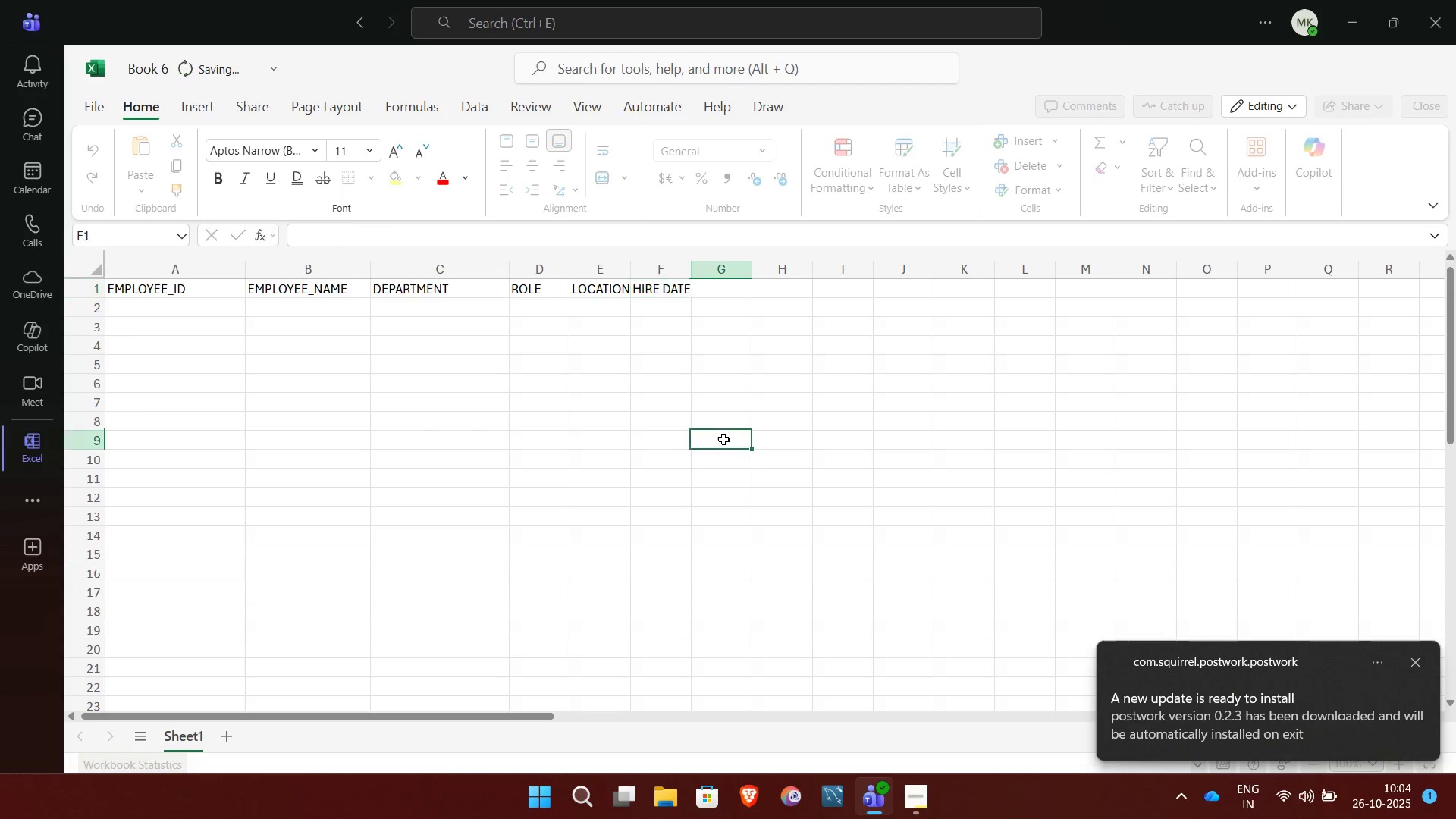 
left_click([723, 439])
 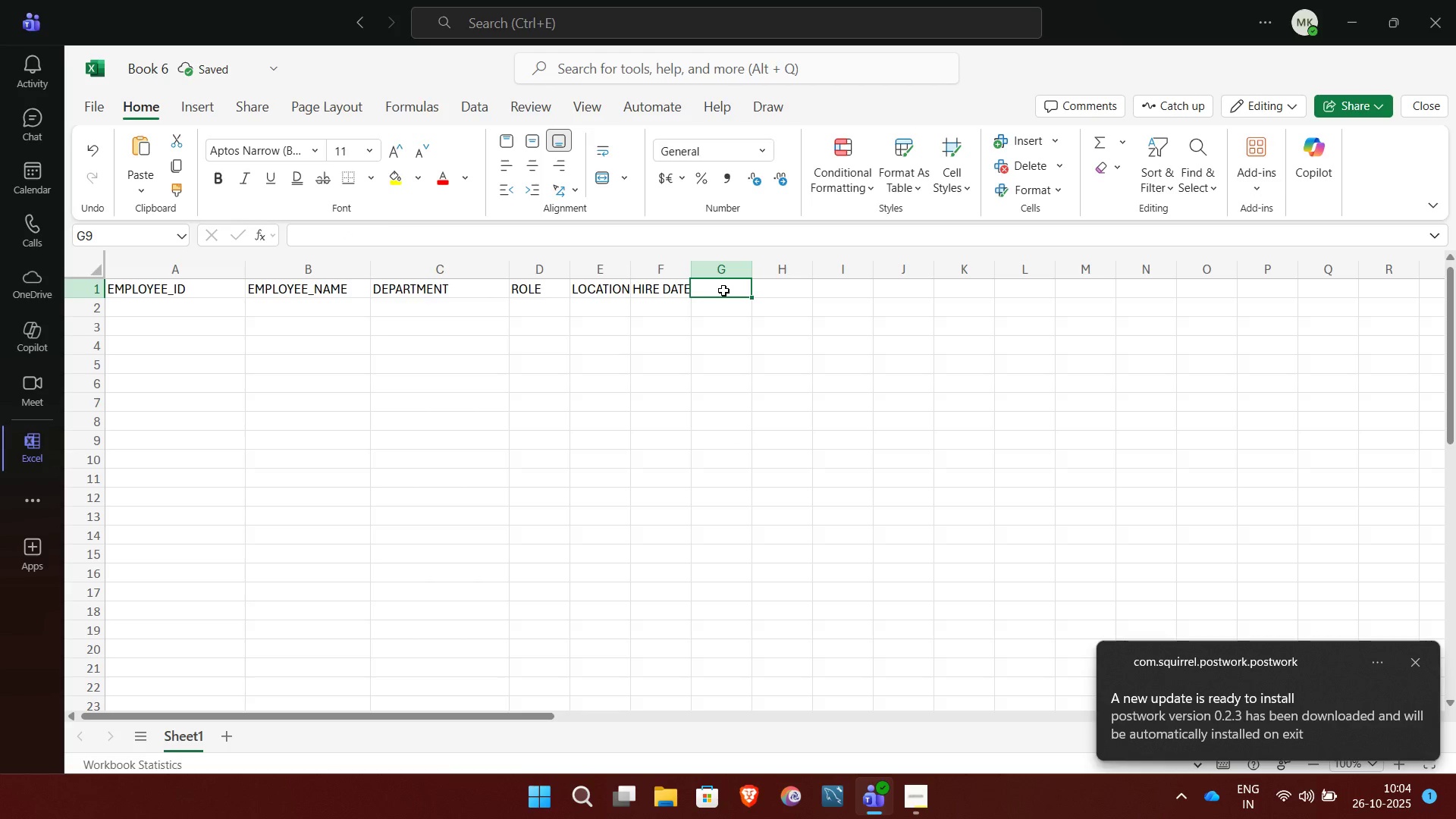 
left_click([723, 290])
 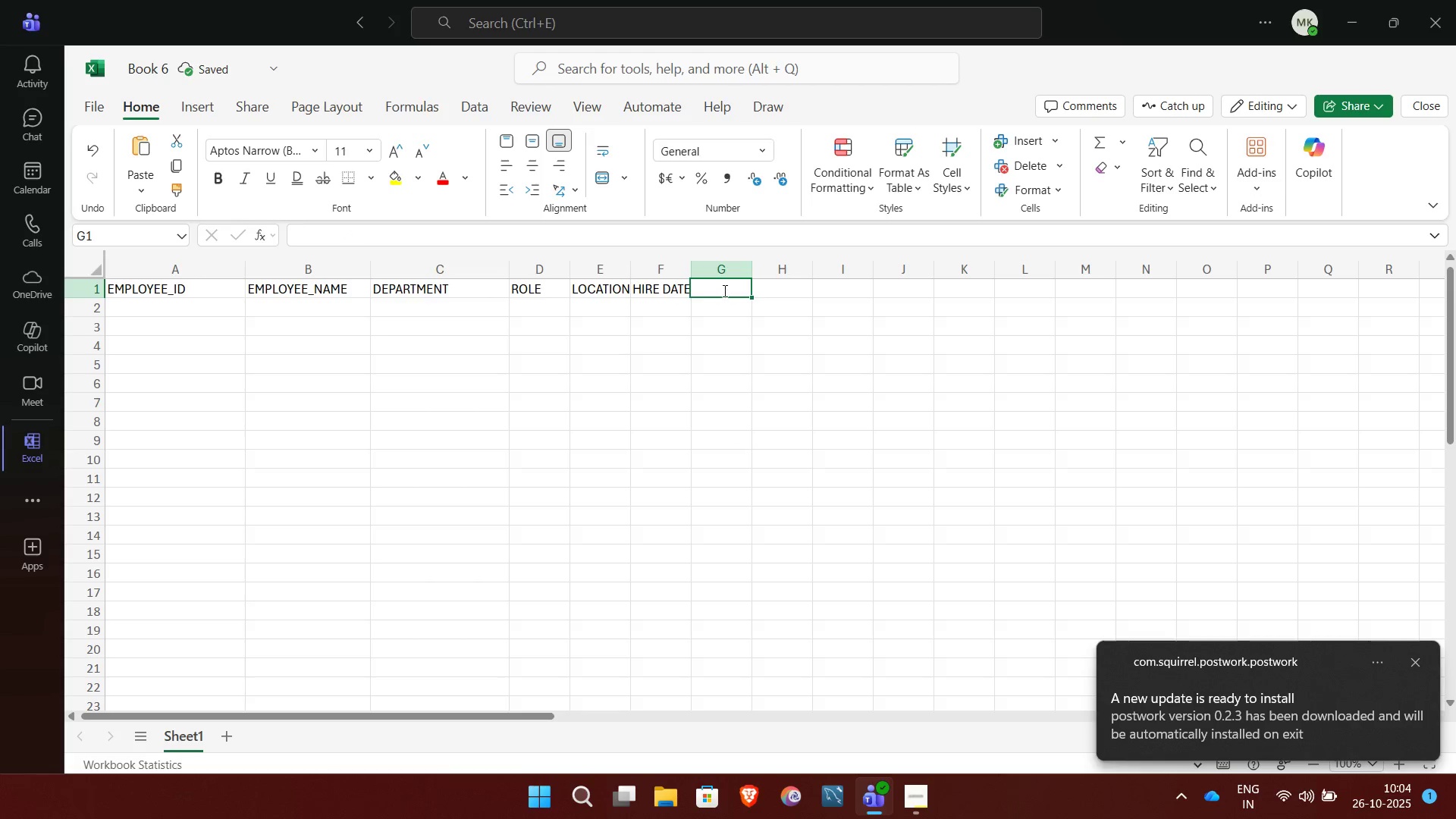 
type(manager)
 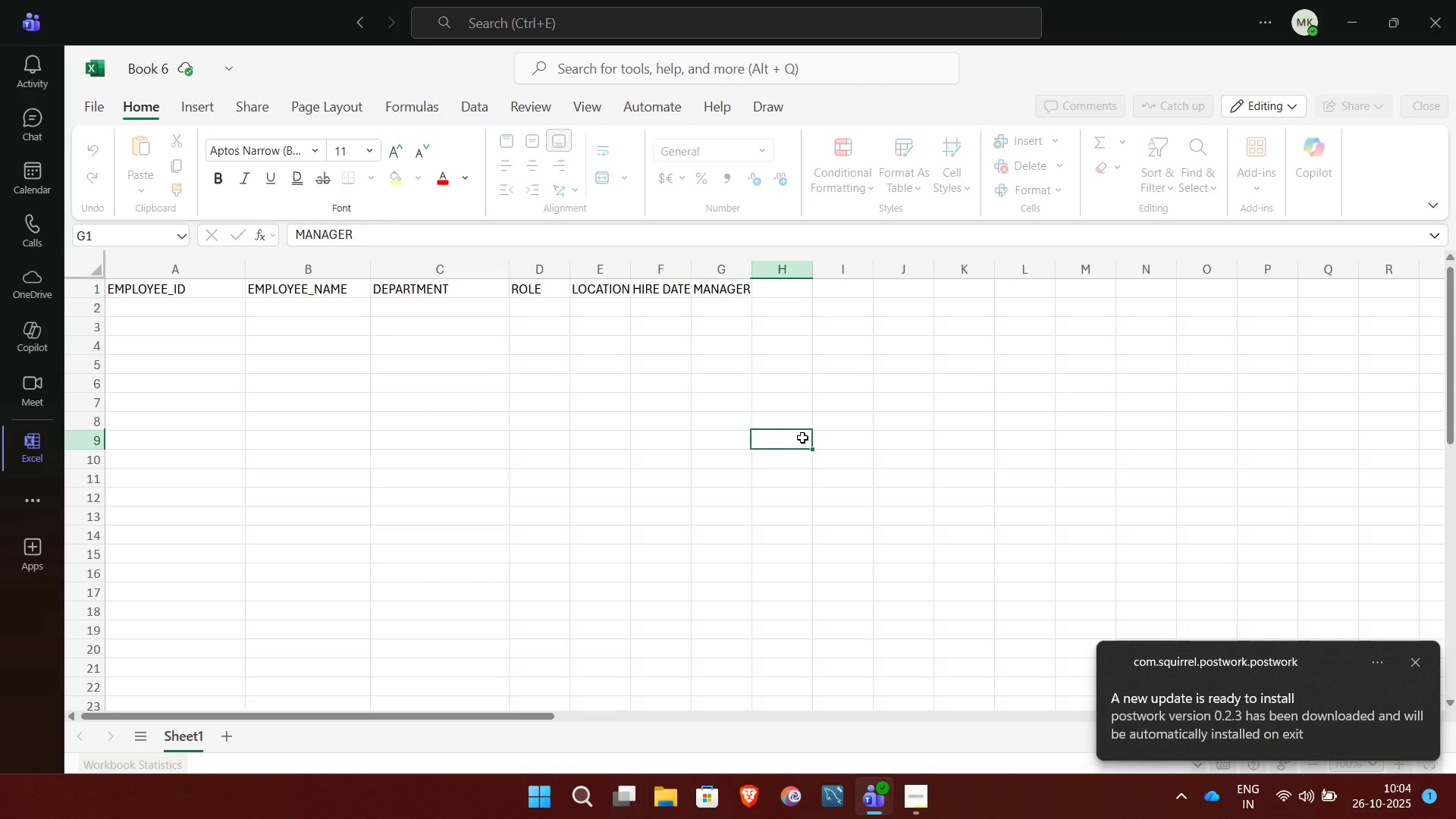 
left_click([802, 438])
 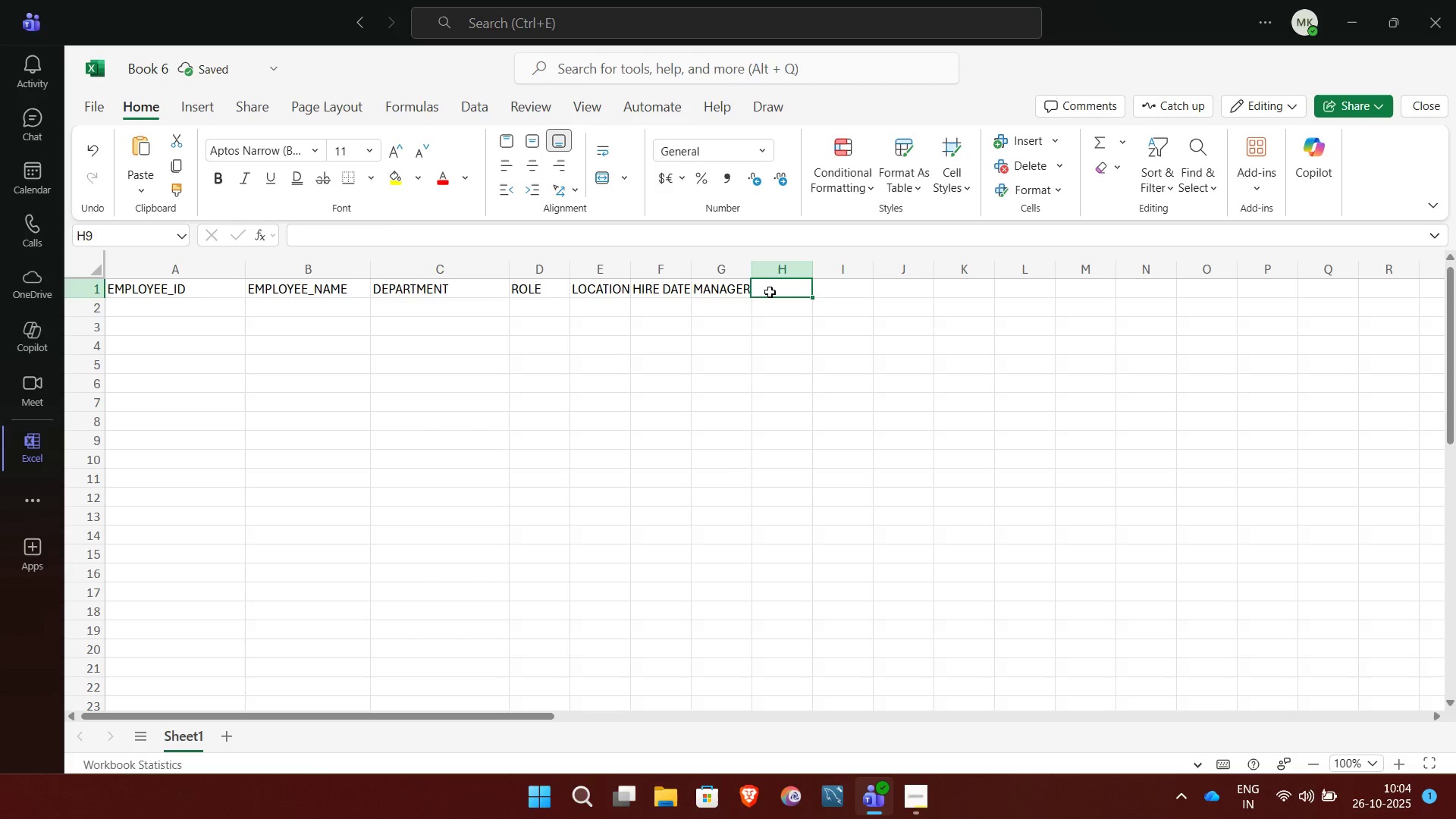 
left_click([770, 292])
 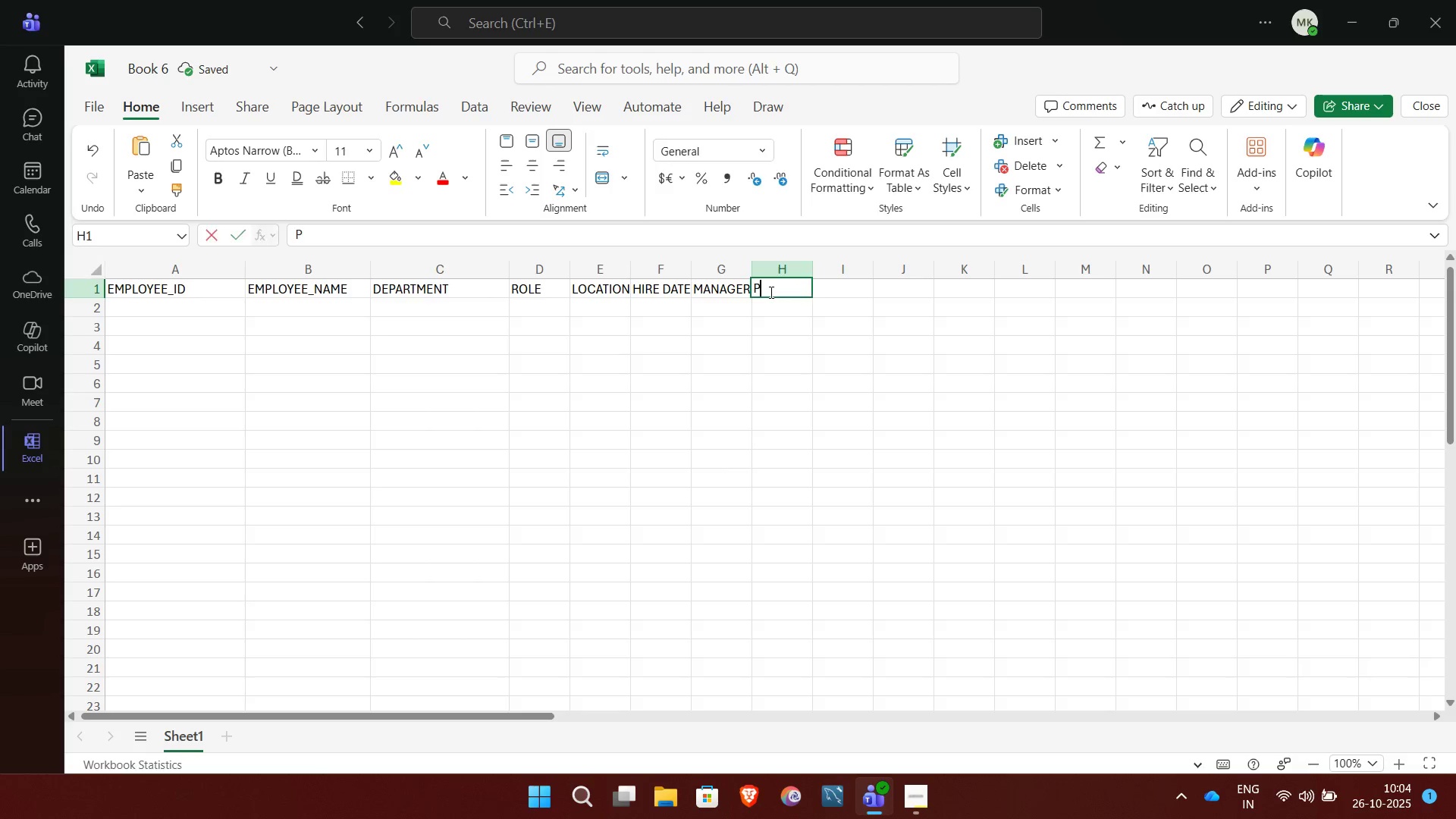 
type(performance score)
 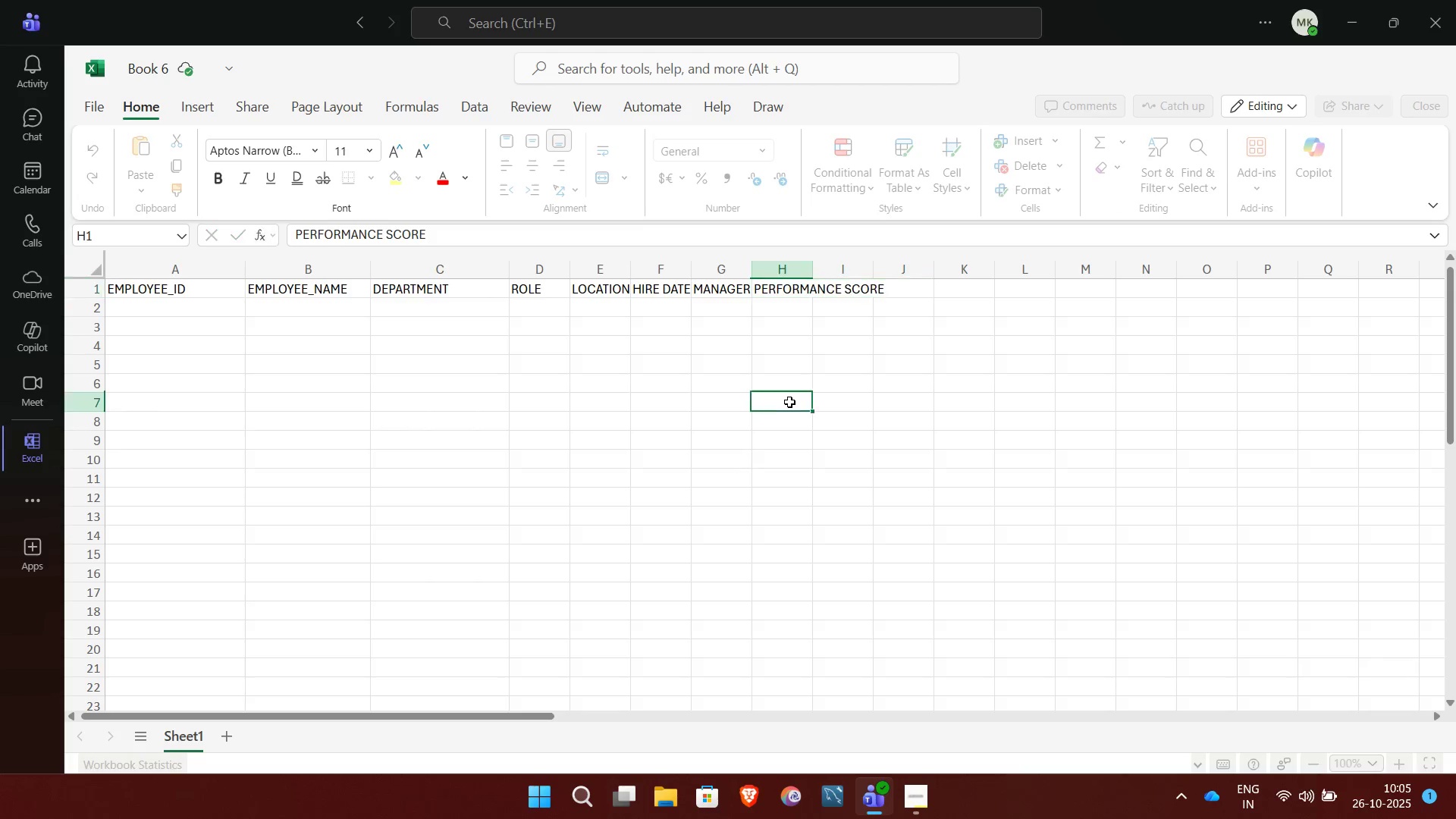 
left_click([789, 402])
 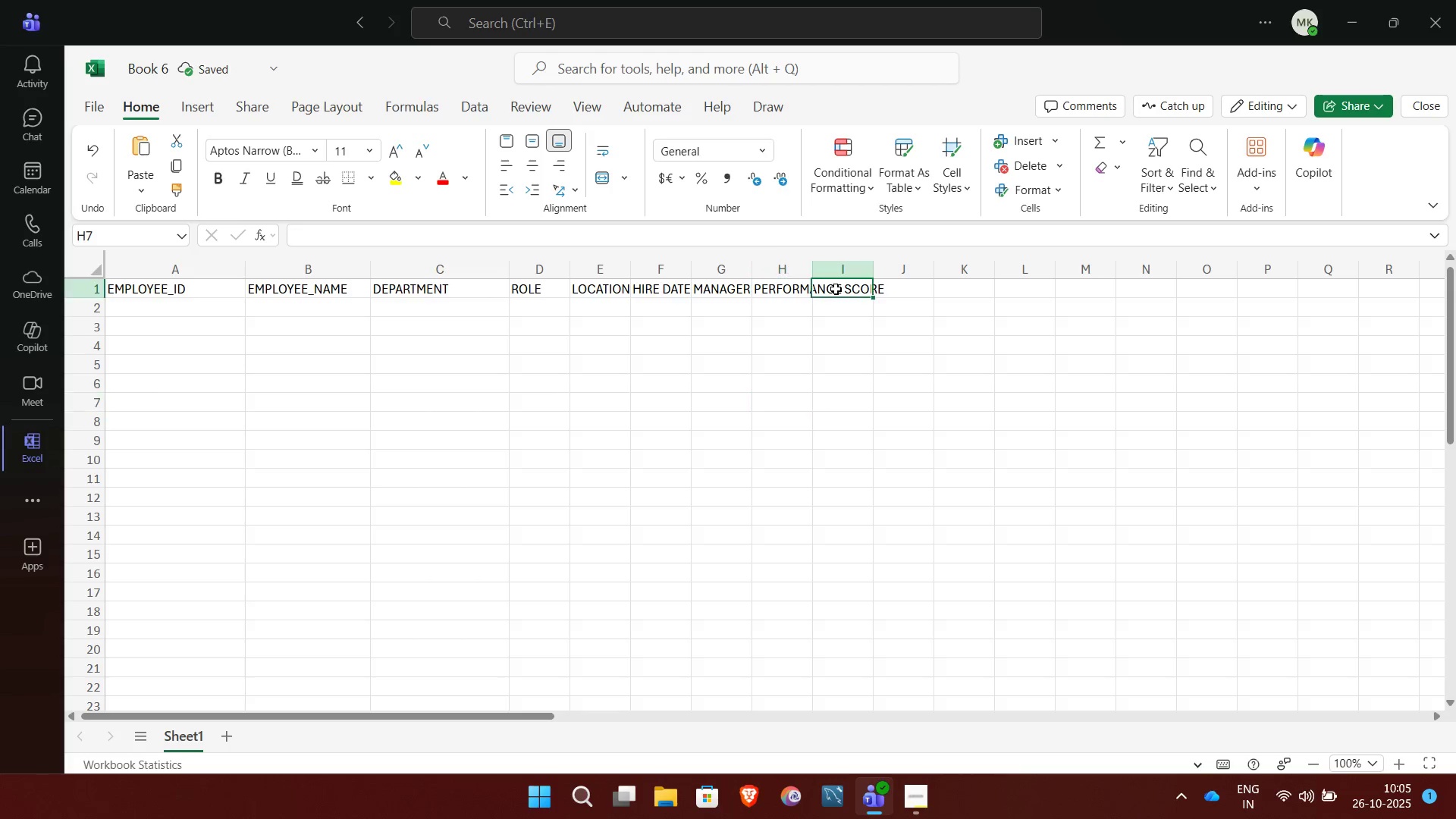 
left_click([836, 289])
 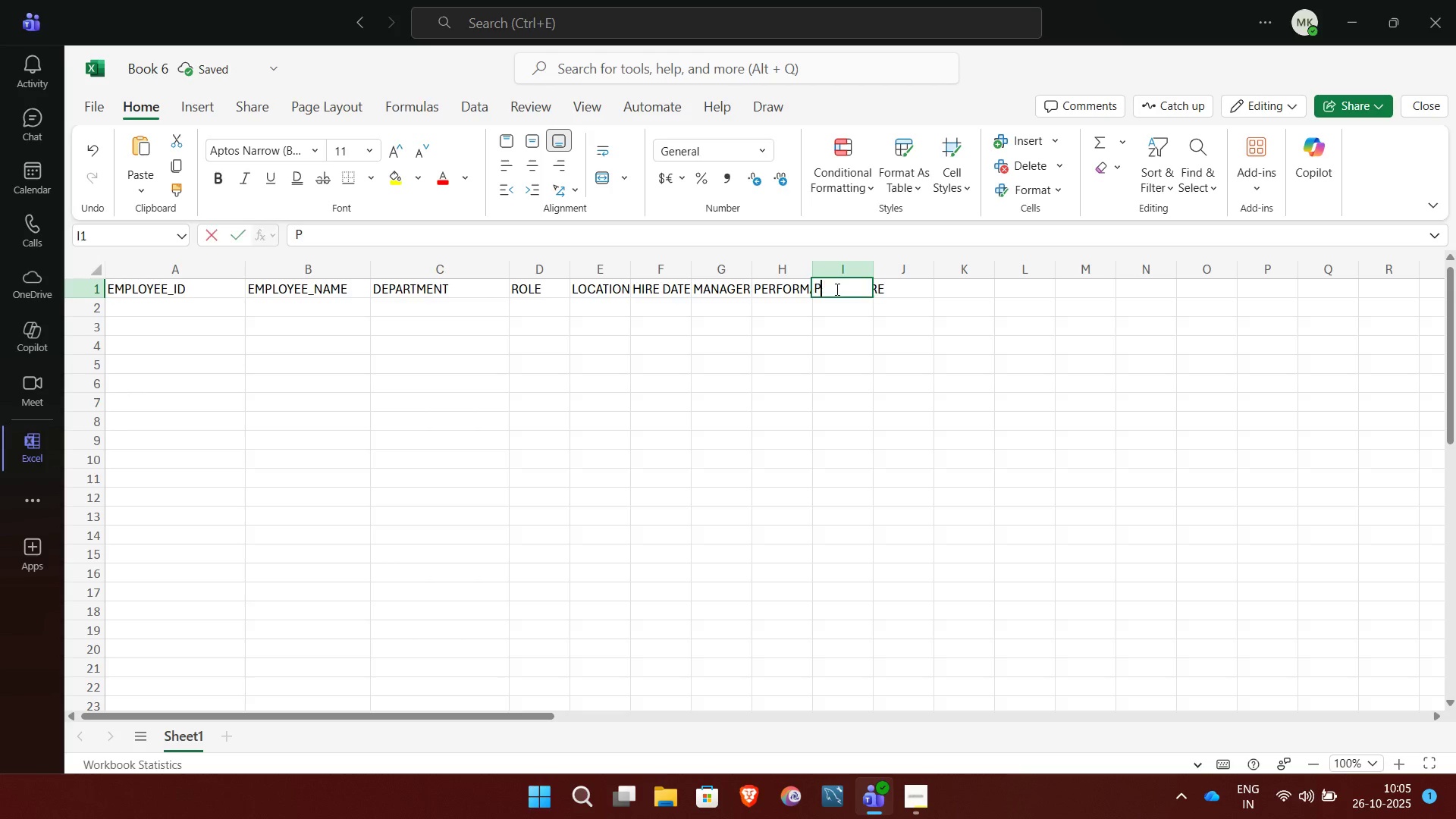 
type(project complete)
 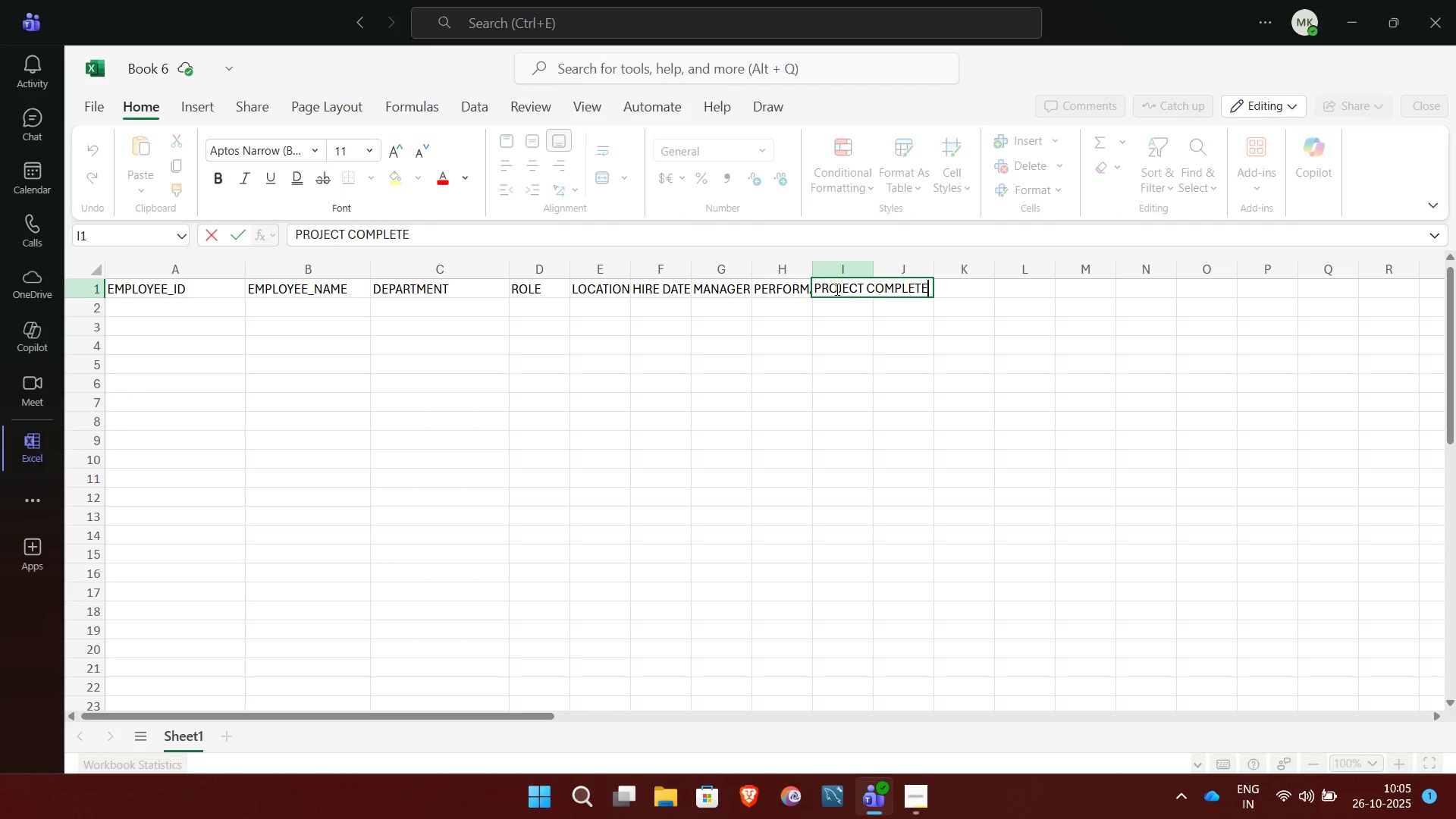 
key(D)
 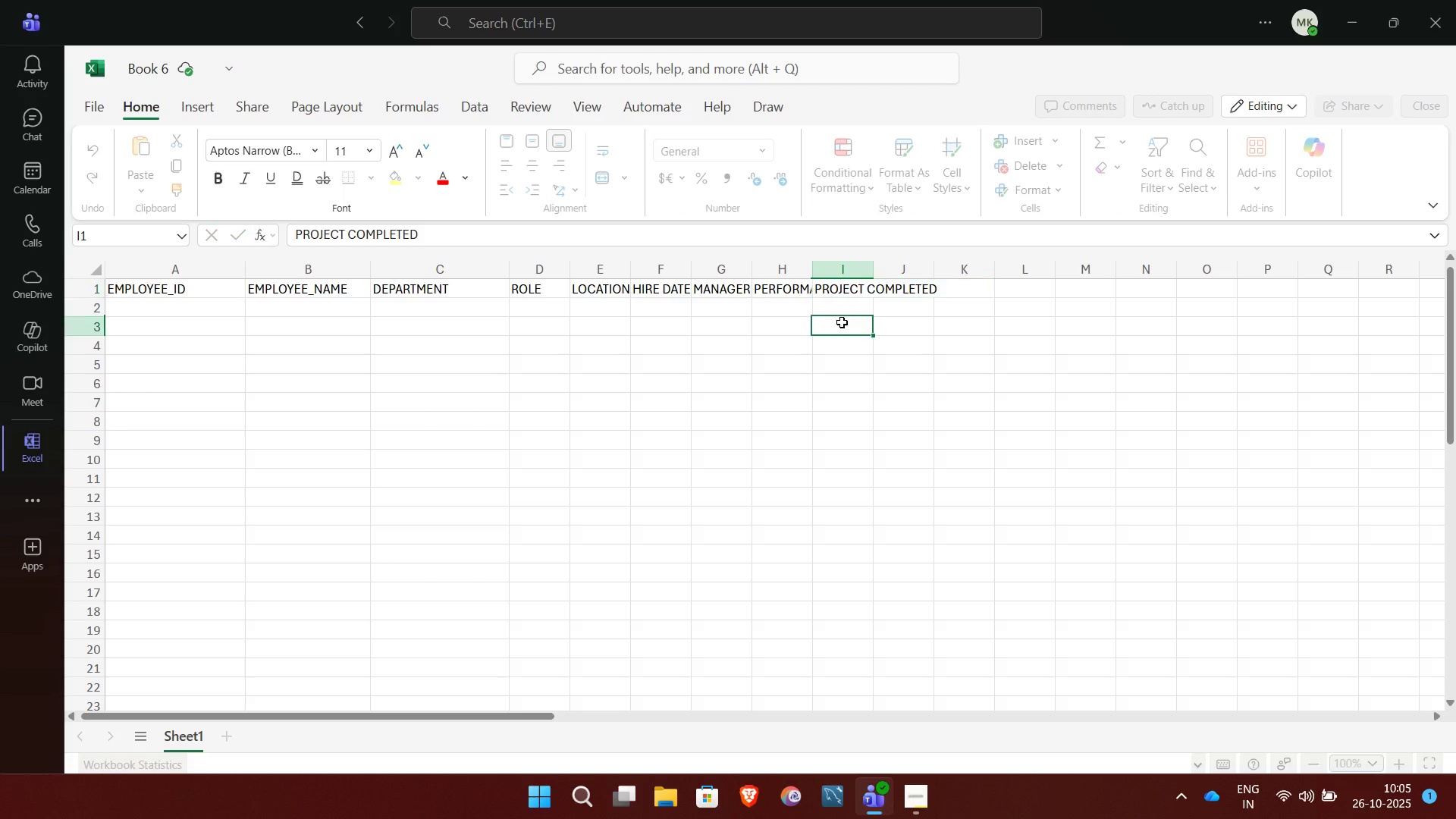 
left_click([842, 322])
 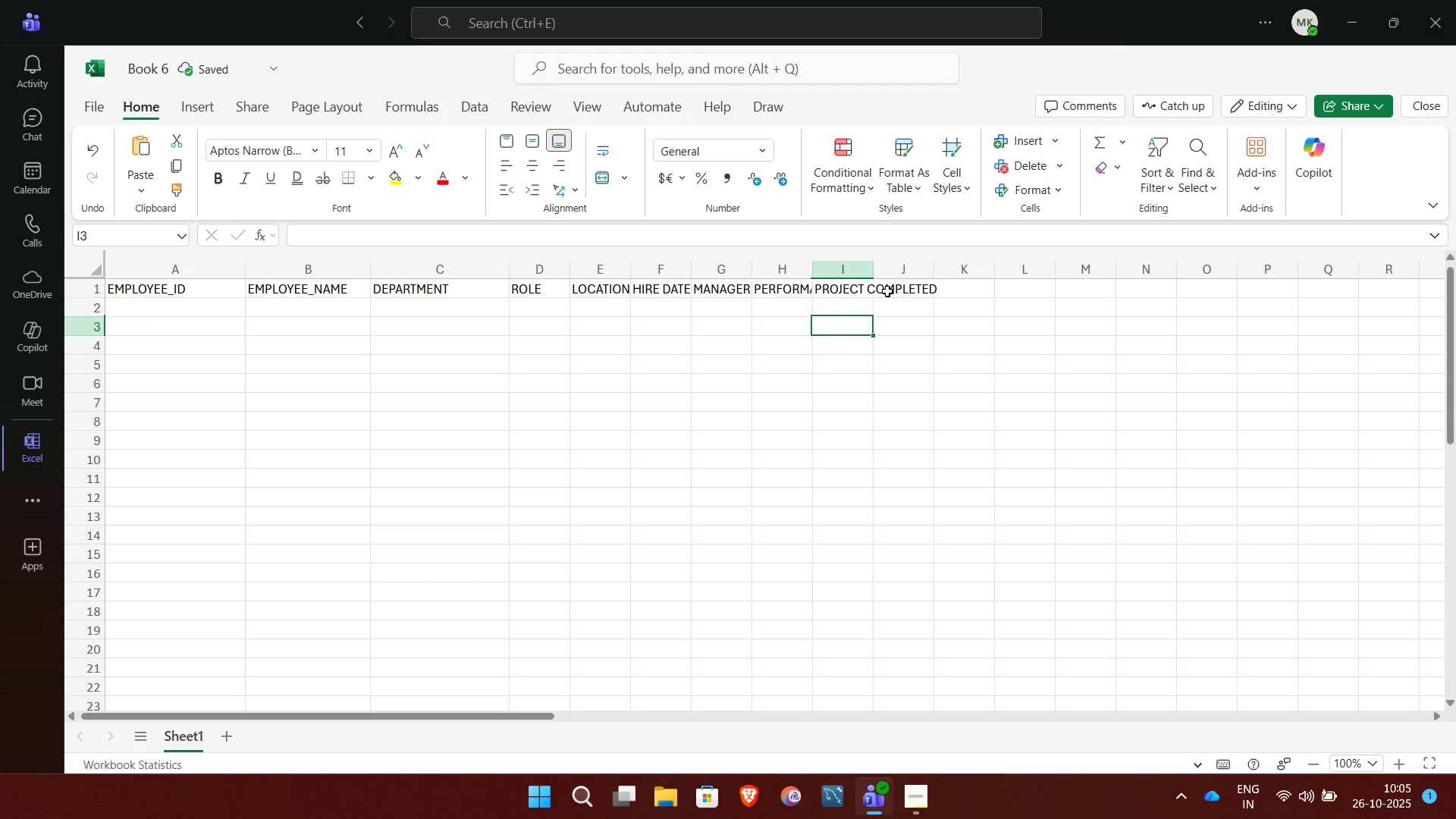 
left_click([887, 291])
 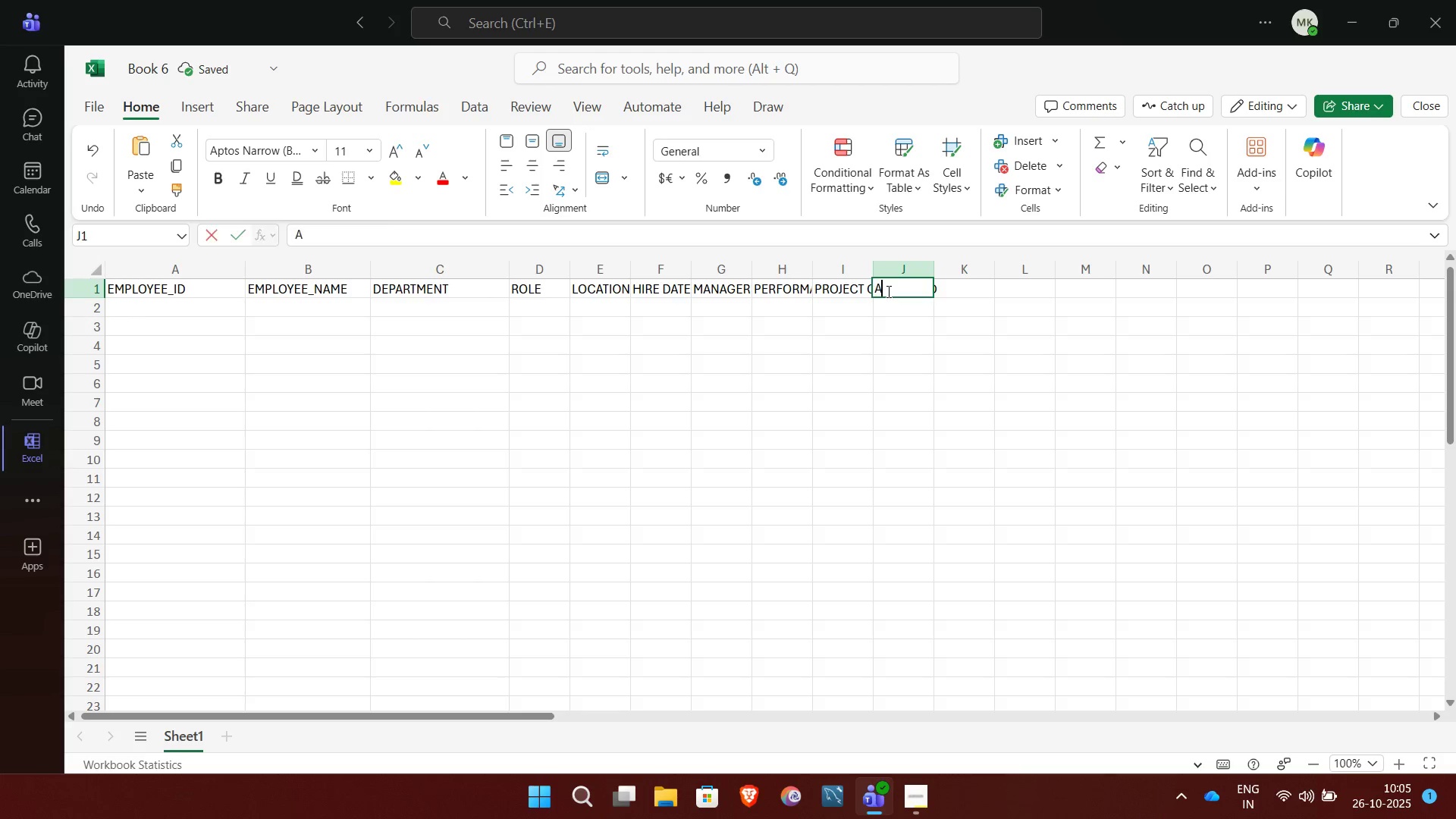 
type(annual sales inr)
 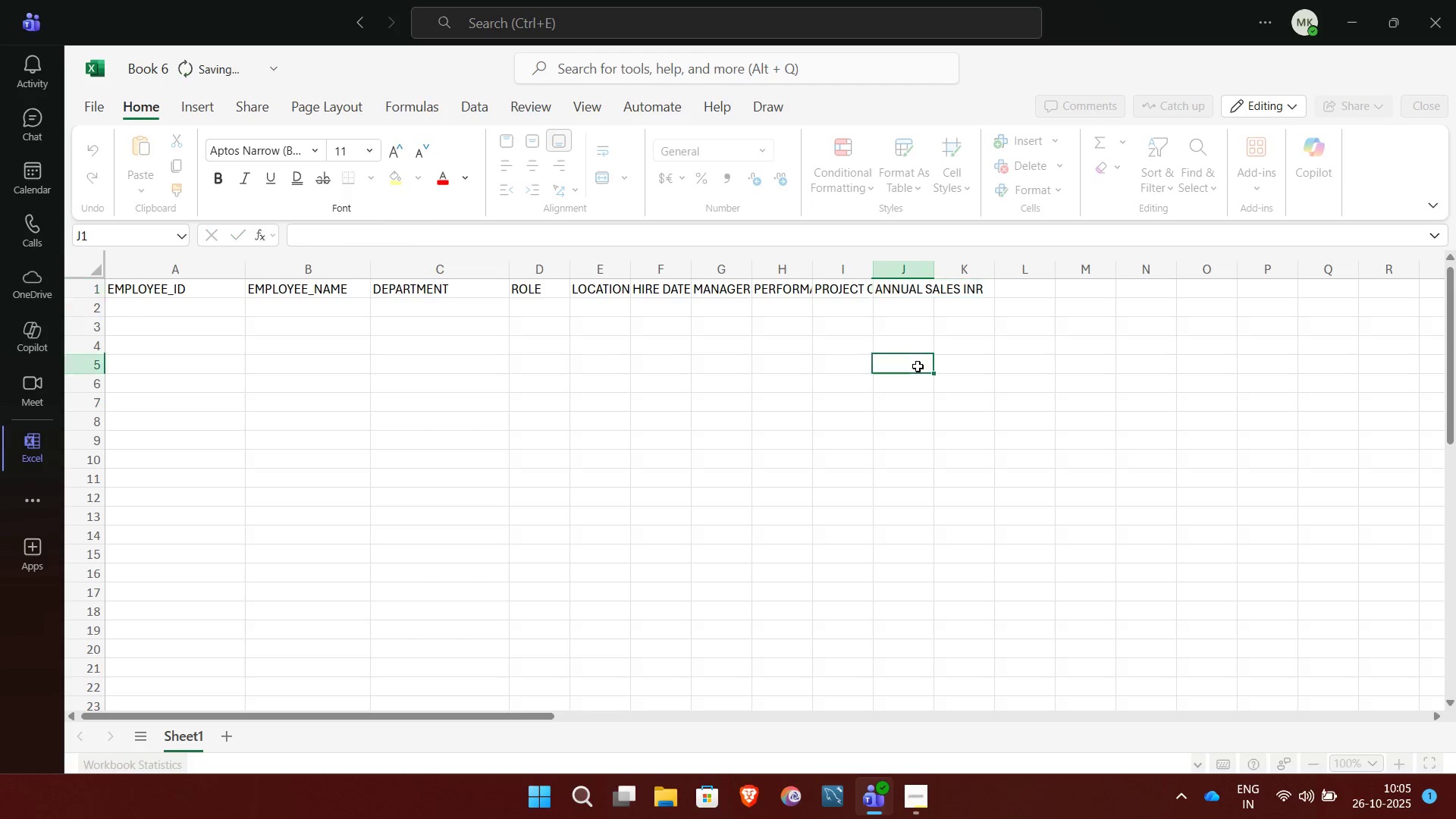 
left_click([918, 366])
 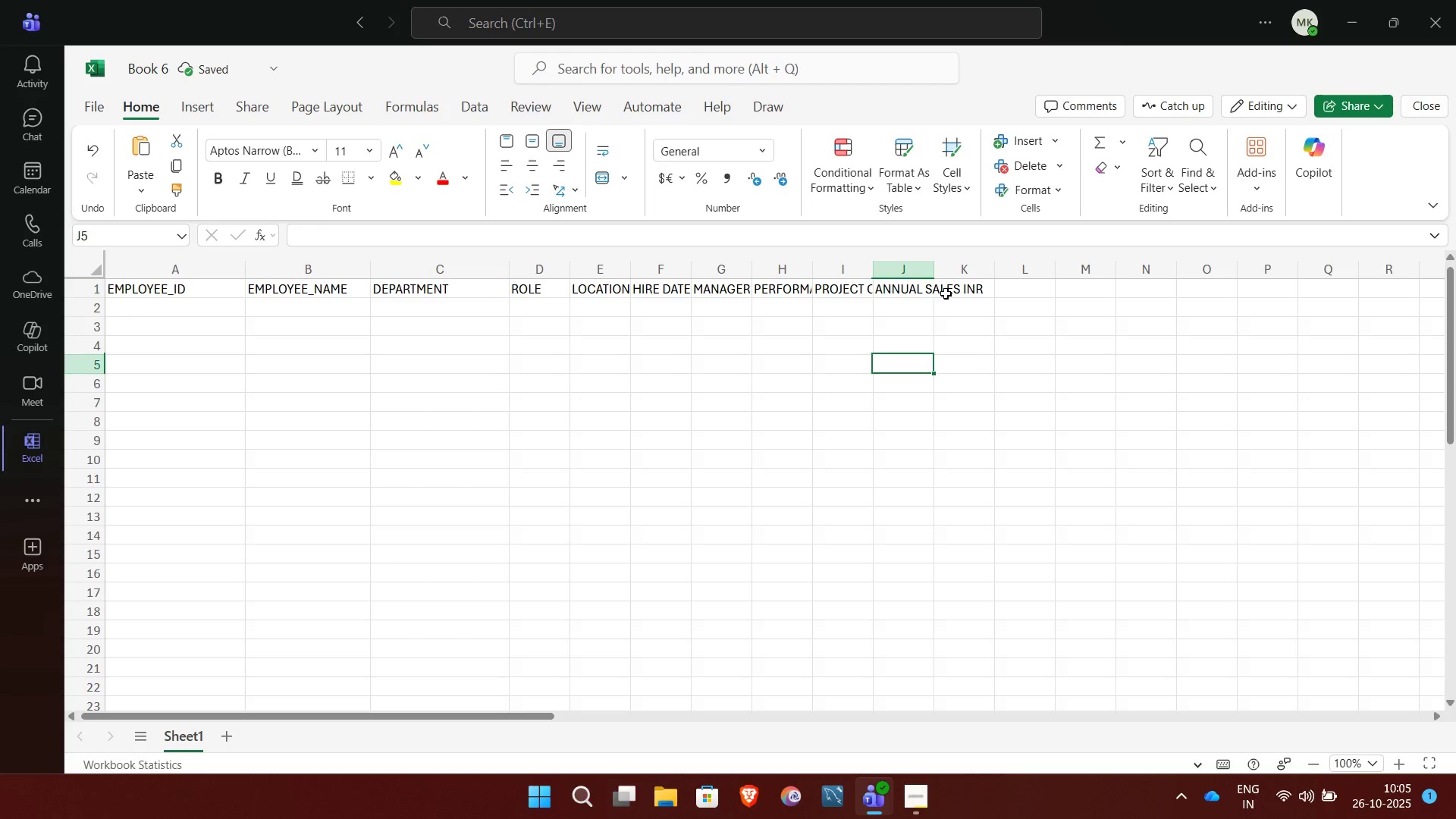 
left_click([946, 293])
 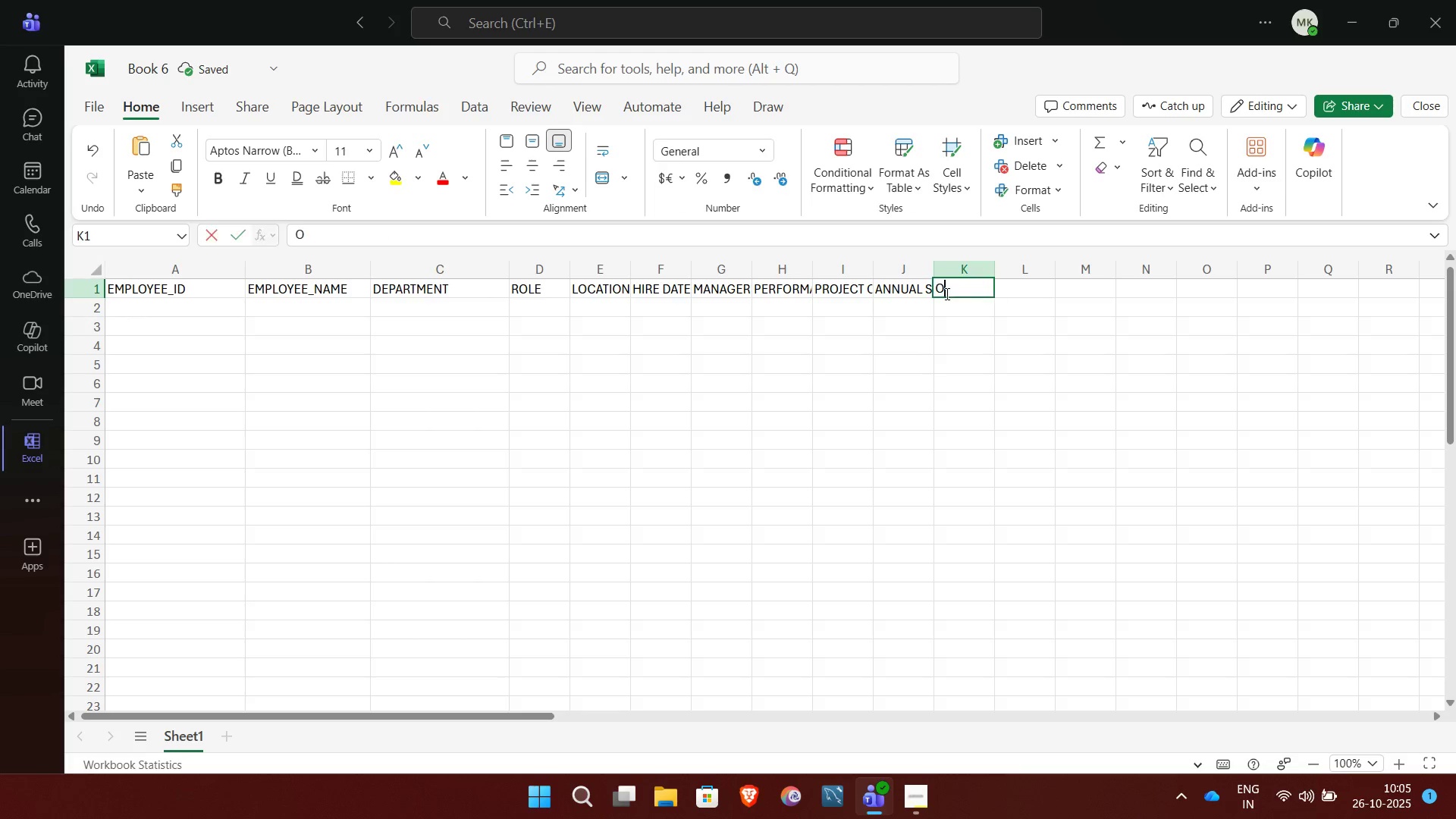 
type(overtime hours)
 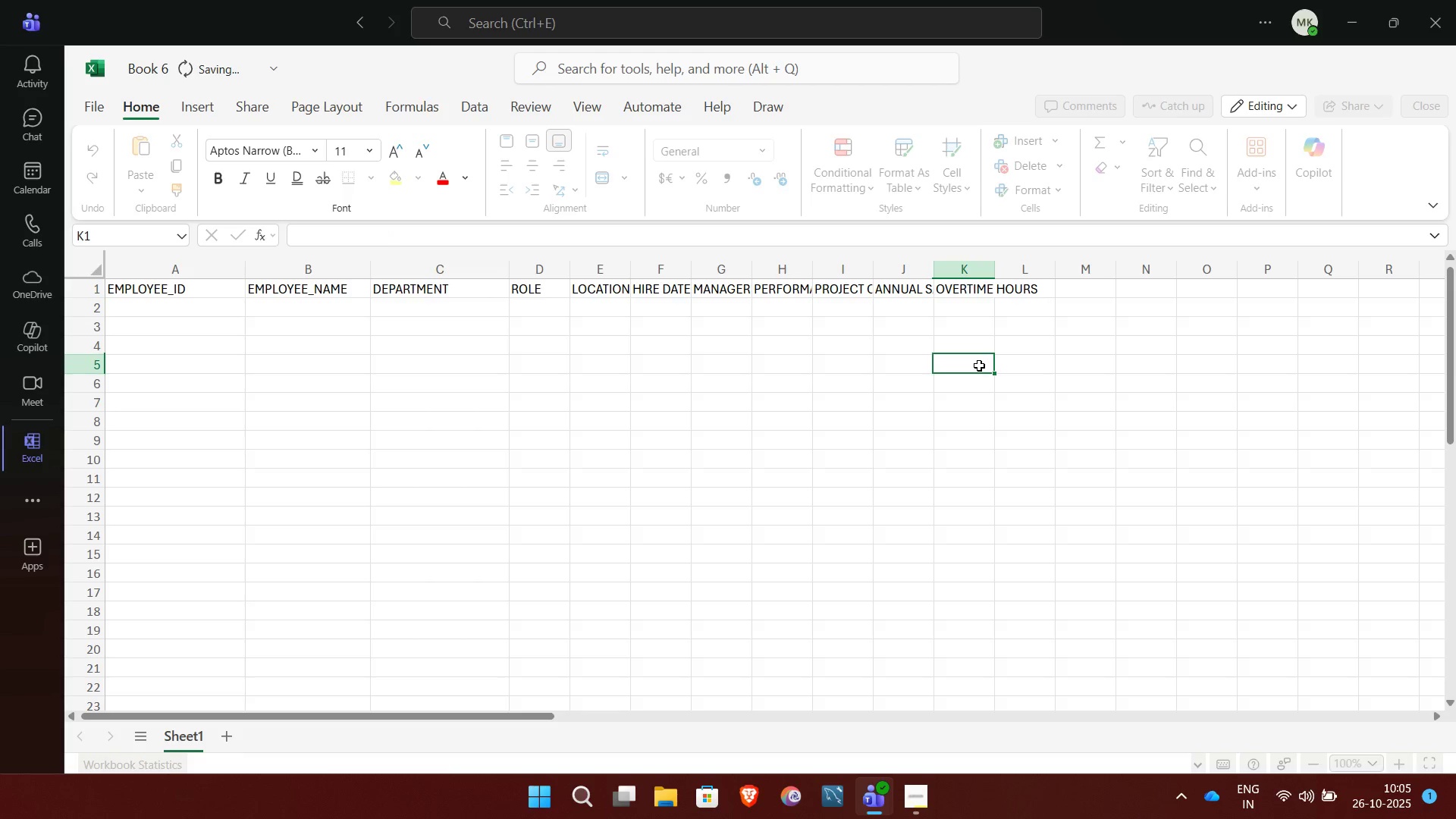 
left_click([979, 366])
 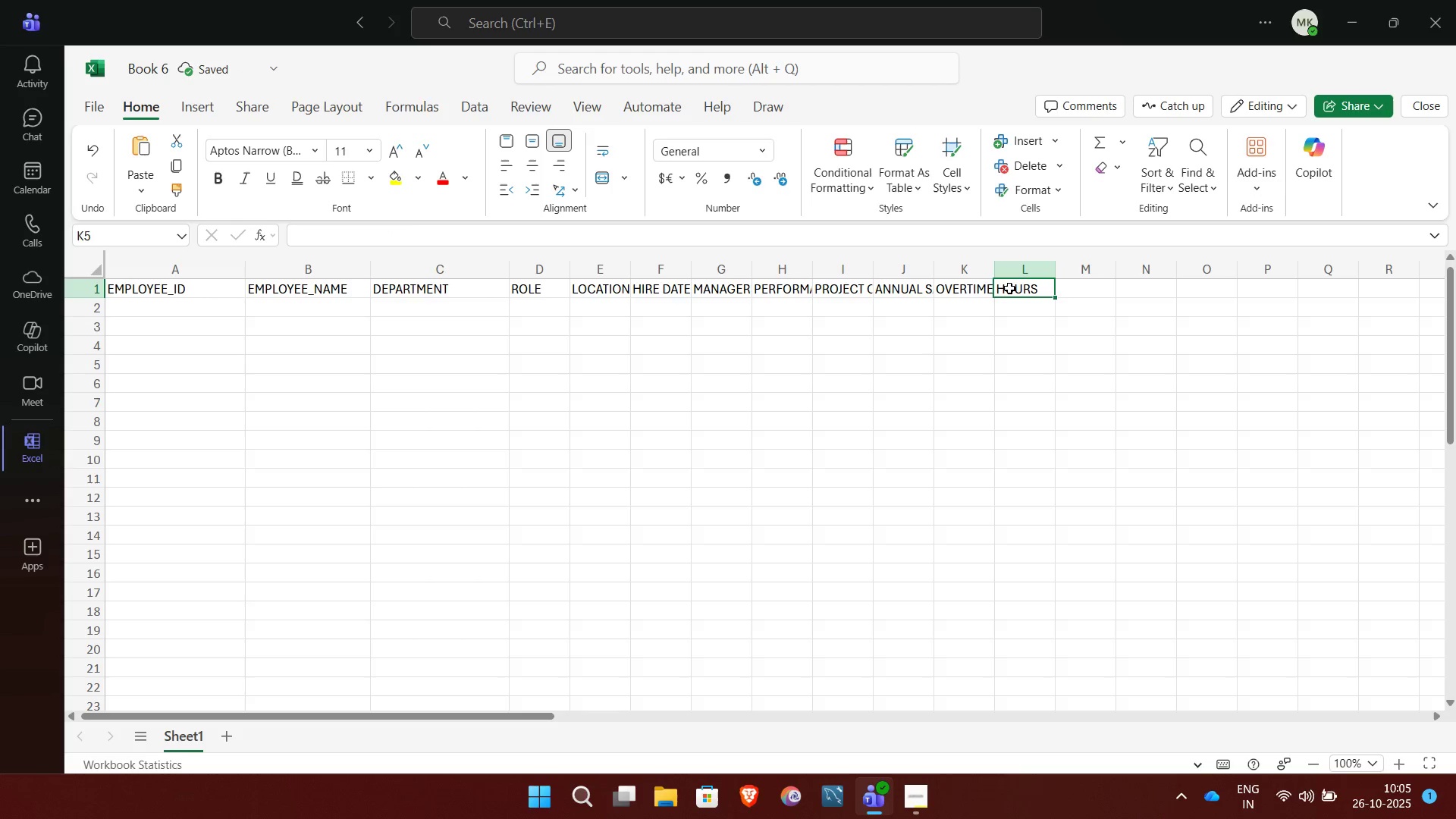 
left_click([1009, 288])
 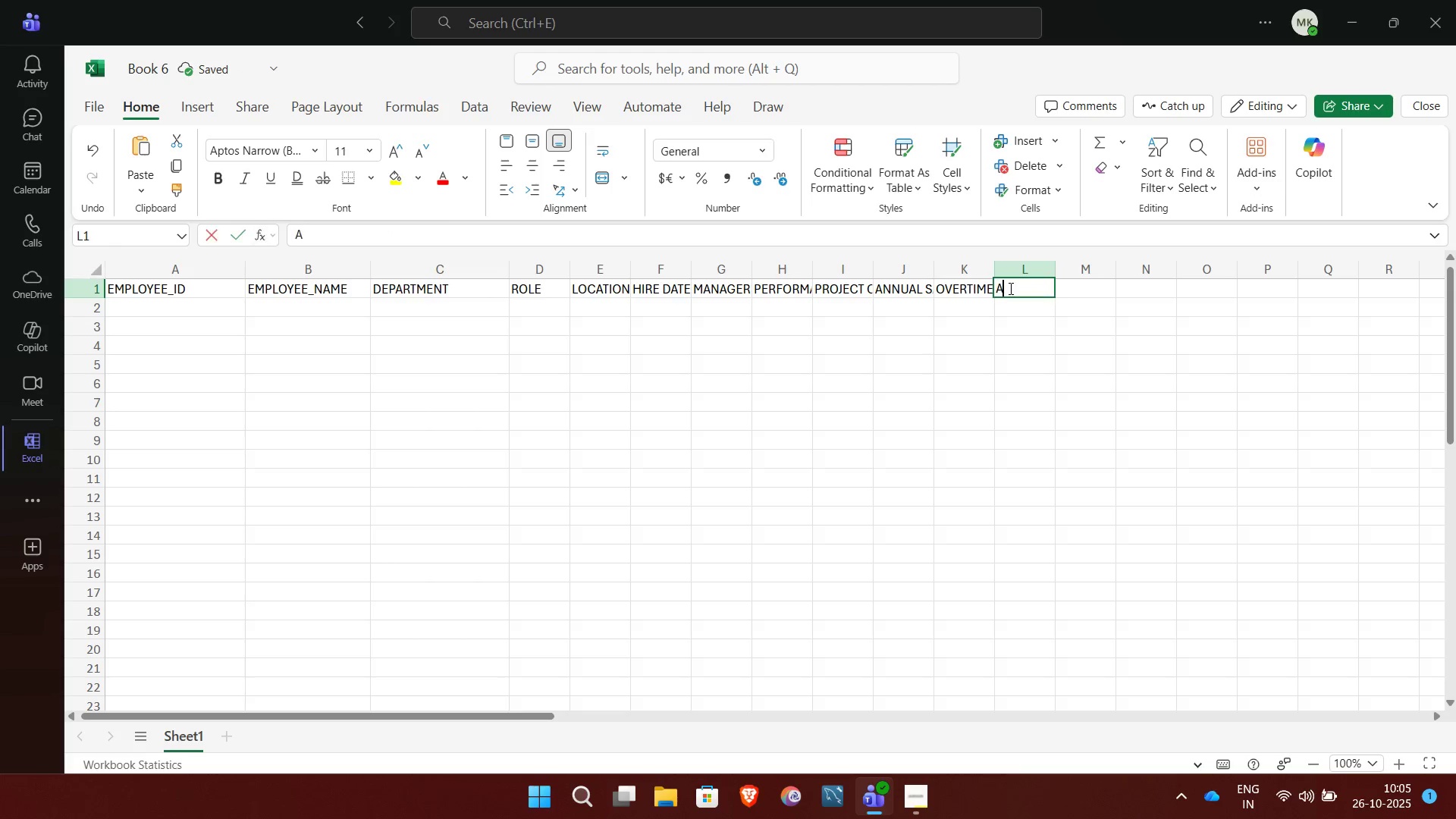 
type(atte n)
 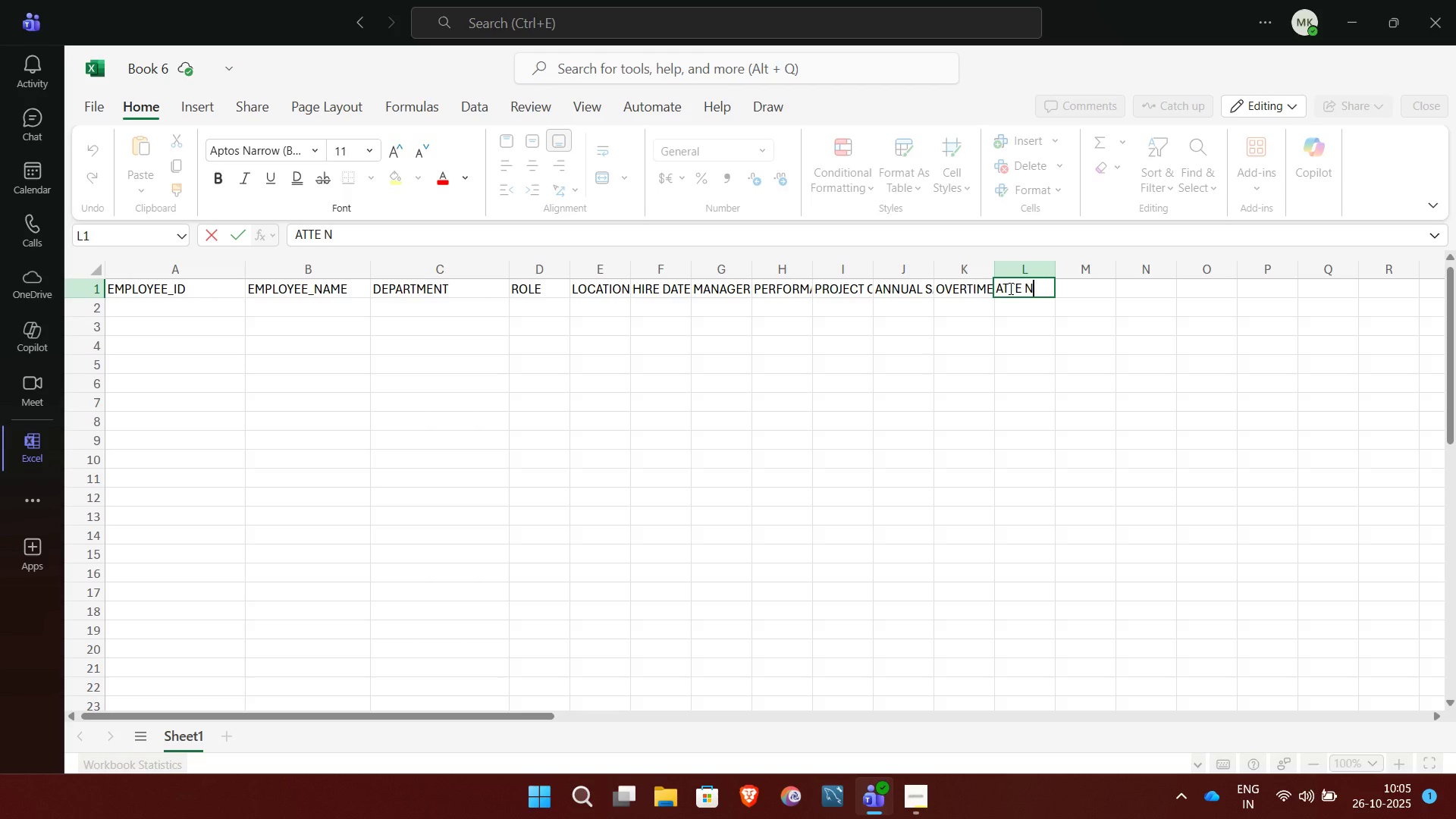 
key(Backspace)
key(Backspace)
type(ndance rate pct)
 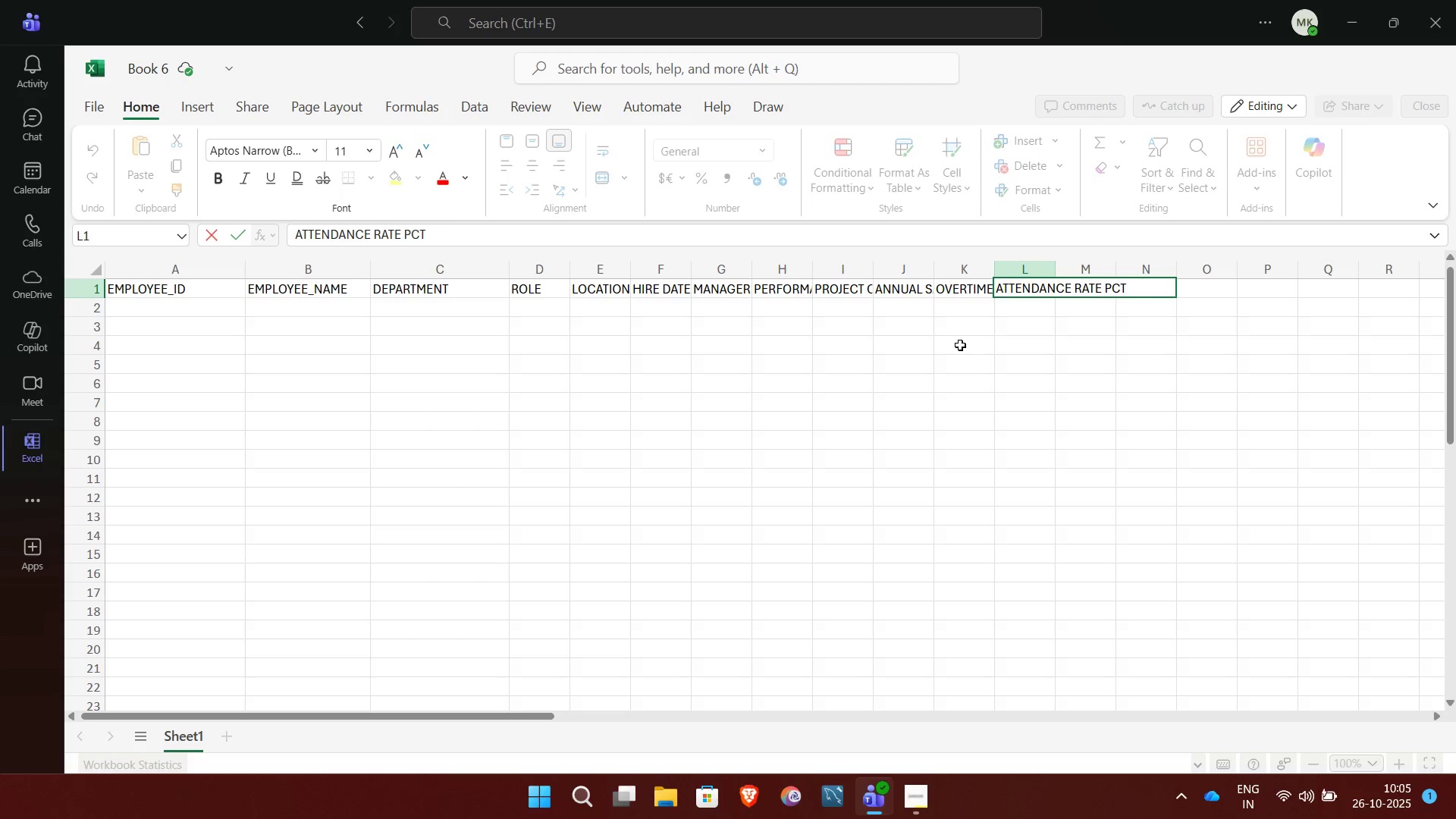 
left_click([960, 345])
 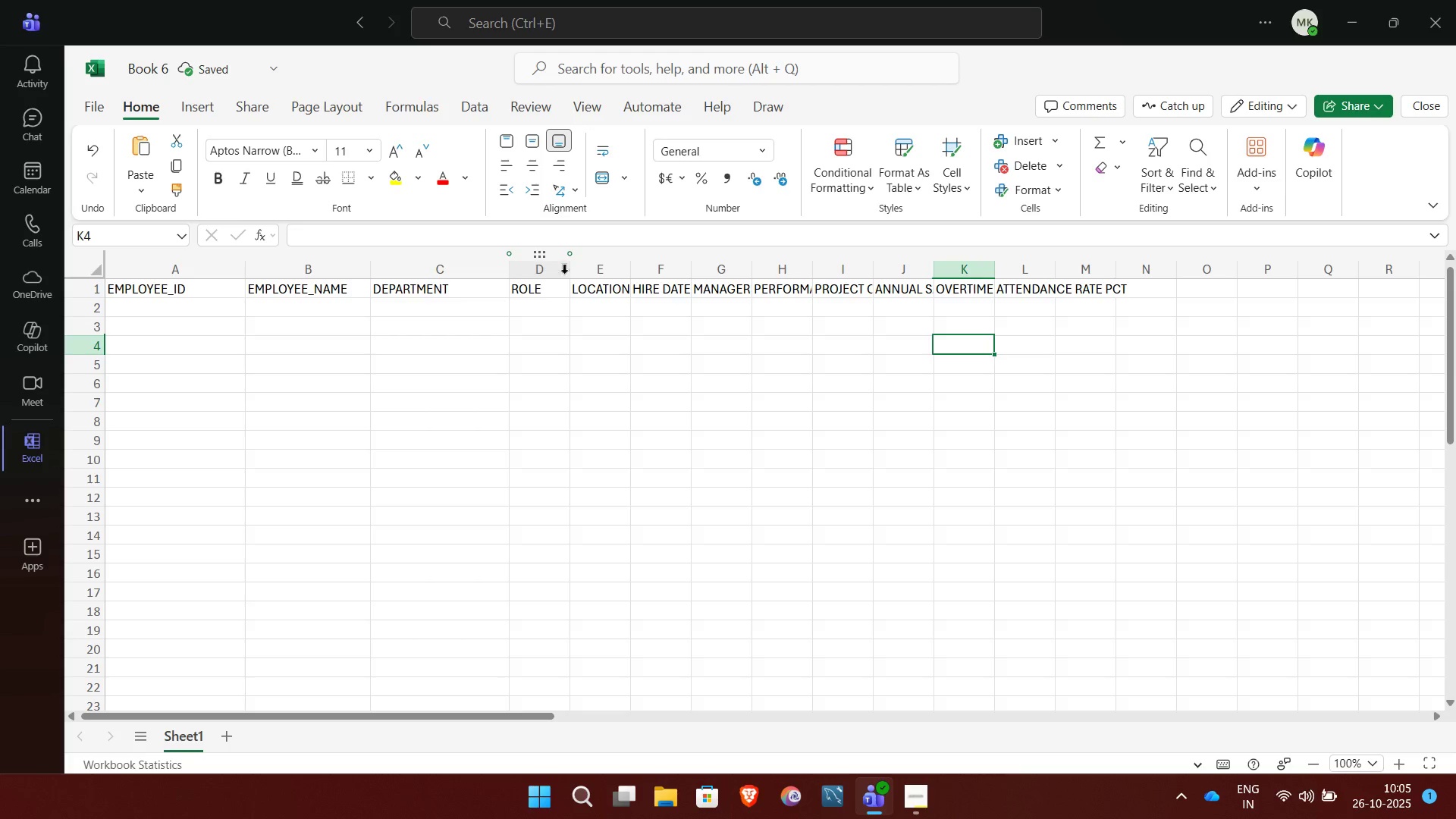 
left_click_drag(start_coordinate=[571, 275], to_coordinate=[658, 277])
 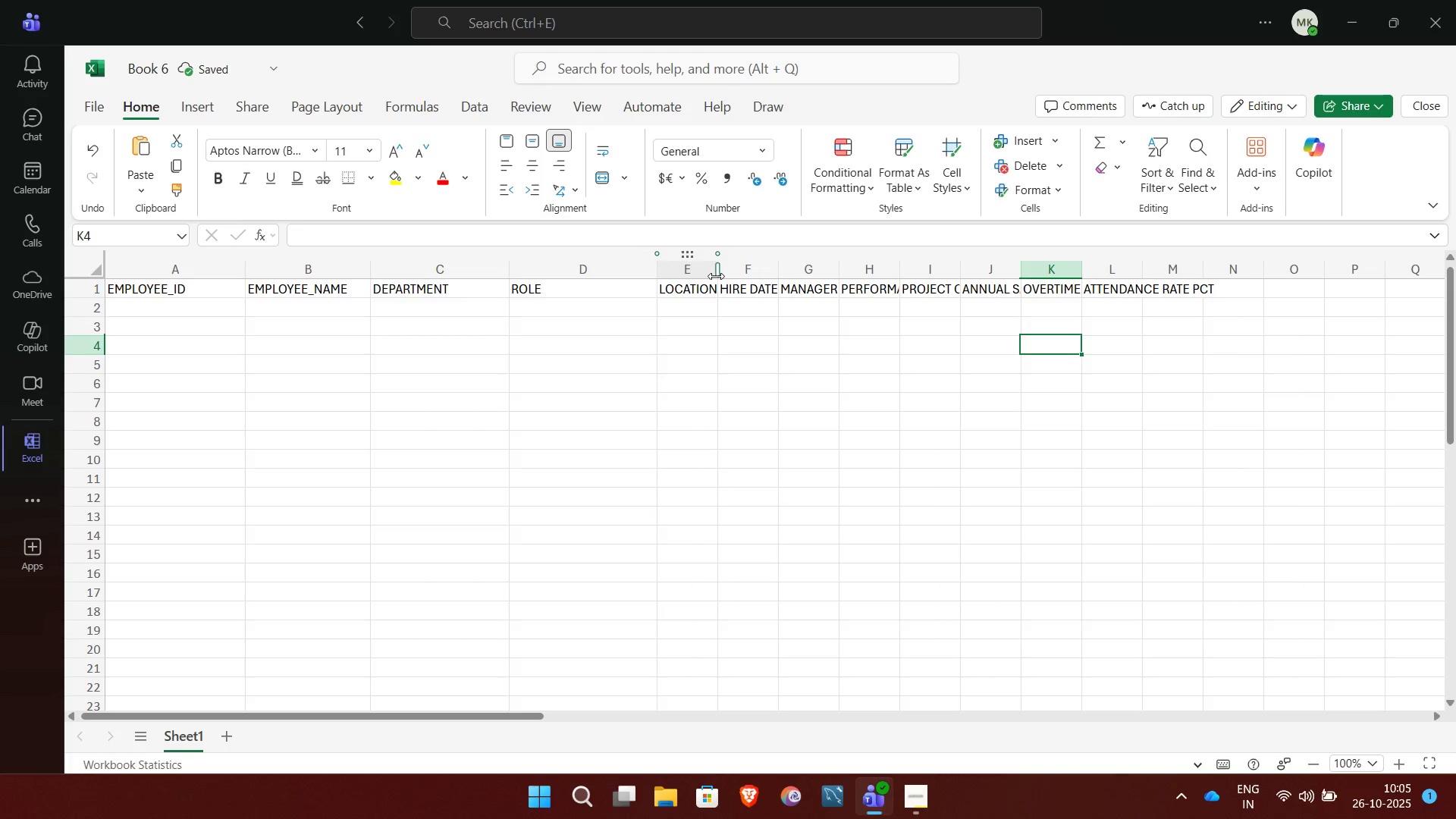 
left_click_drag(start_coordinate=[716, 276], to_coordinate=[805, 274])
 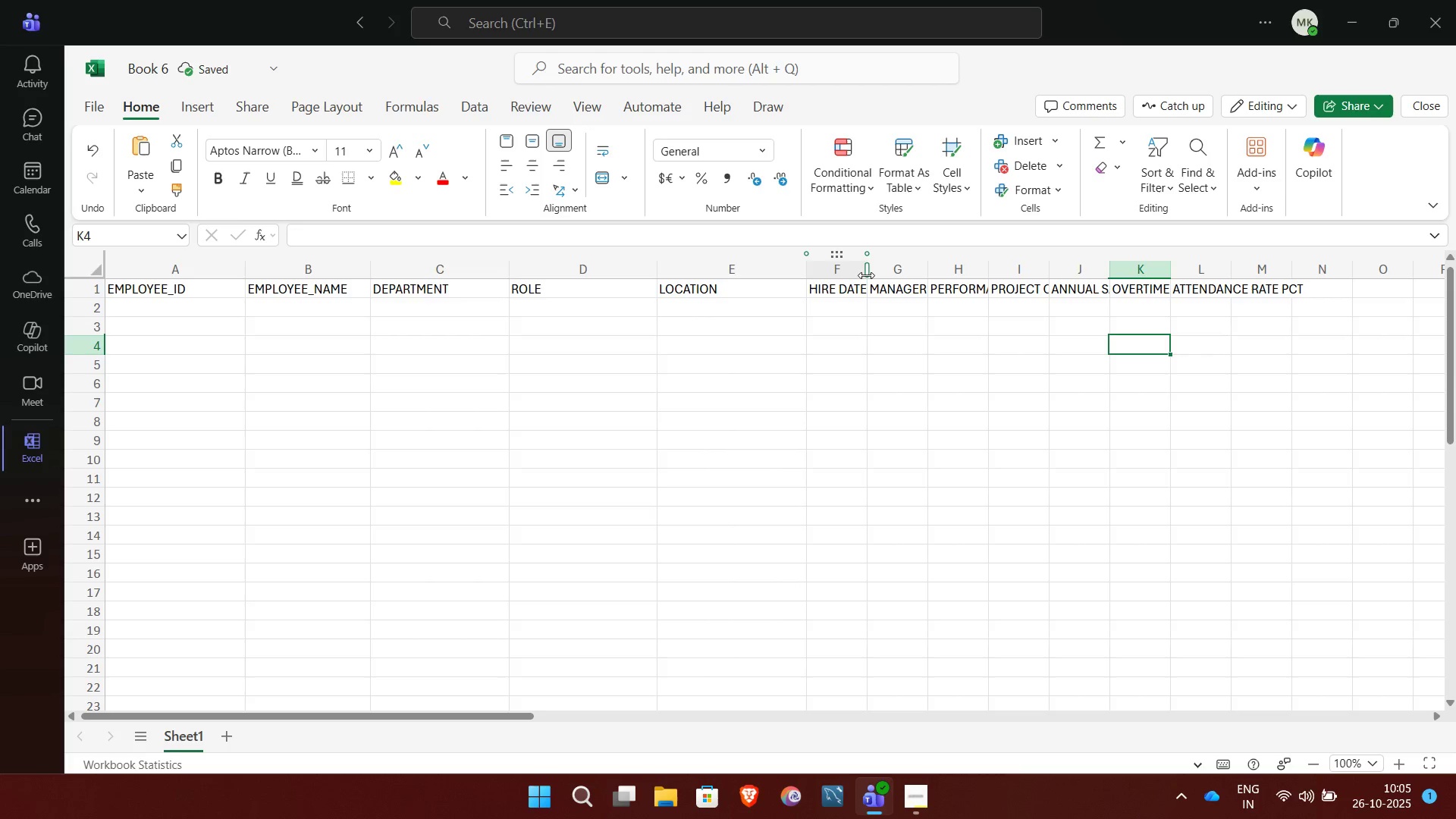 
left_click_drag(start_coordinate=[867, 275], to_coordinate=[967, 268])
 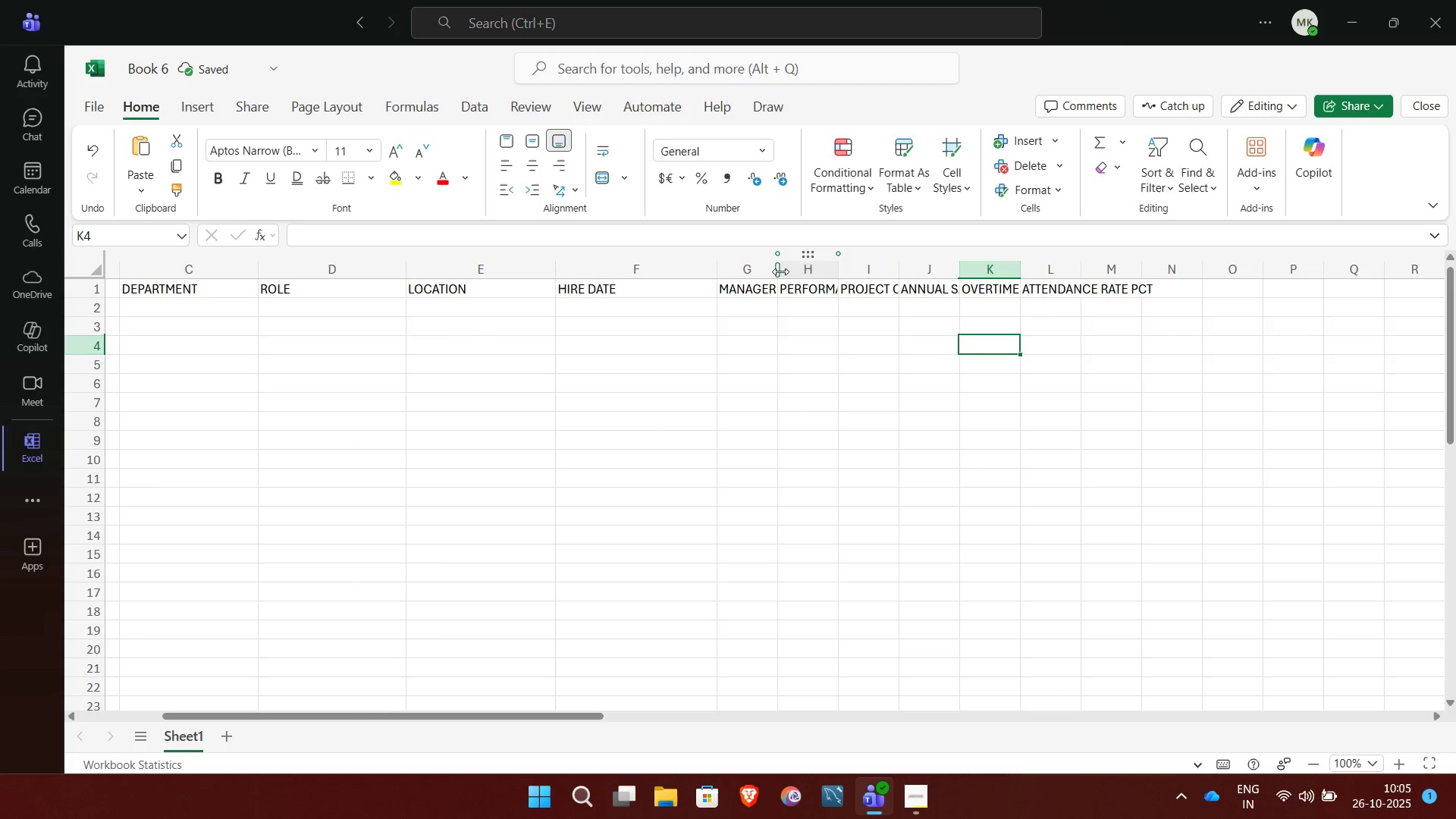 
left_click_drag(start_coordinate=[777, 272], to_coordinate=[851, 272])
 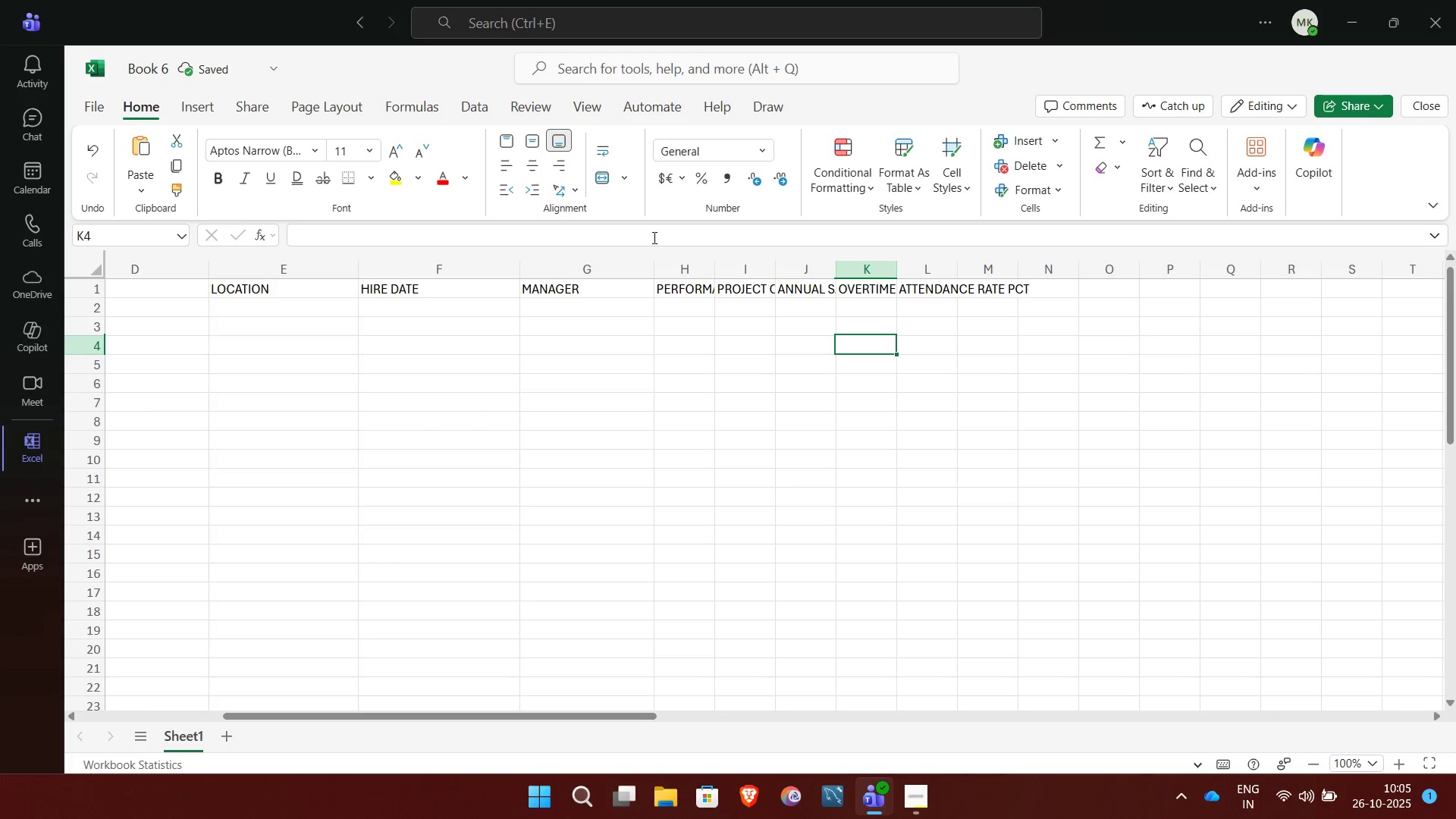 
left_click_drag(start_coordinate=[651, 268], to_coordinate=[739, 265])
 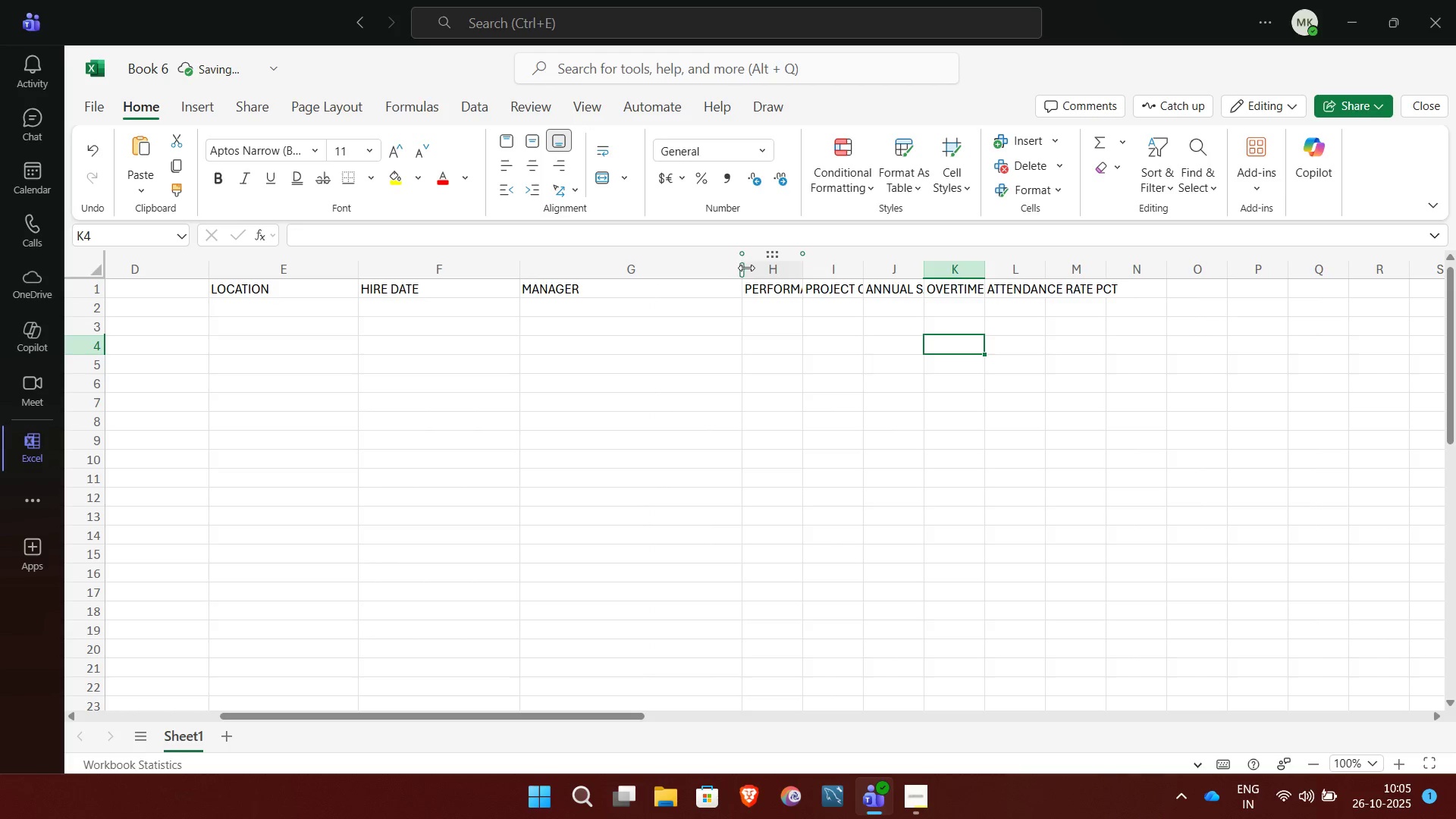 
left_click_drag(start_coordinate=[746, 268], to_coordinate=[739, 268])
 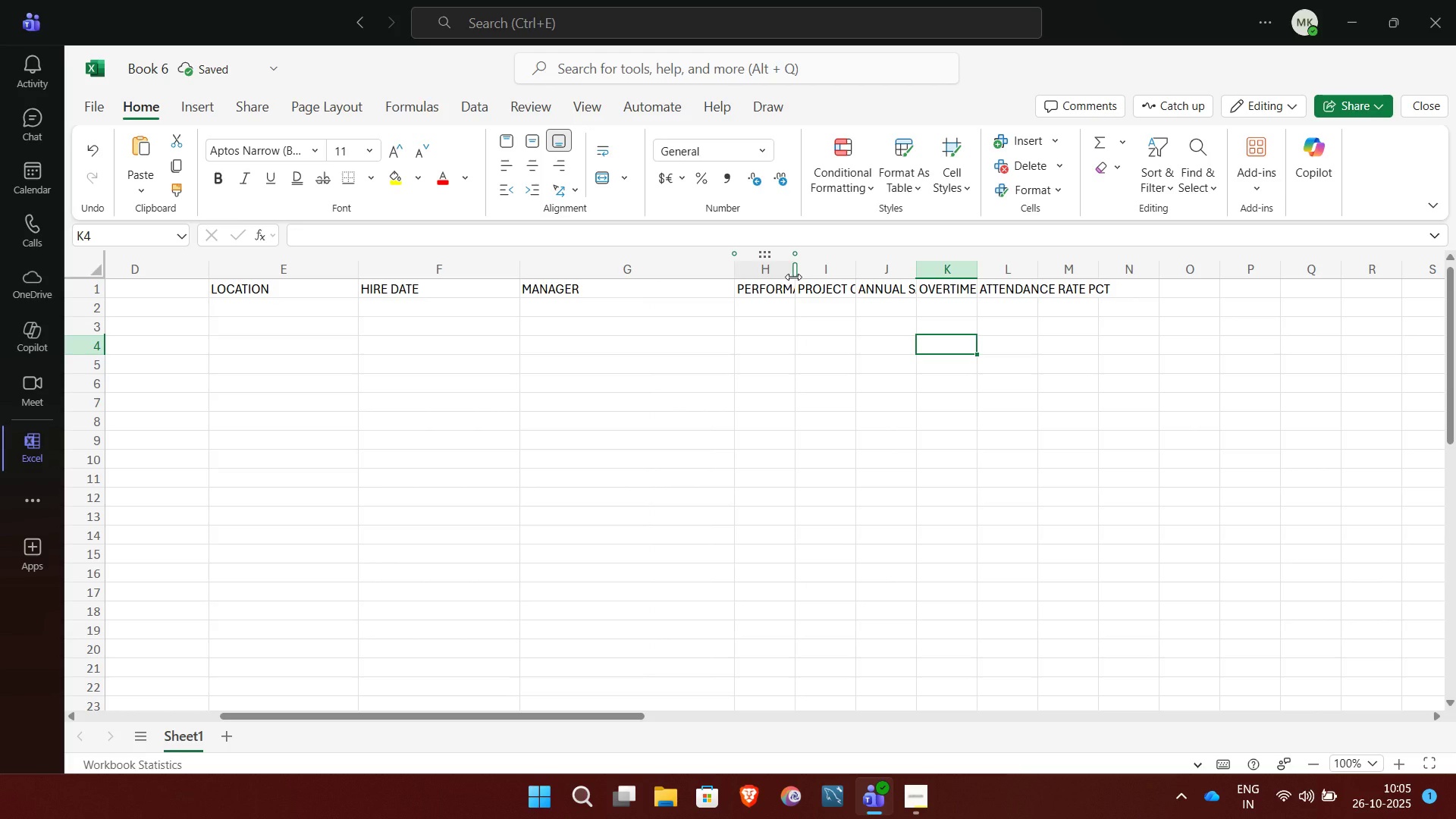 
left_click_drag(start_coordinate=[793, 277], to_coordinate=[890, 274])
 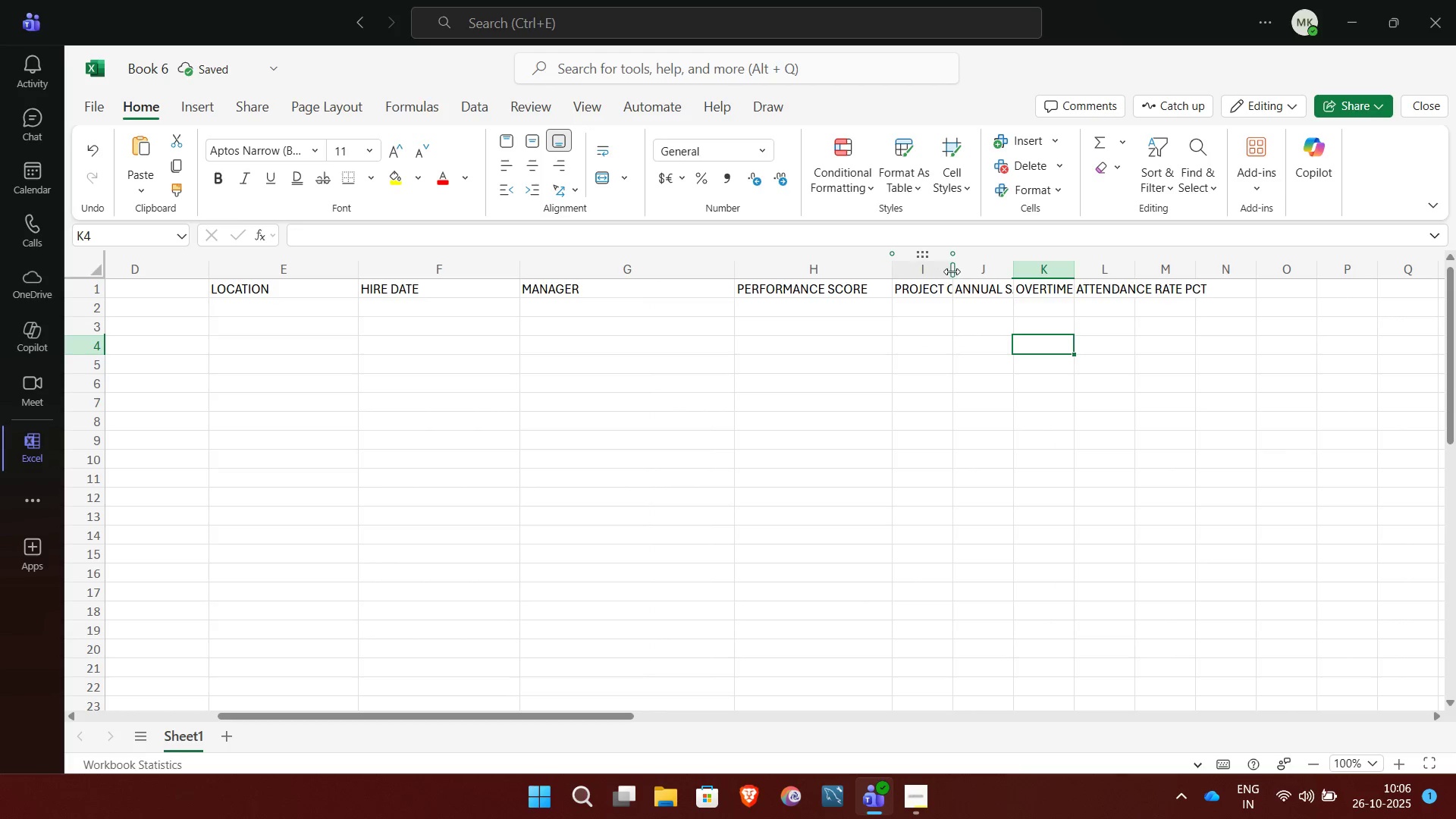 
left_click_drag(start_coordinate=[952, 271], to_coordinate=[1046, 274])
 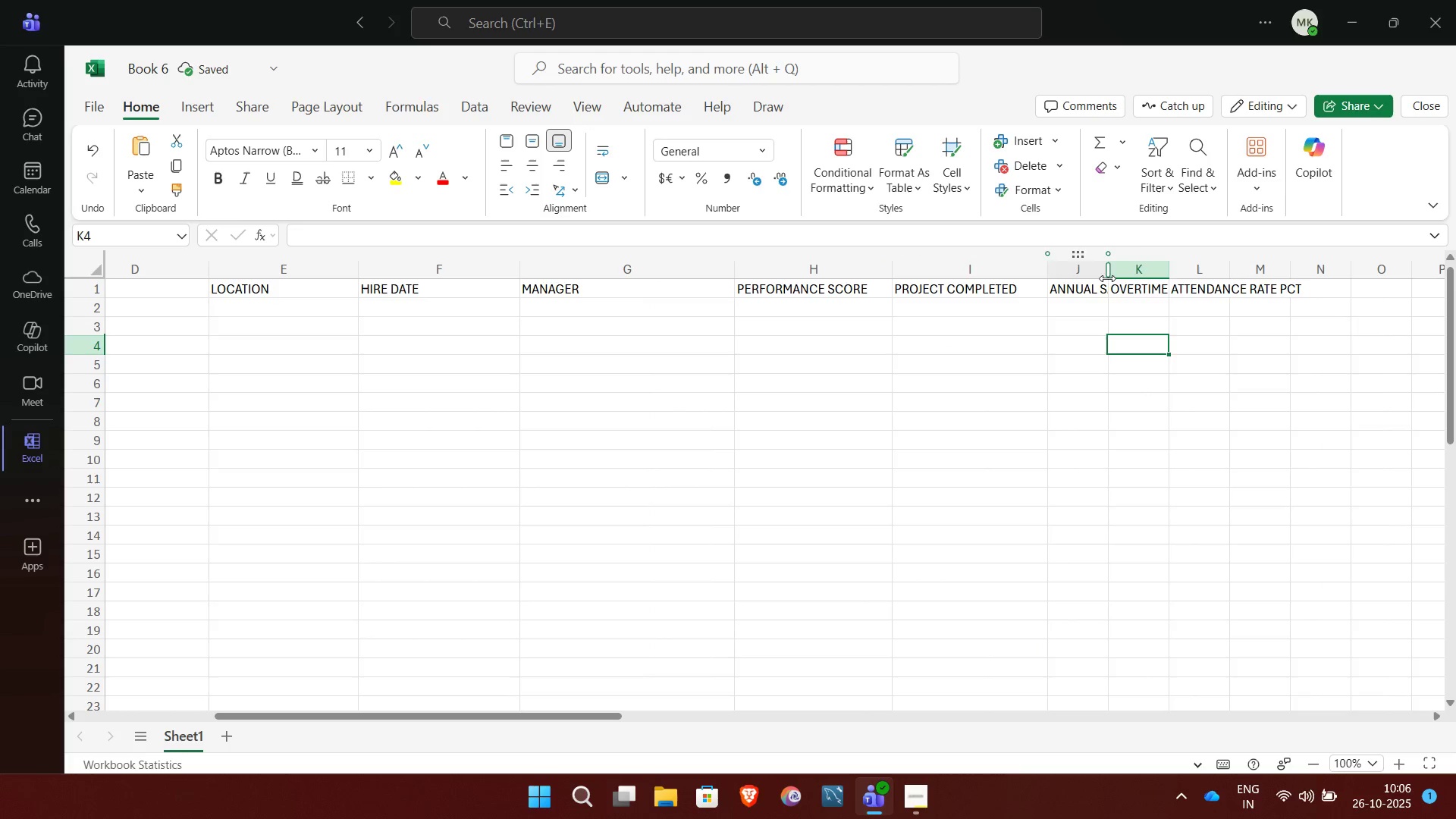 
left_click_drag(start_coordinate=[1109, 278], to_coordinate=[1192, 263])
 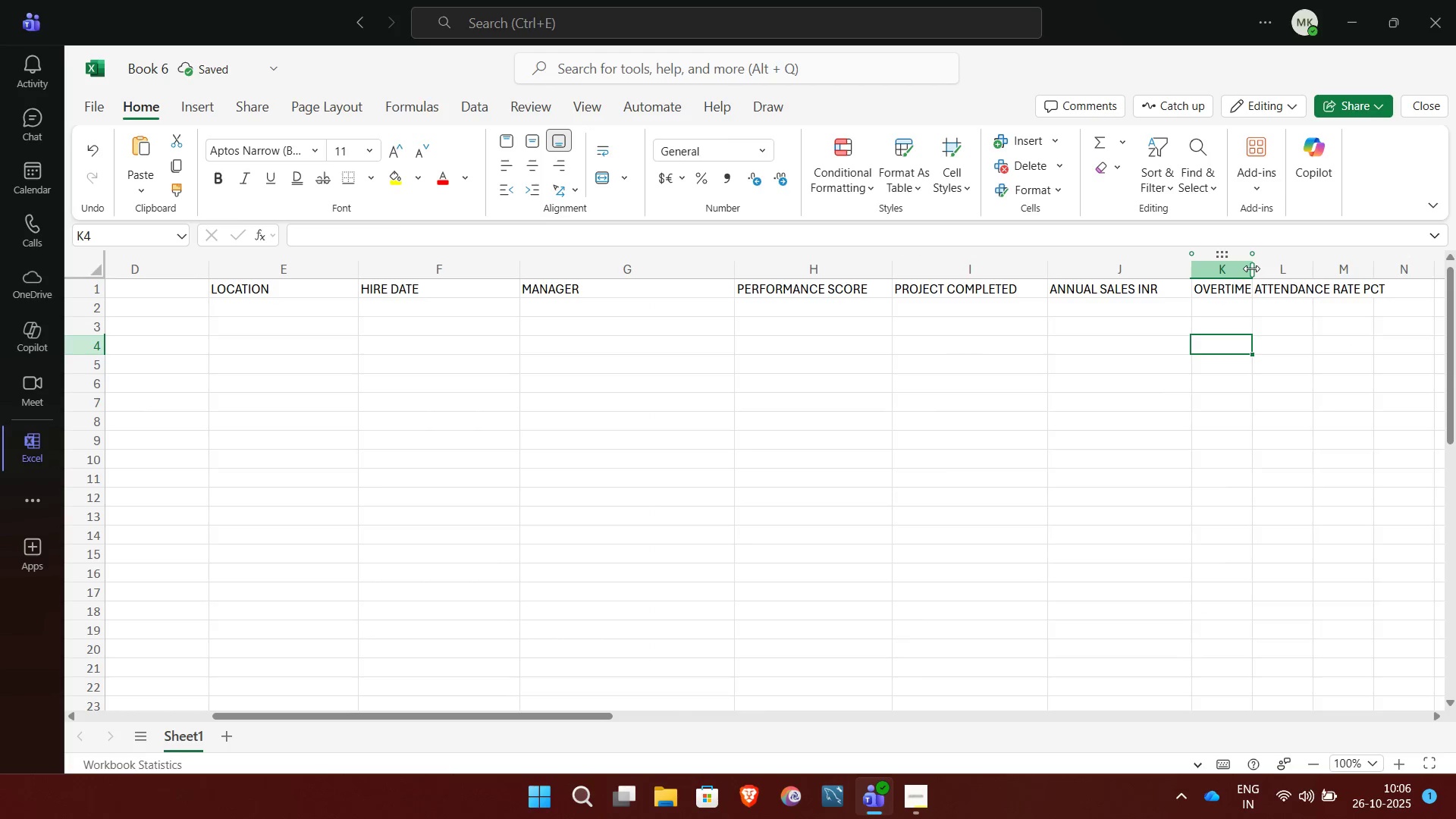 
left_click_drag(start_coordinate=[1251, 268], to_coordinate=[1381, 267])
 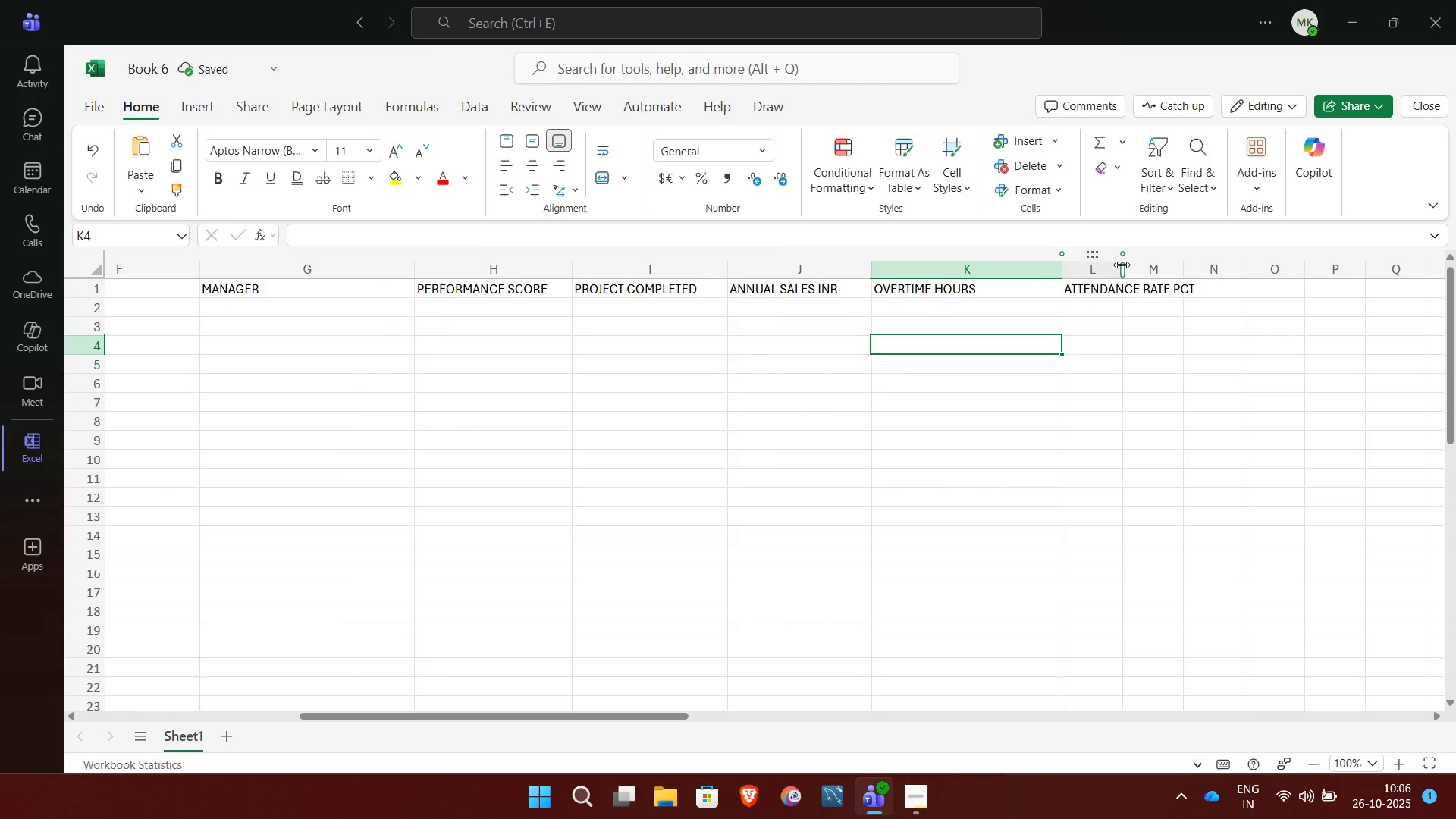 
left_click_drag(start_coordinate=[1128, 267], to_coordinate=[1208, 266])
 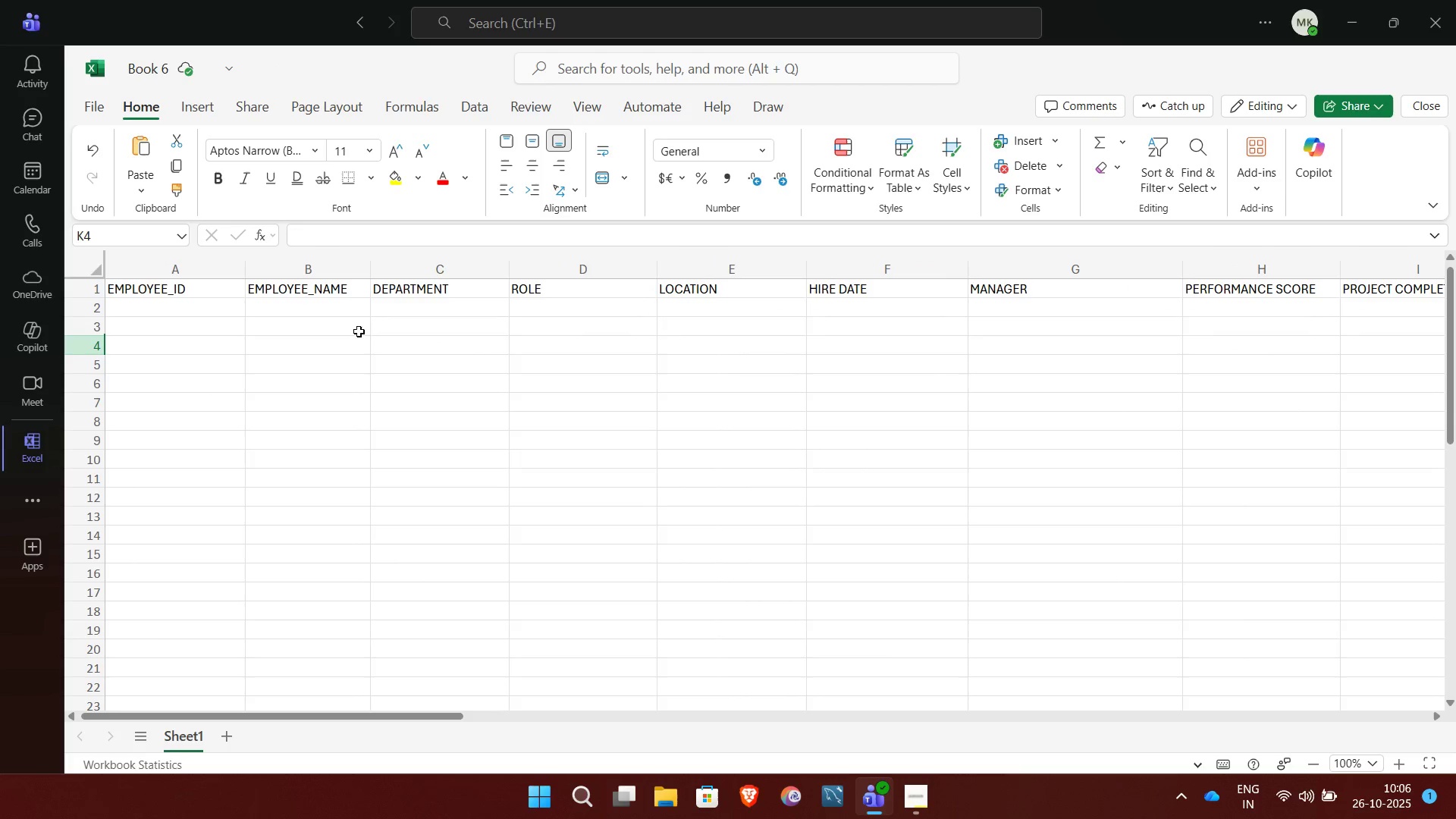 
wait(7.18)
 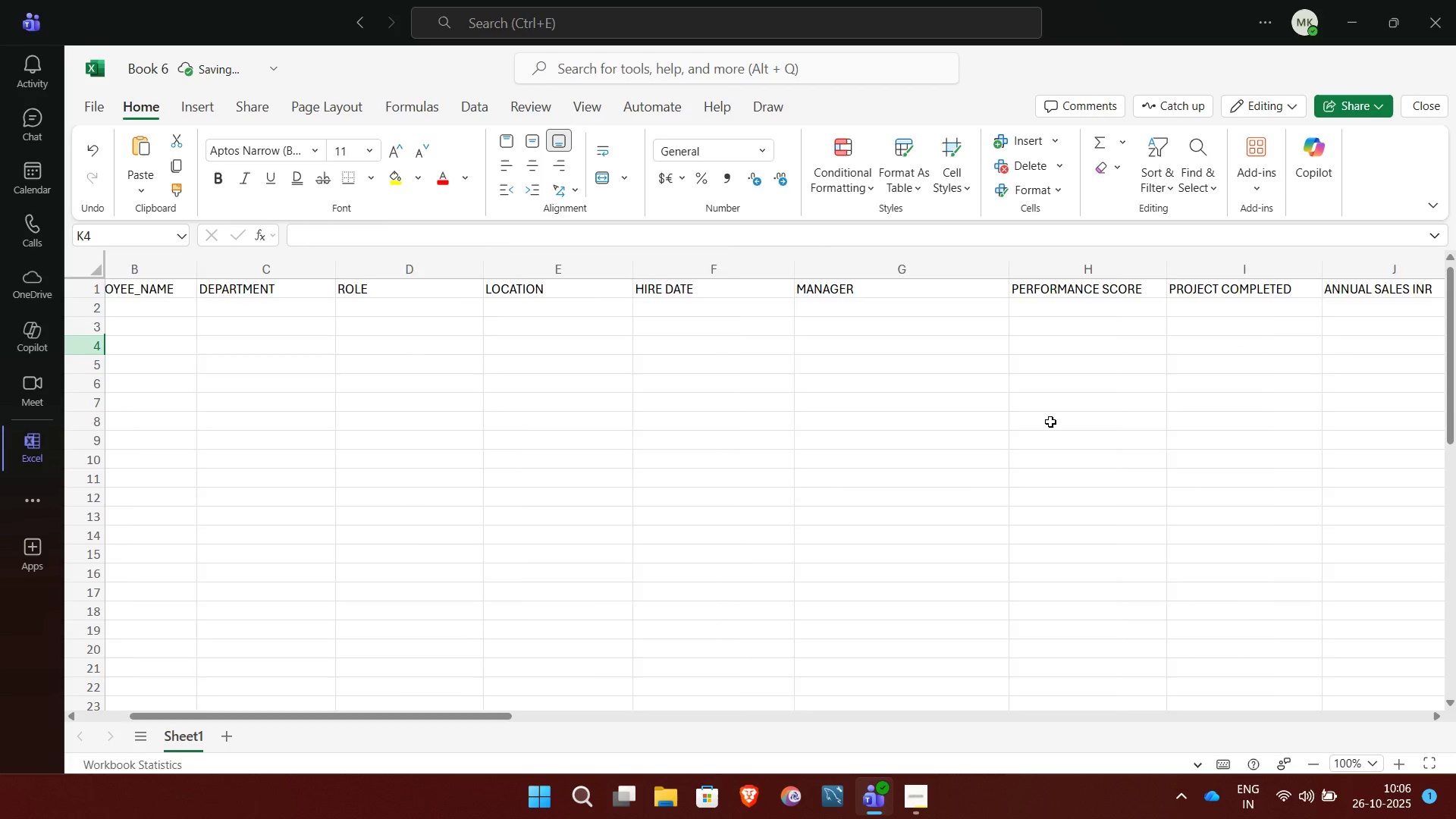 
left_click([921, 184])
 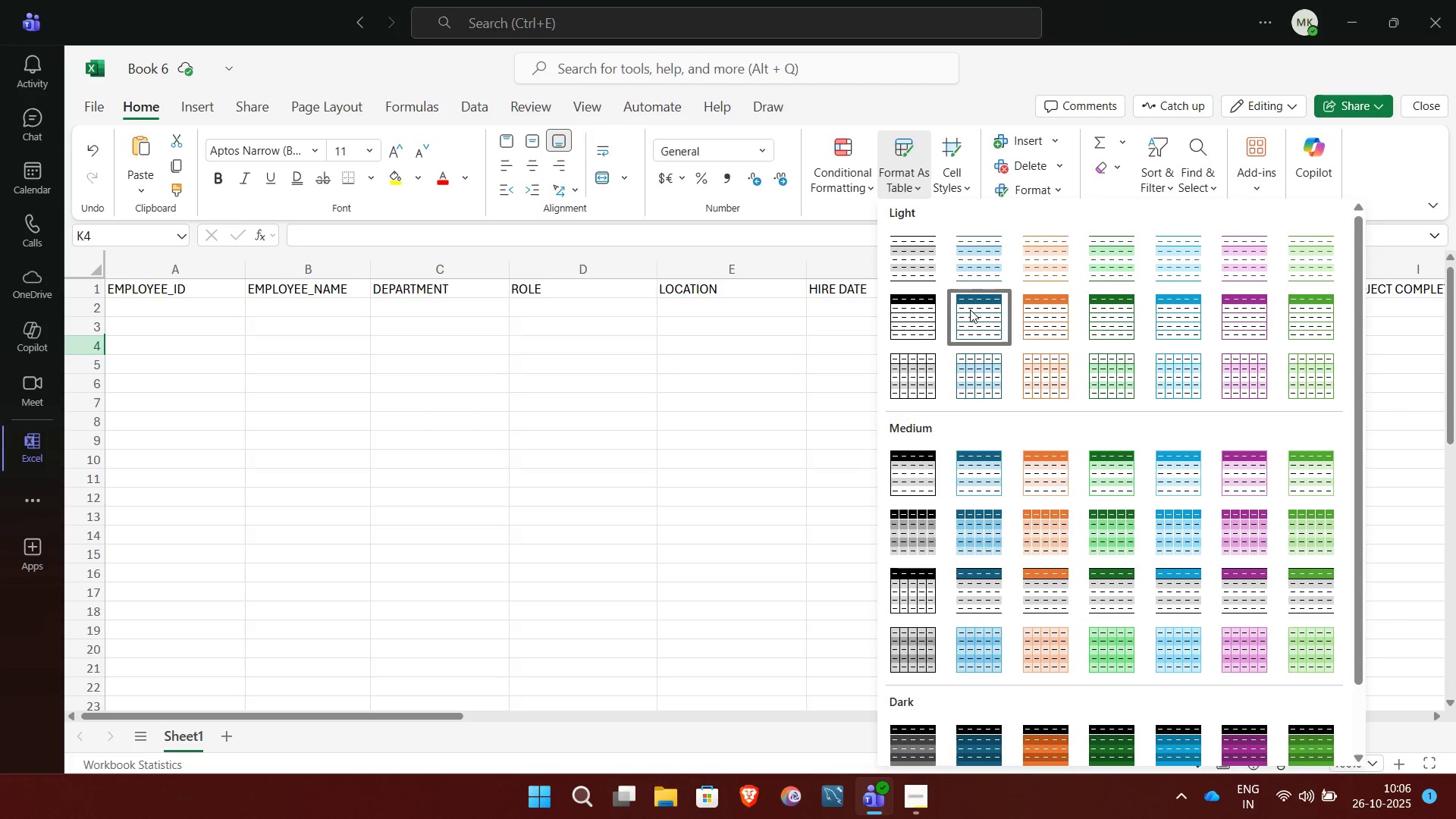 
left_click([971, 313])
 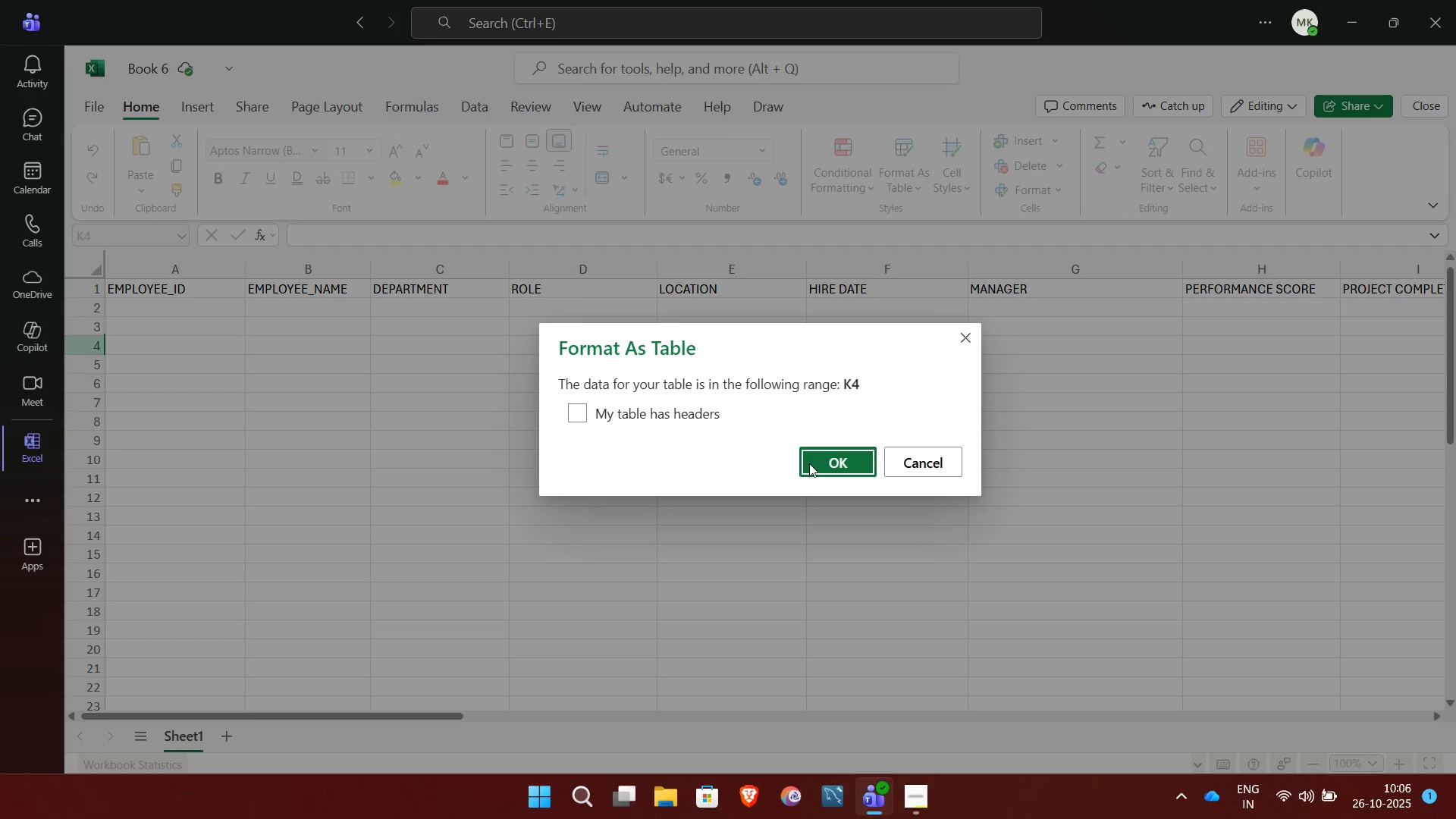 
left_click([811, 463])
 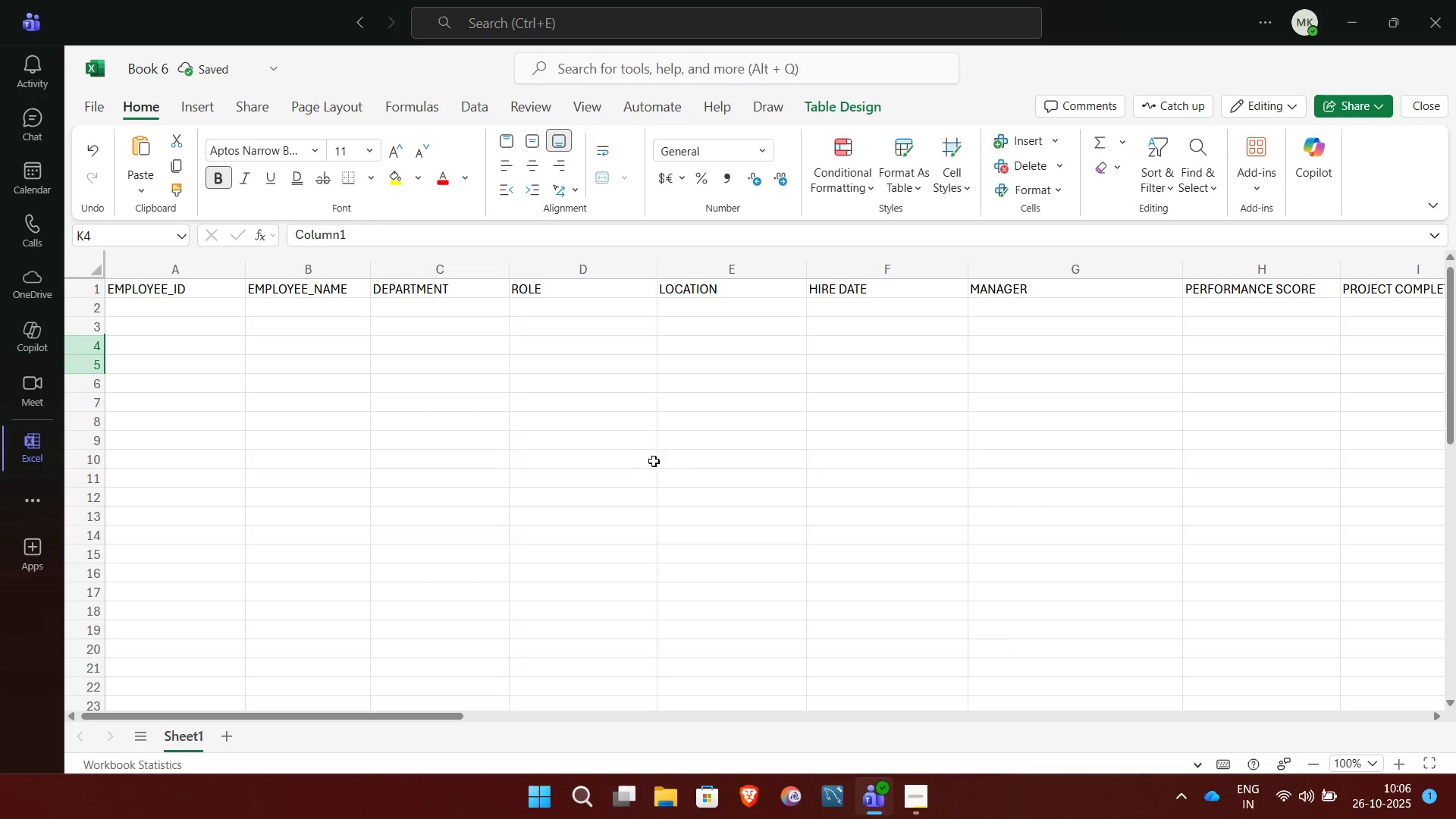 
left_click([645, 459])
 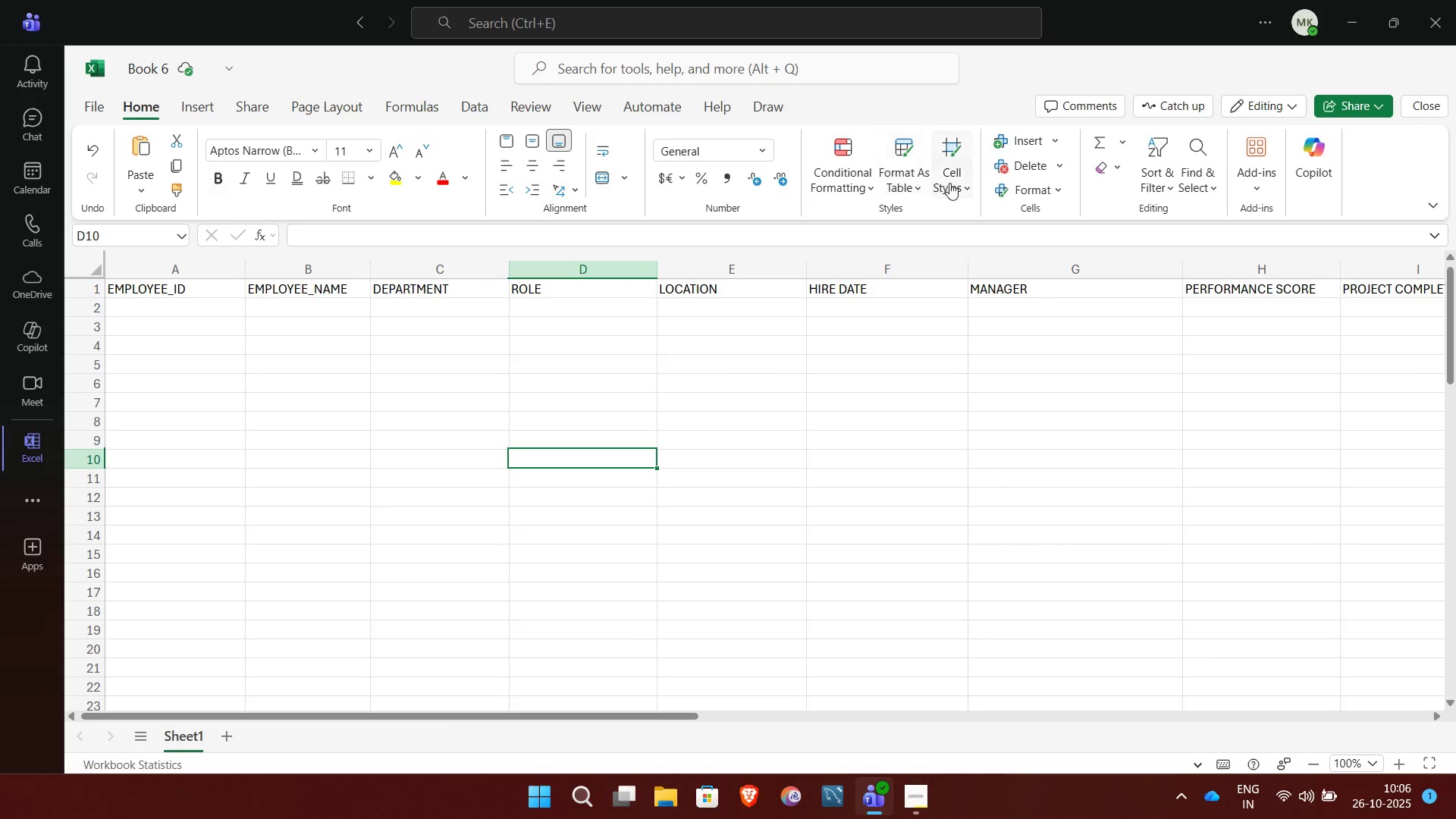 
left_click([964, 187])
 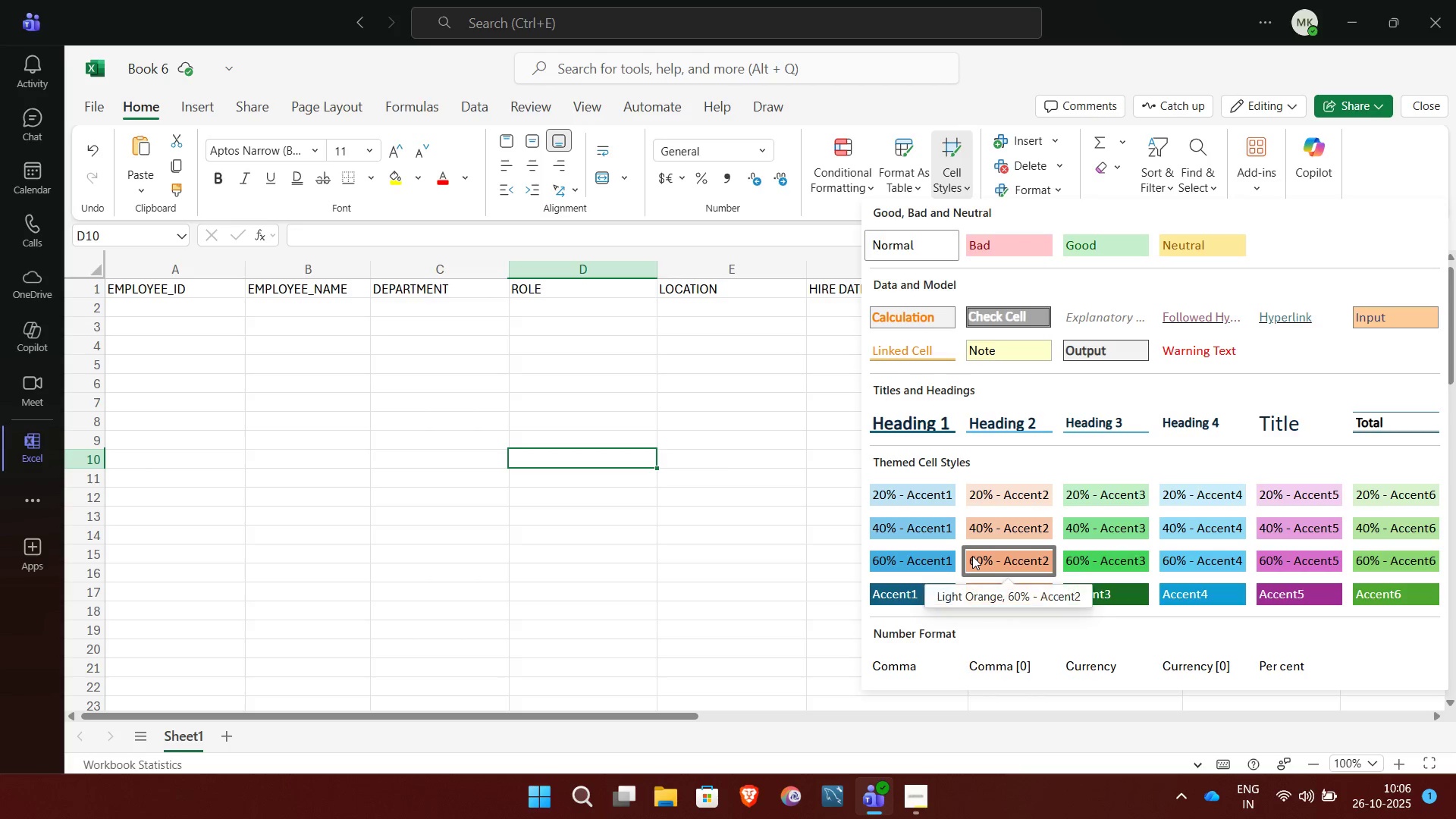 
left_click([902, 588])
 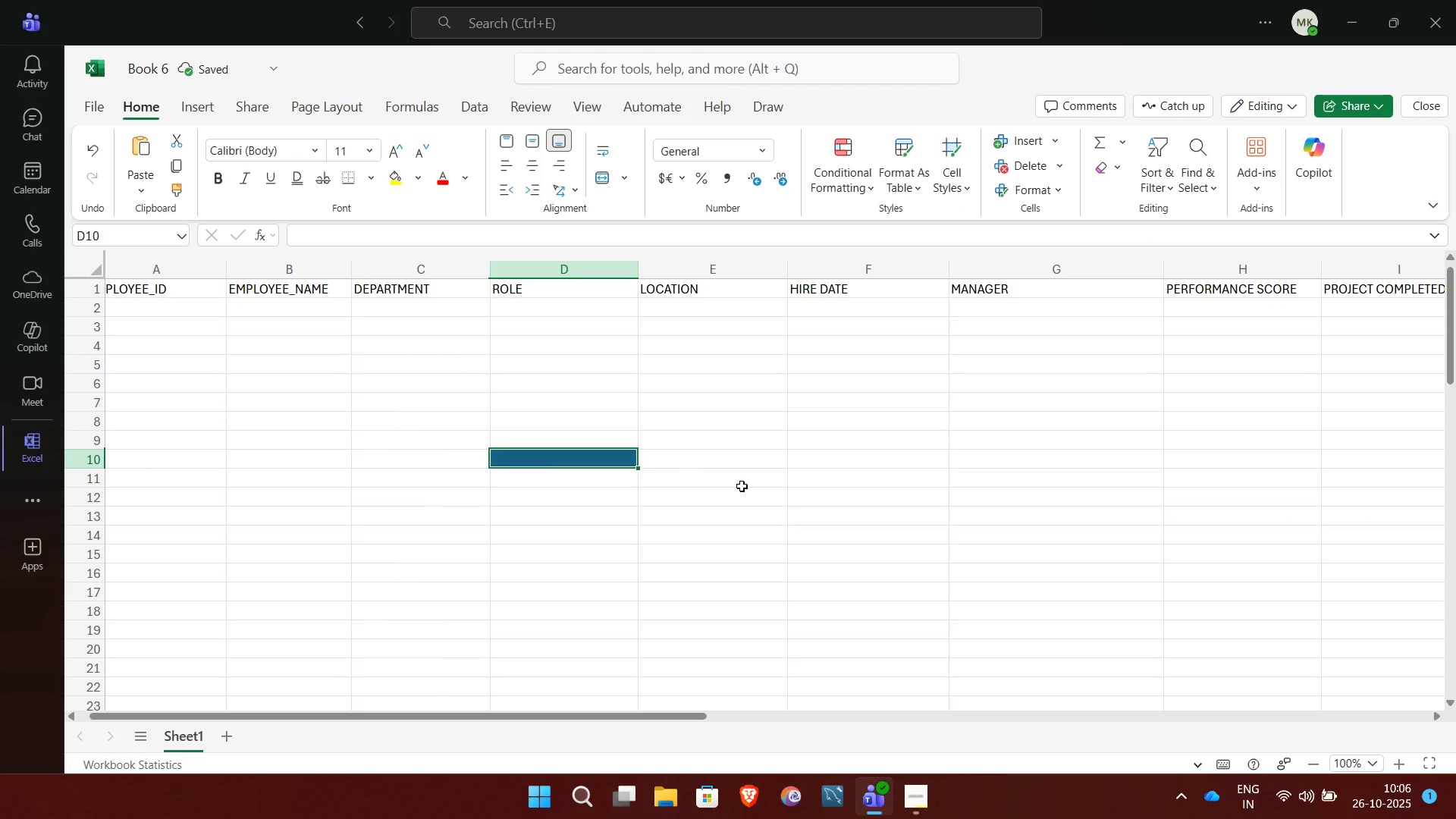 
left_click([742, 486])
 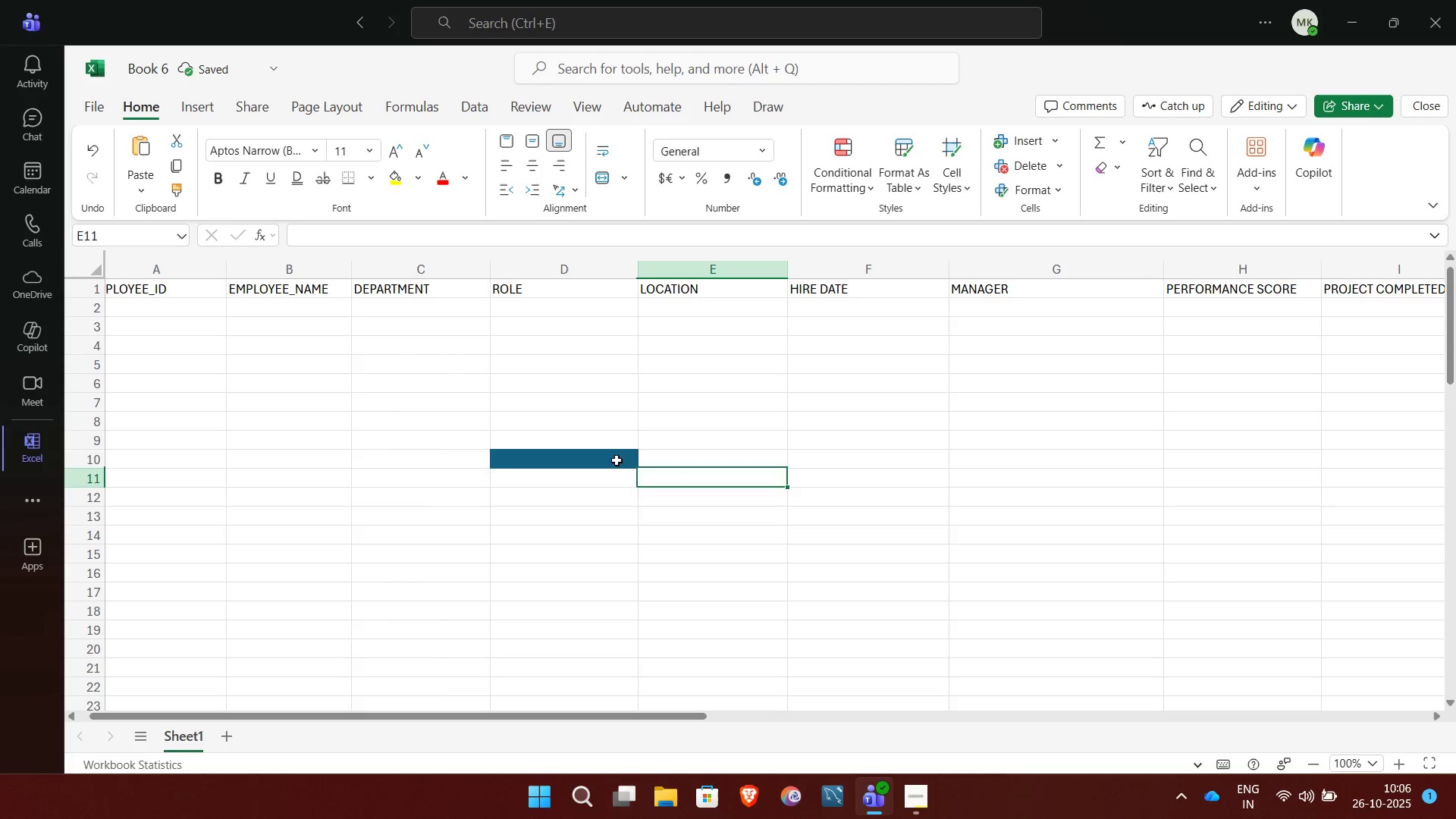 
left_click([617, 460])
 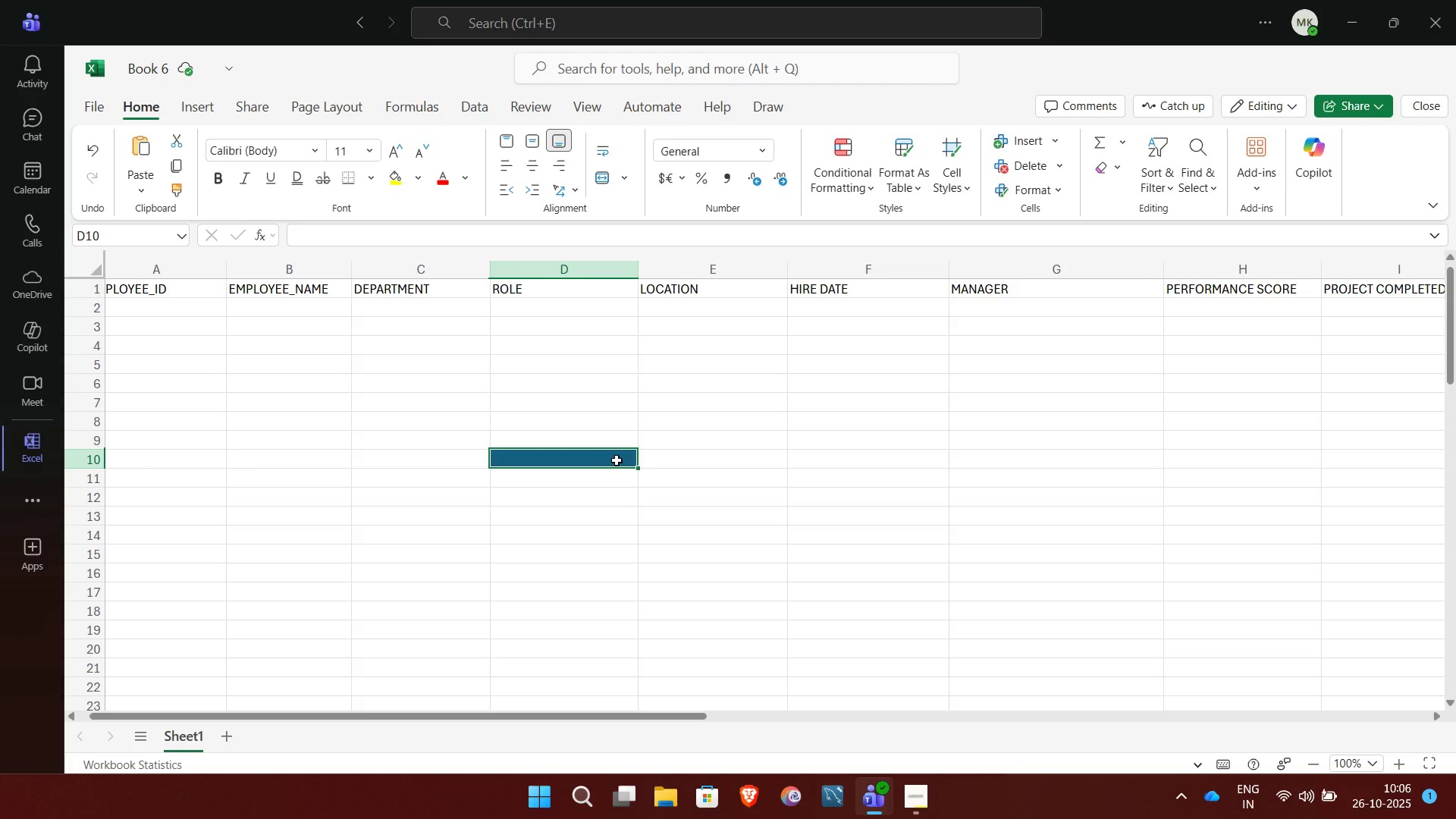 
wait(7.39)
 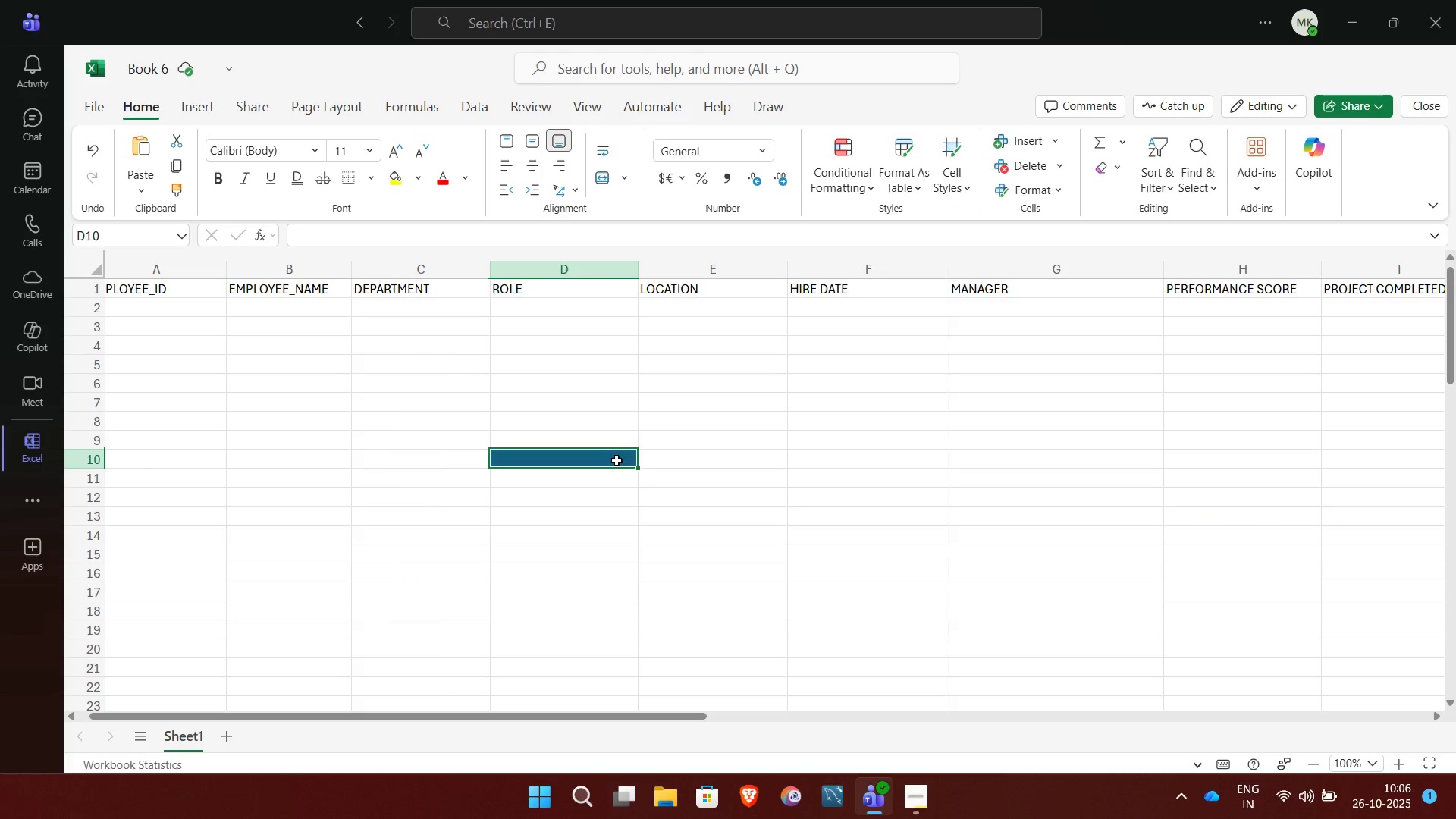 
key(Control+NumpadSubtract)
 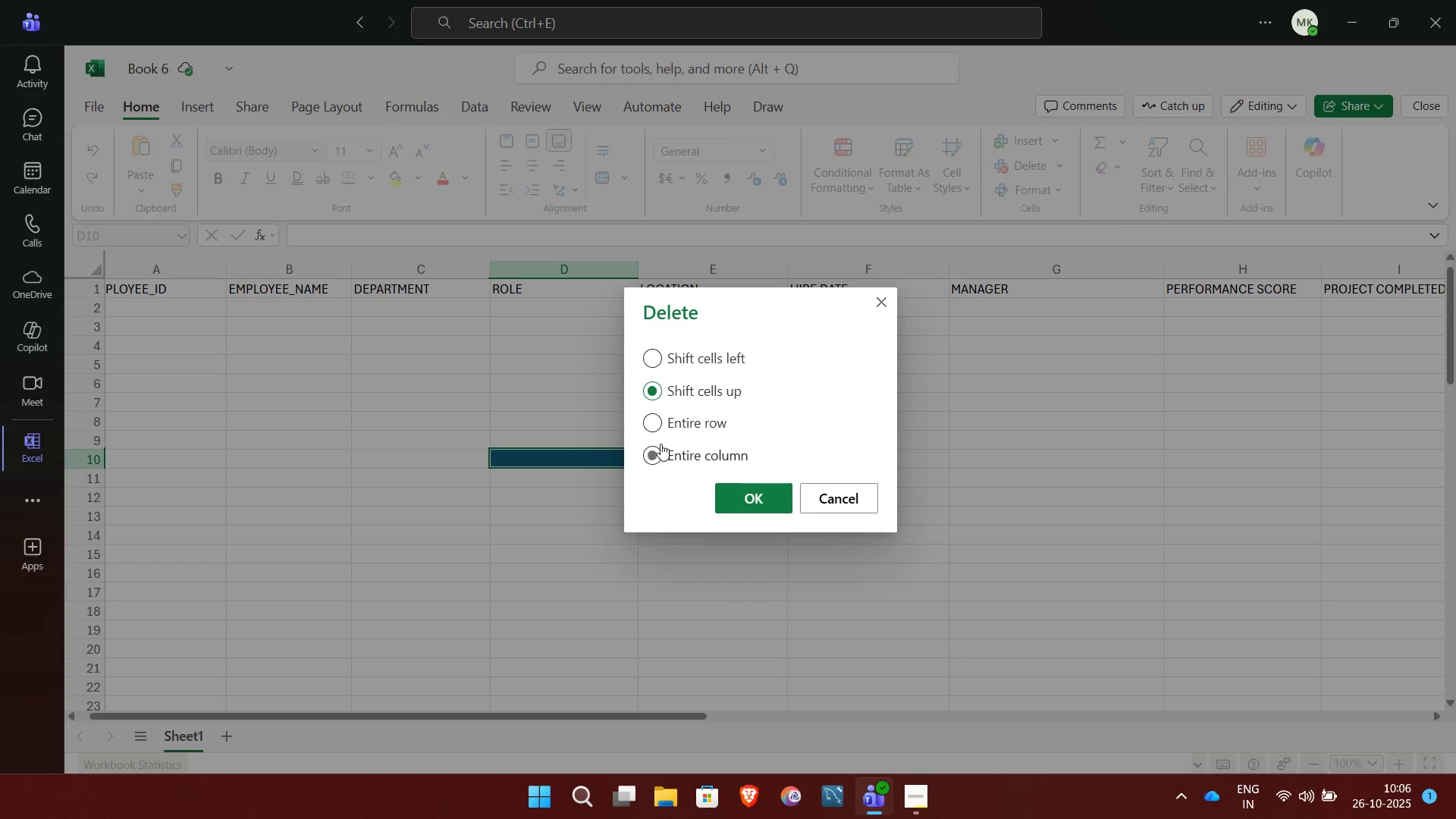 
left_click([655, 420])
 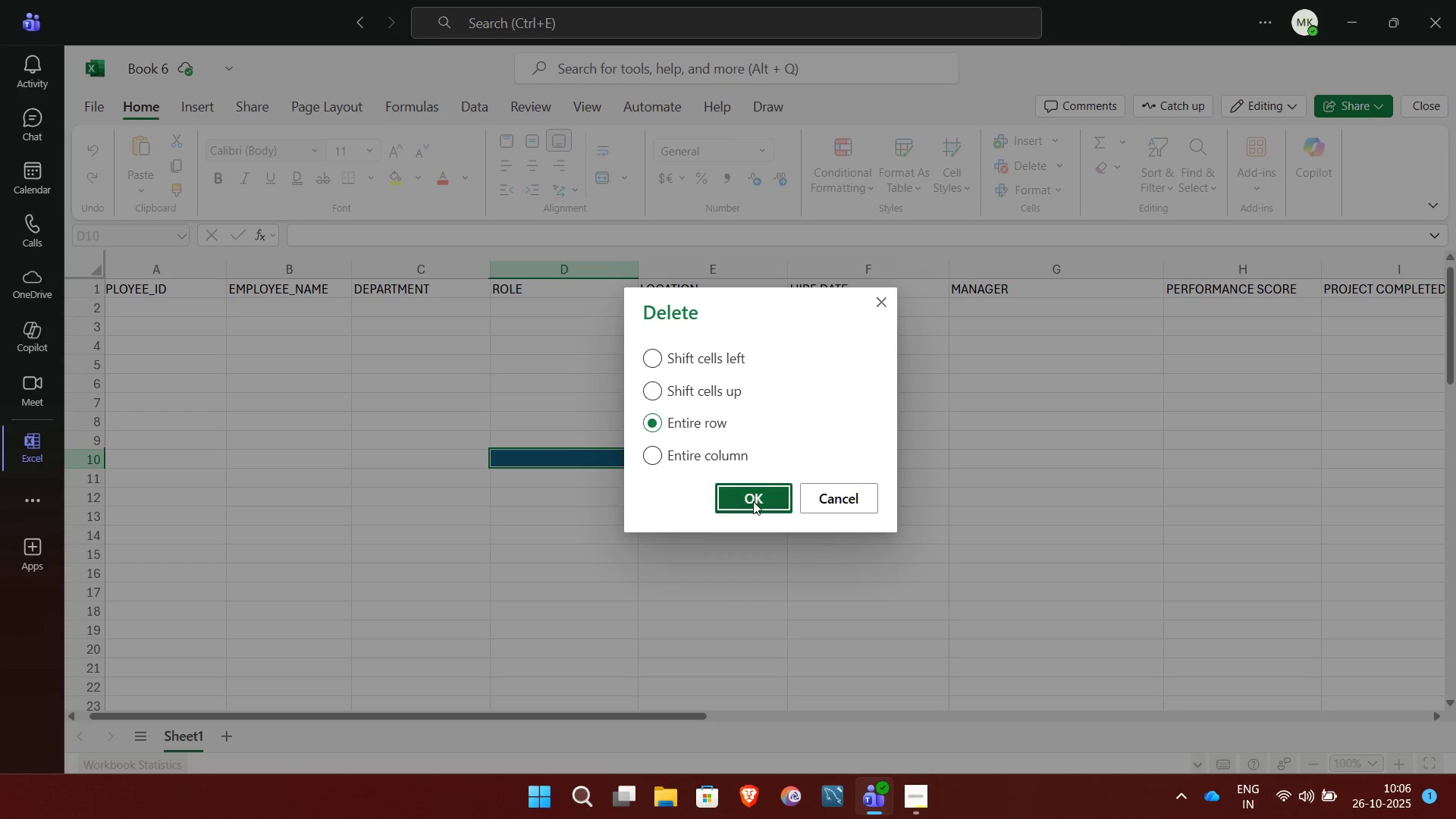 
left_click([753, 501])
 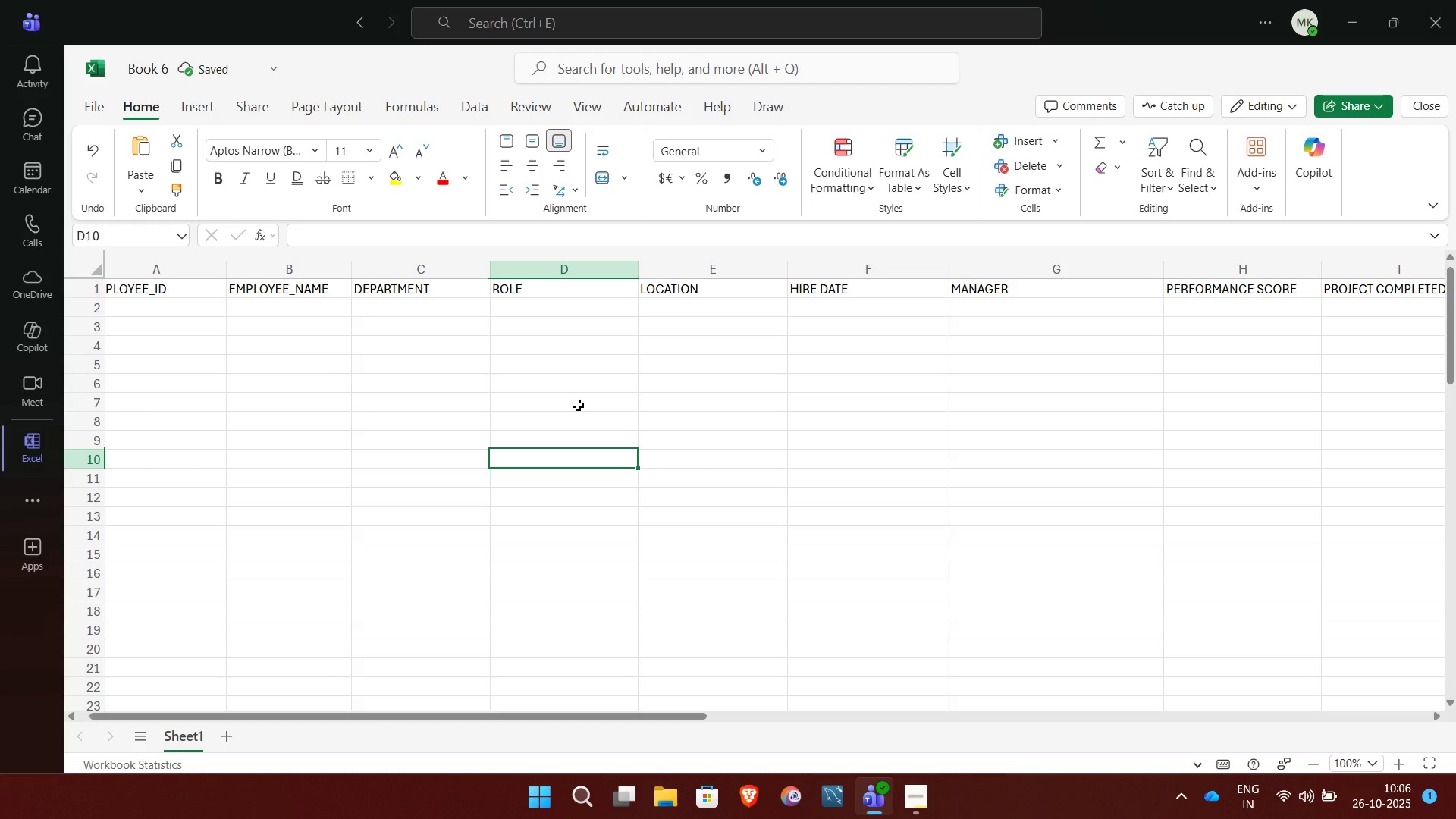 
left_click([578, 405])
 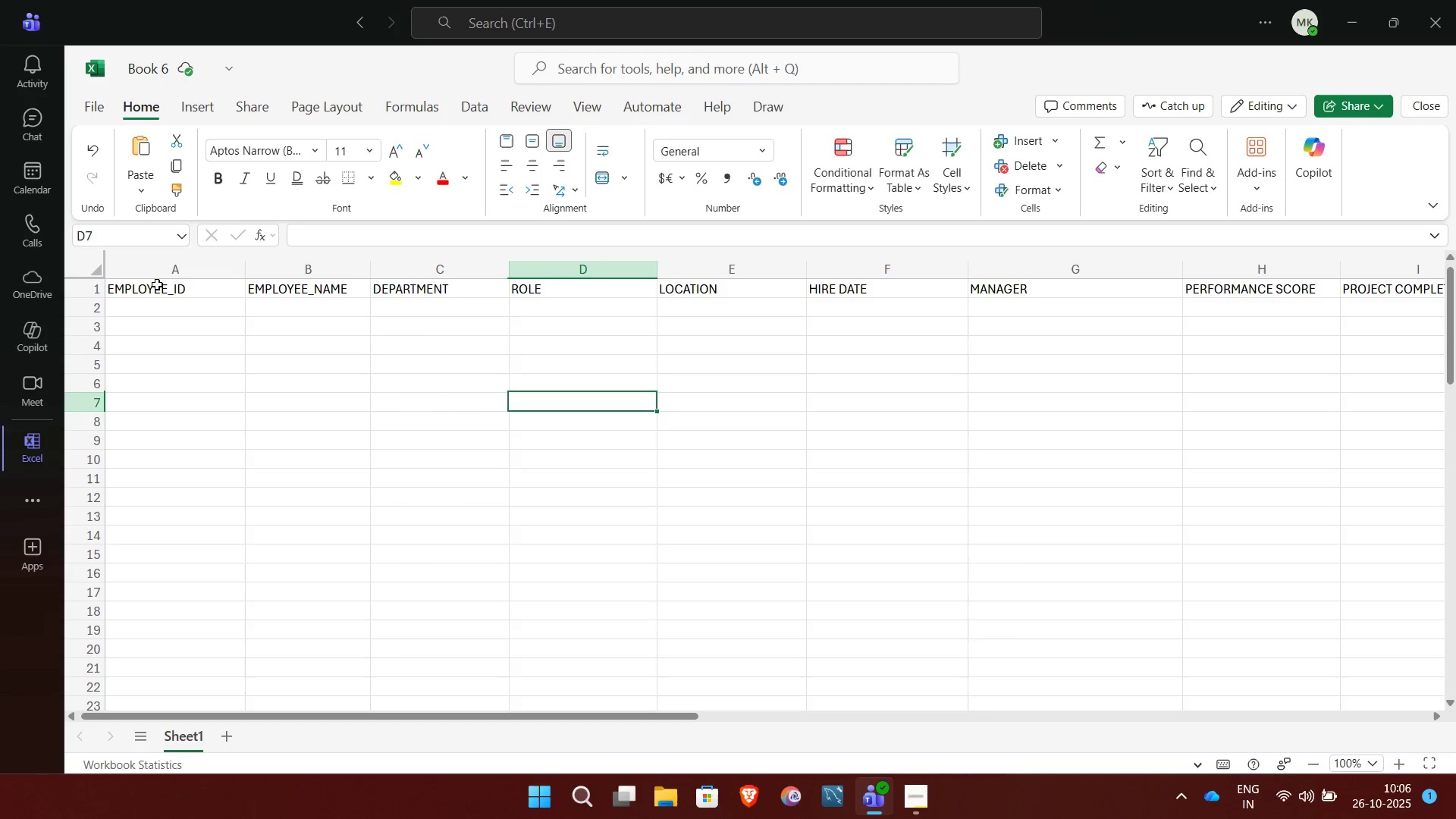 
left_click([157, 288])
 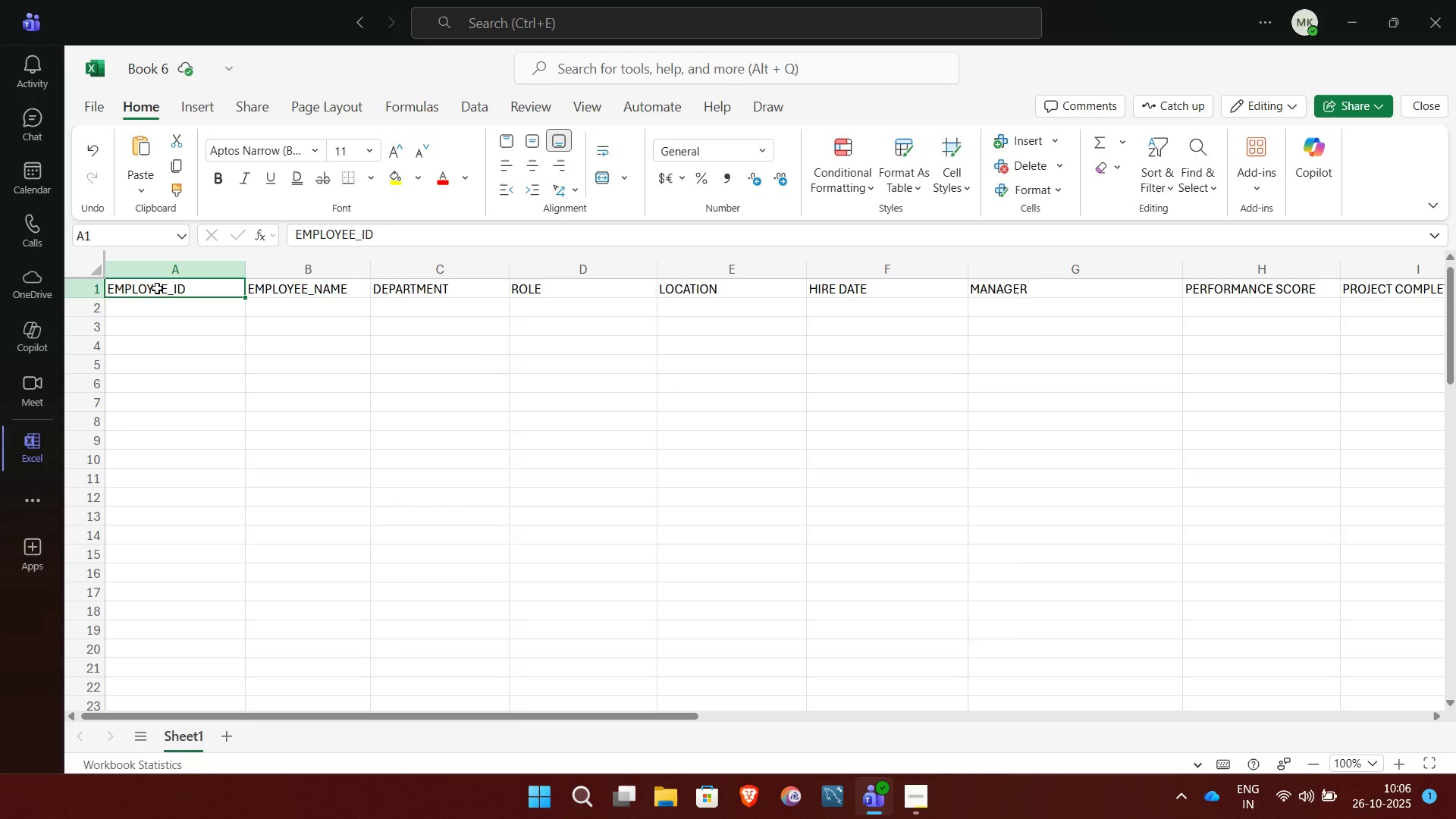 
hold_key(key=ArrowRight, duration=0.93)
 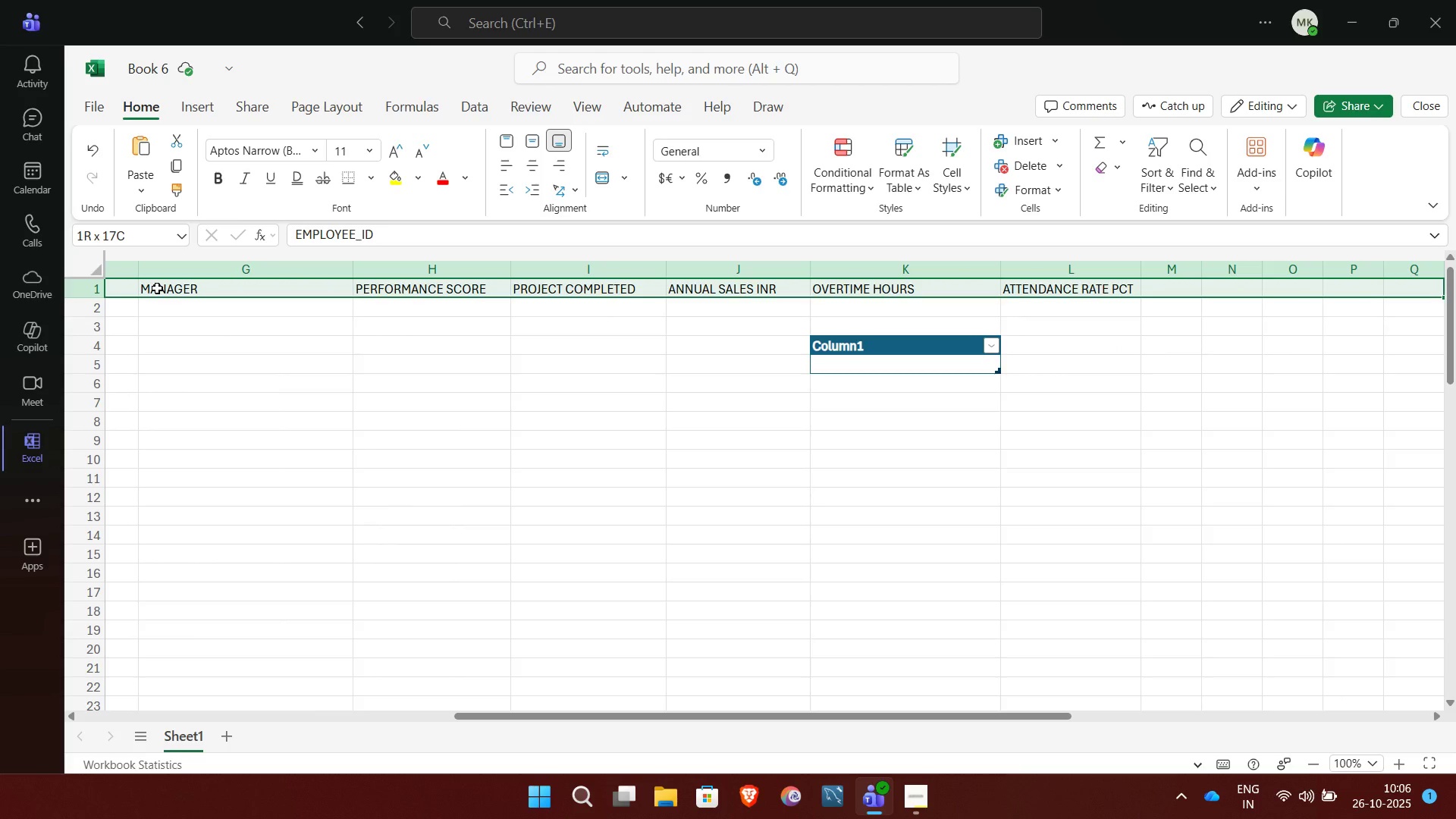 
key(Shift+ArrowLeft)
 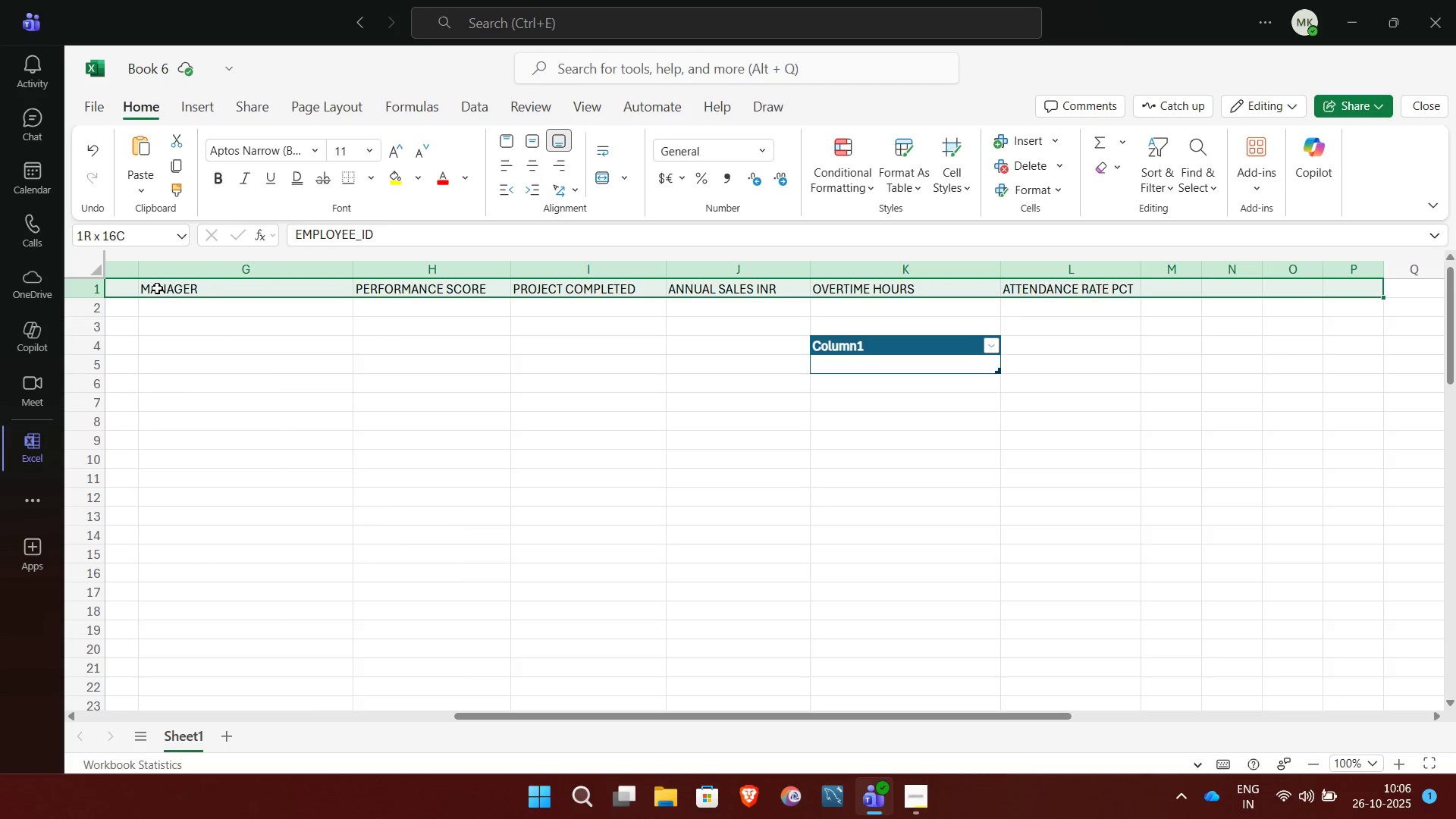 
key(Shift+ArrowLeft)
 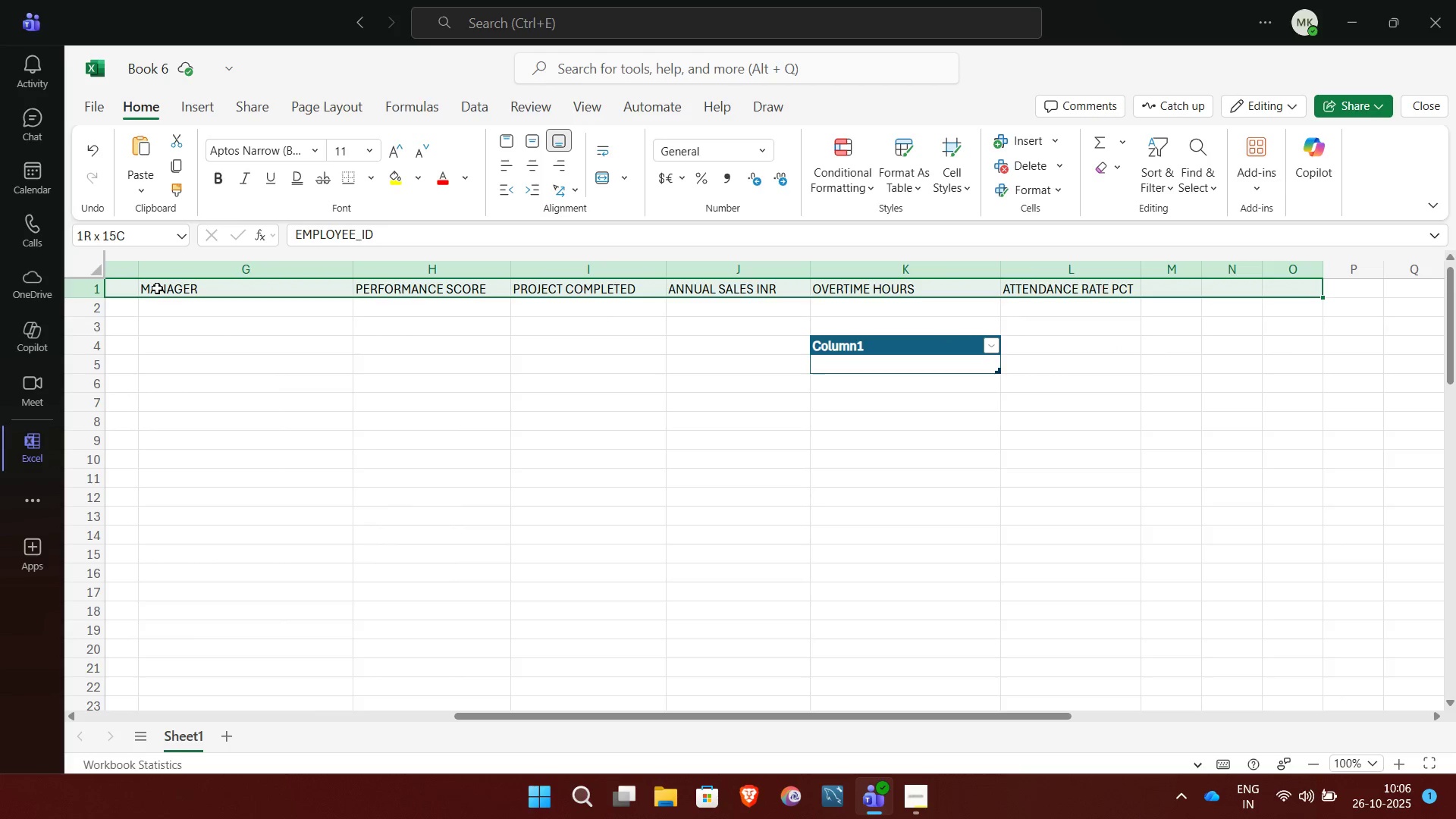 
key(Shift+ArrowLeft)
 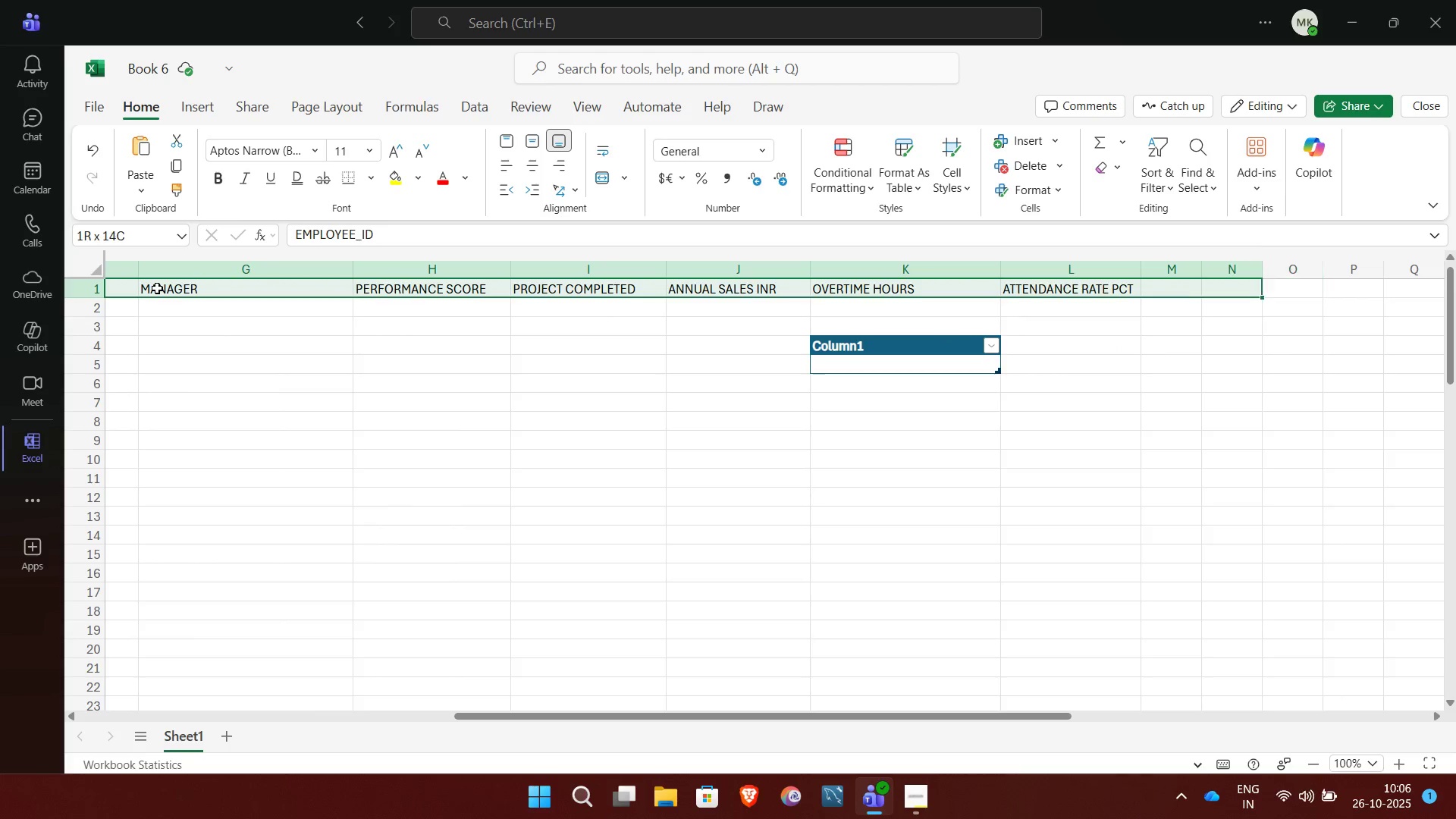 
key(Shift+ArrowLeft)
 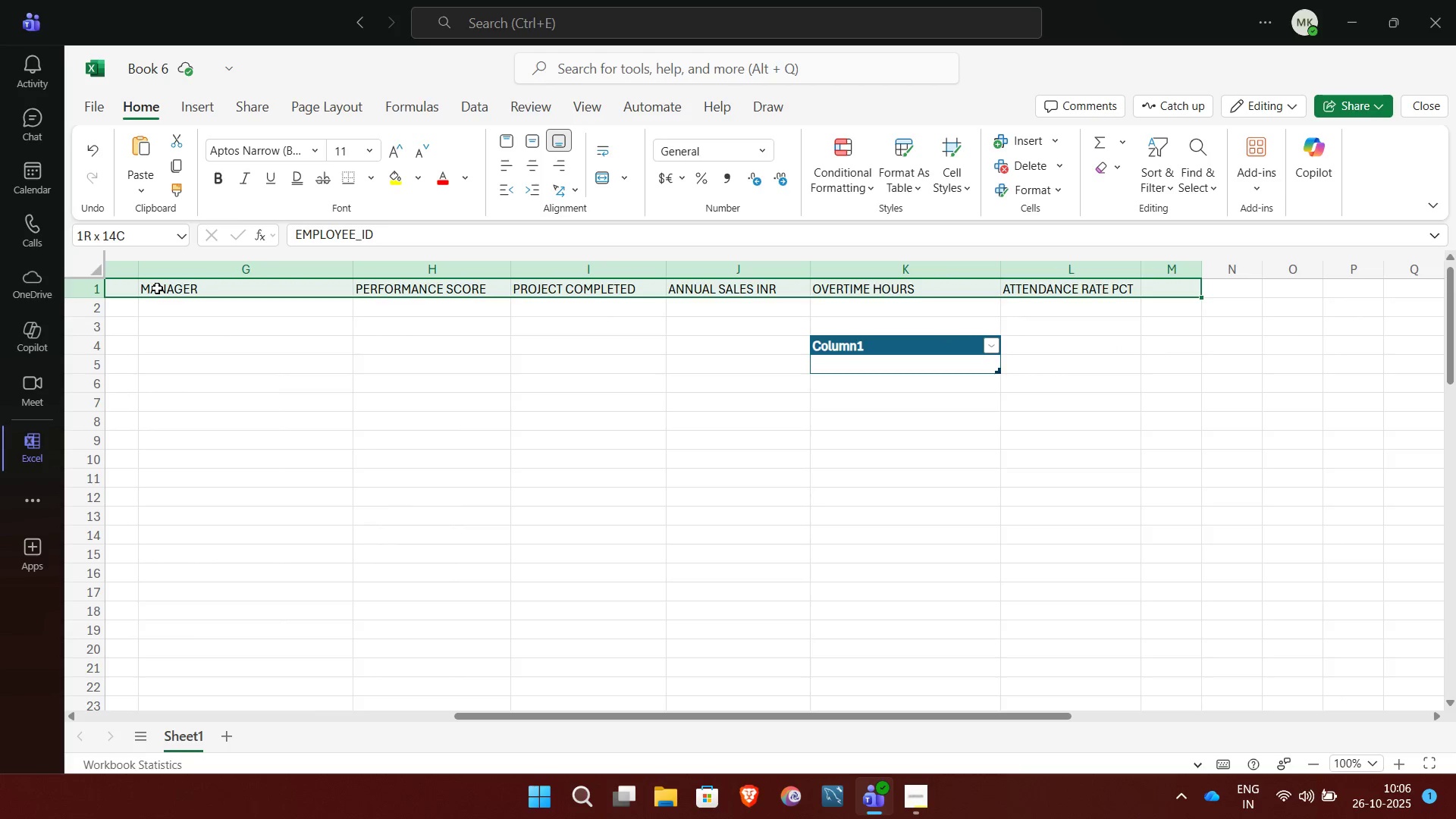 
key(Shift+ArrowLeft)
 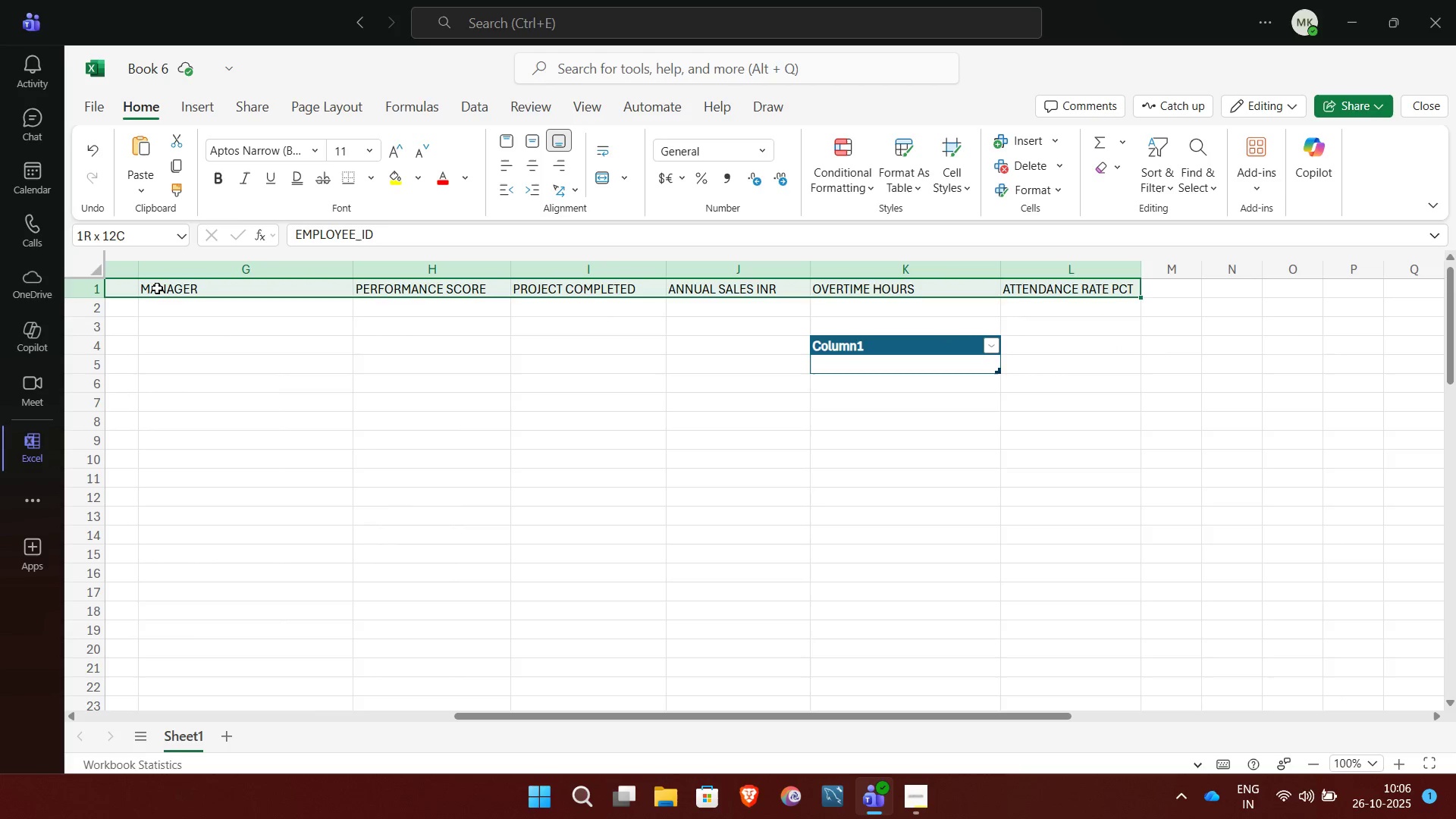 
key(Shift+ArrowLeft)
 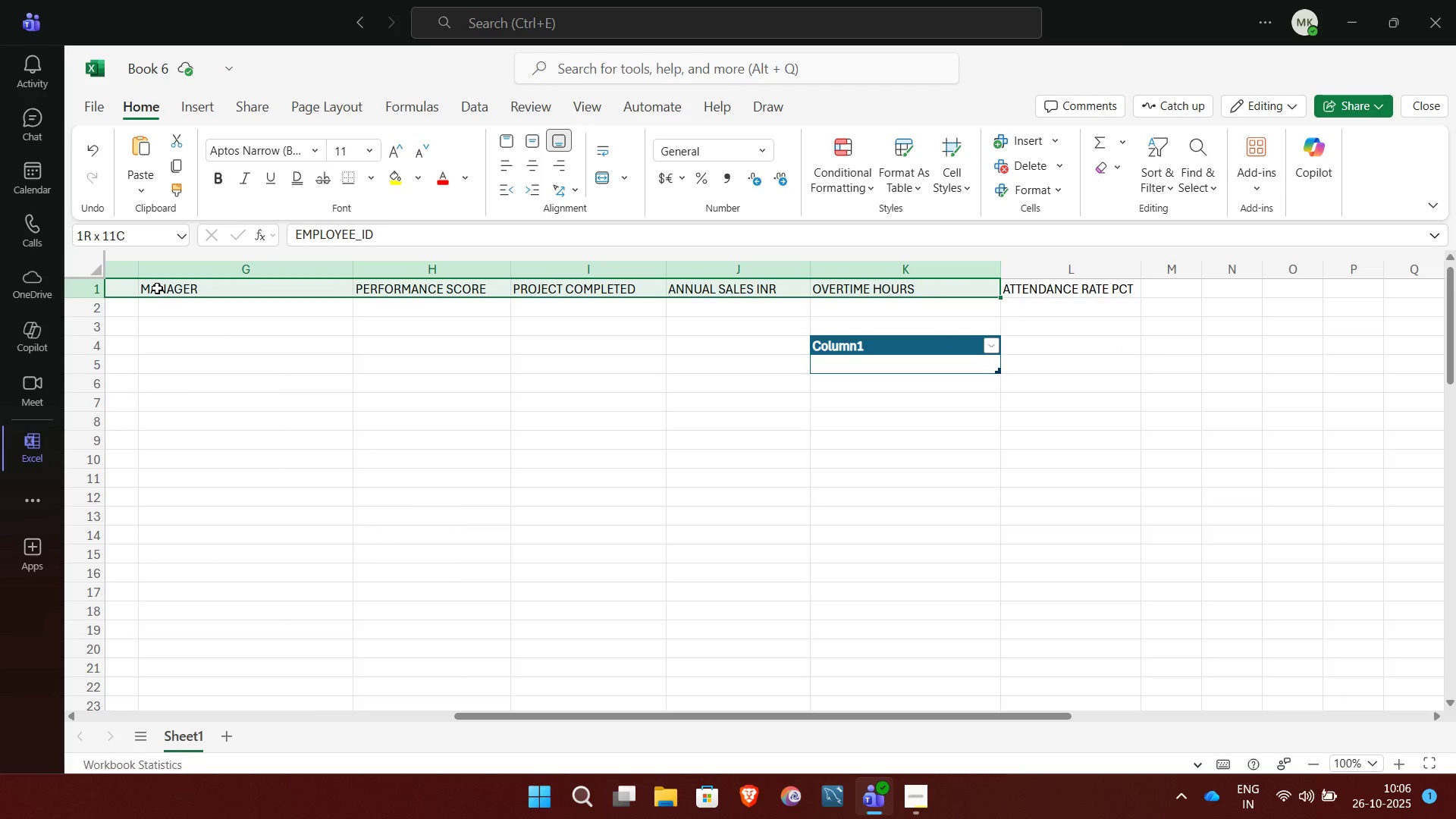 
key(Shift+ArrowRight)
 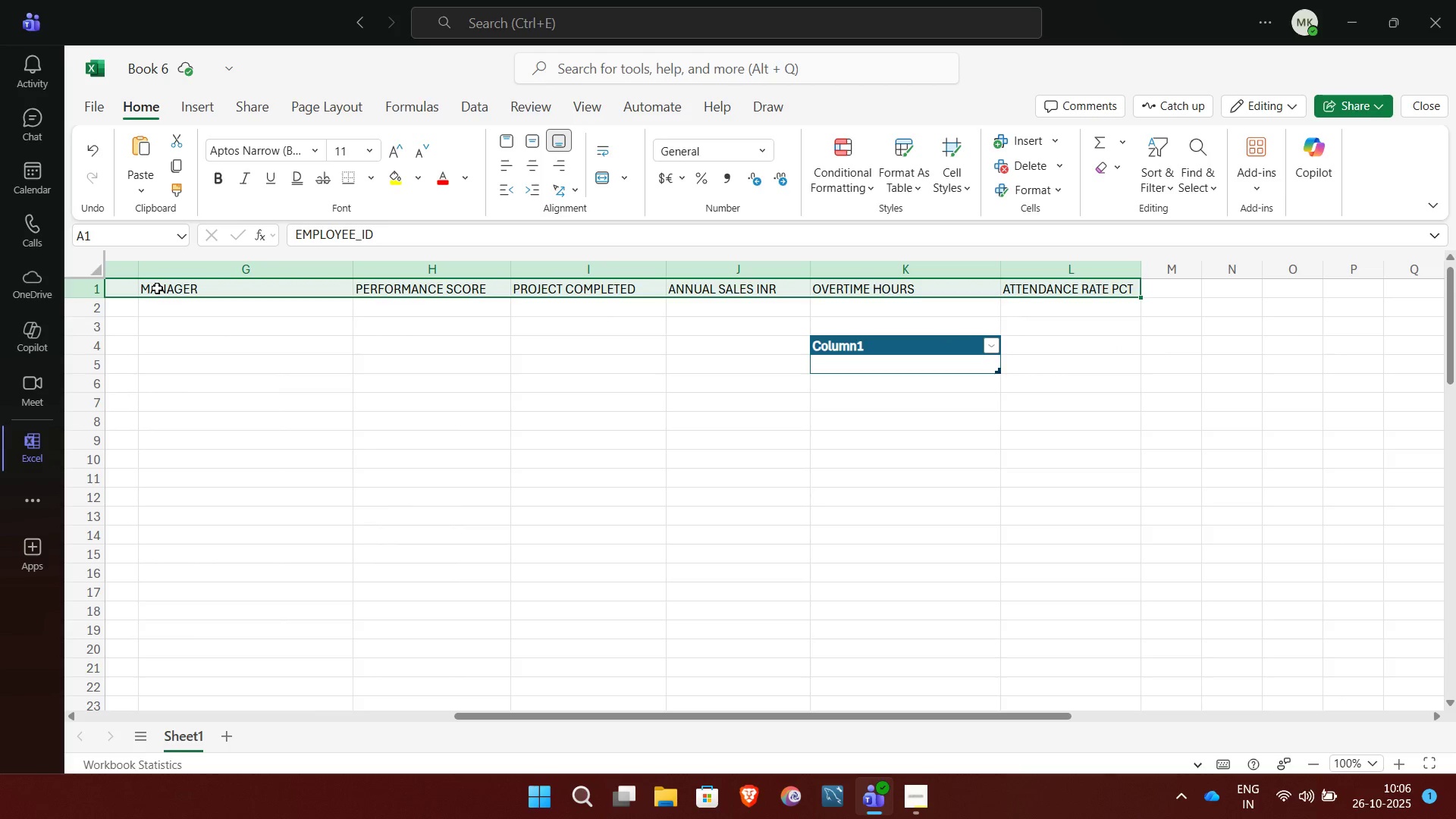 
key(Control+B)
 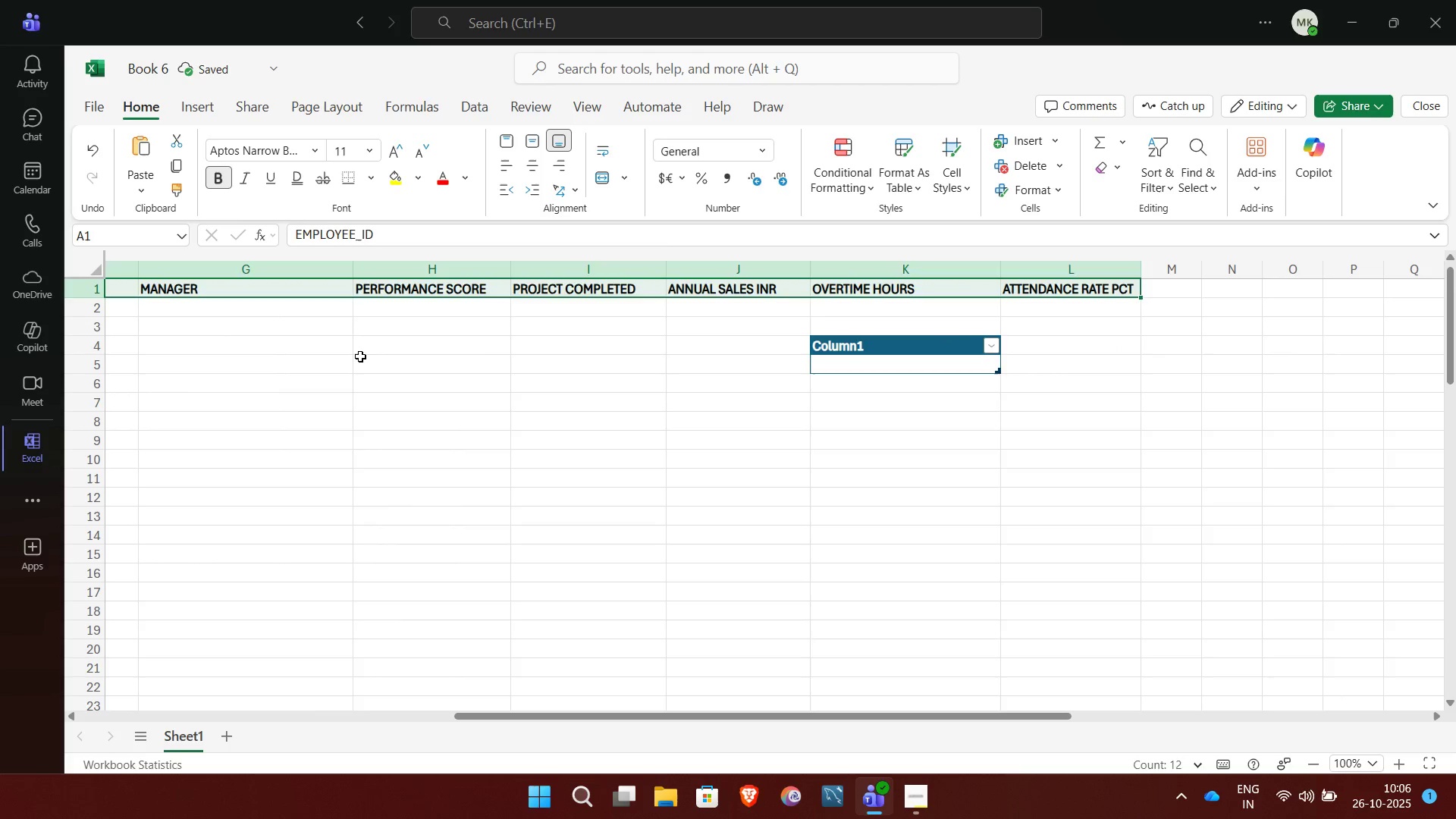 
left_click([359, 356])
 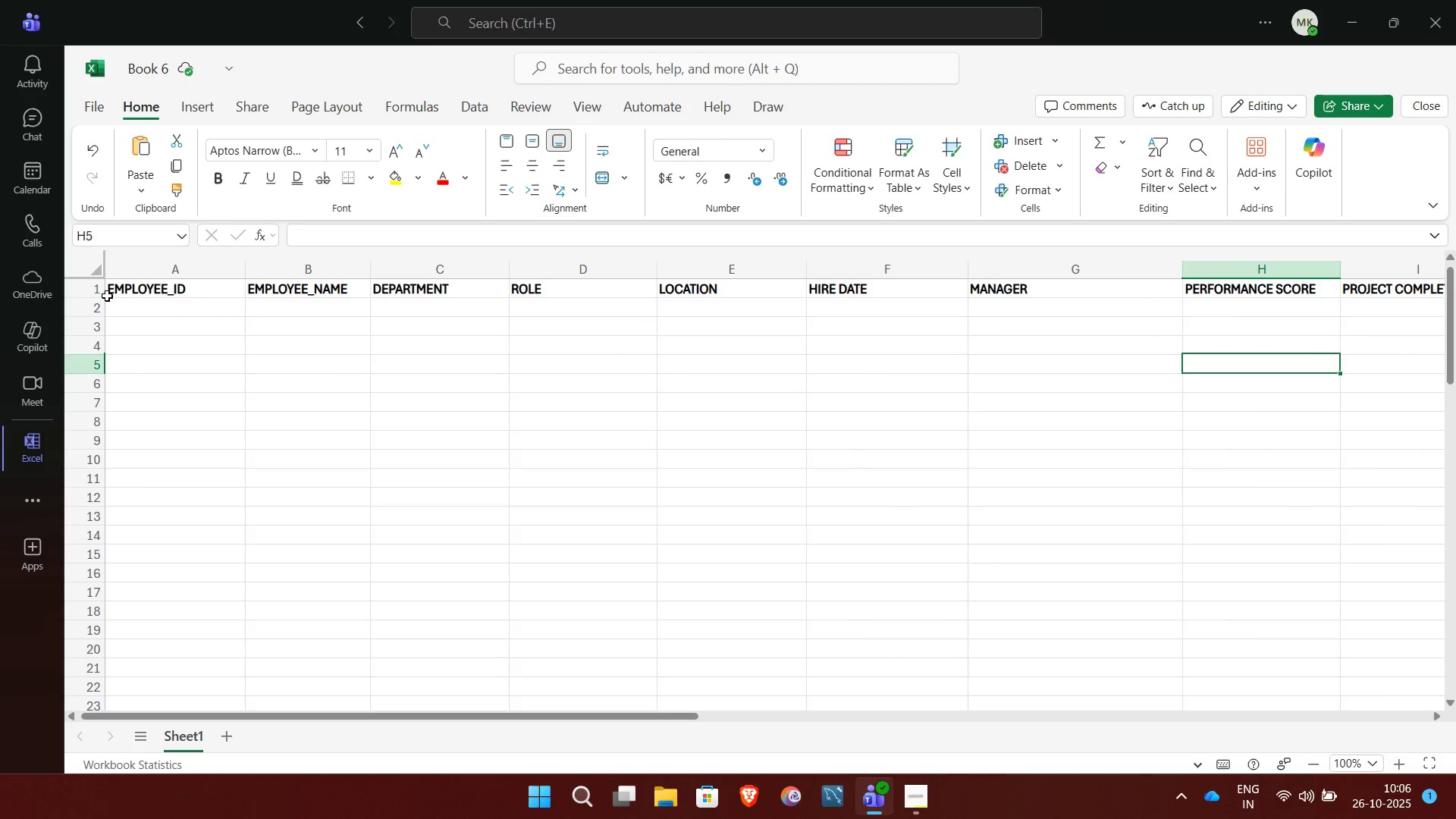 
left_click([102, 289])
 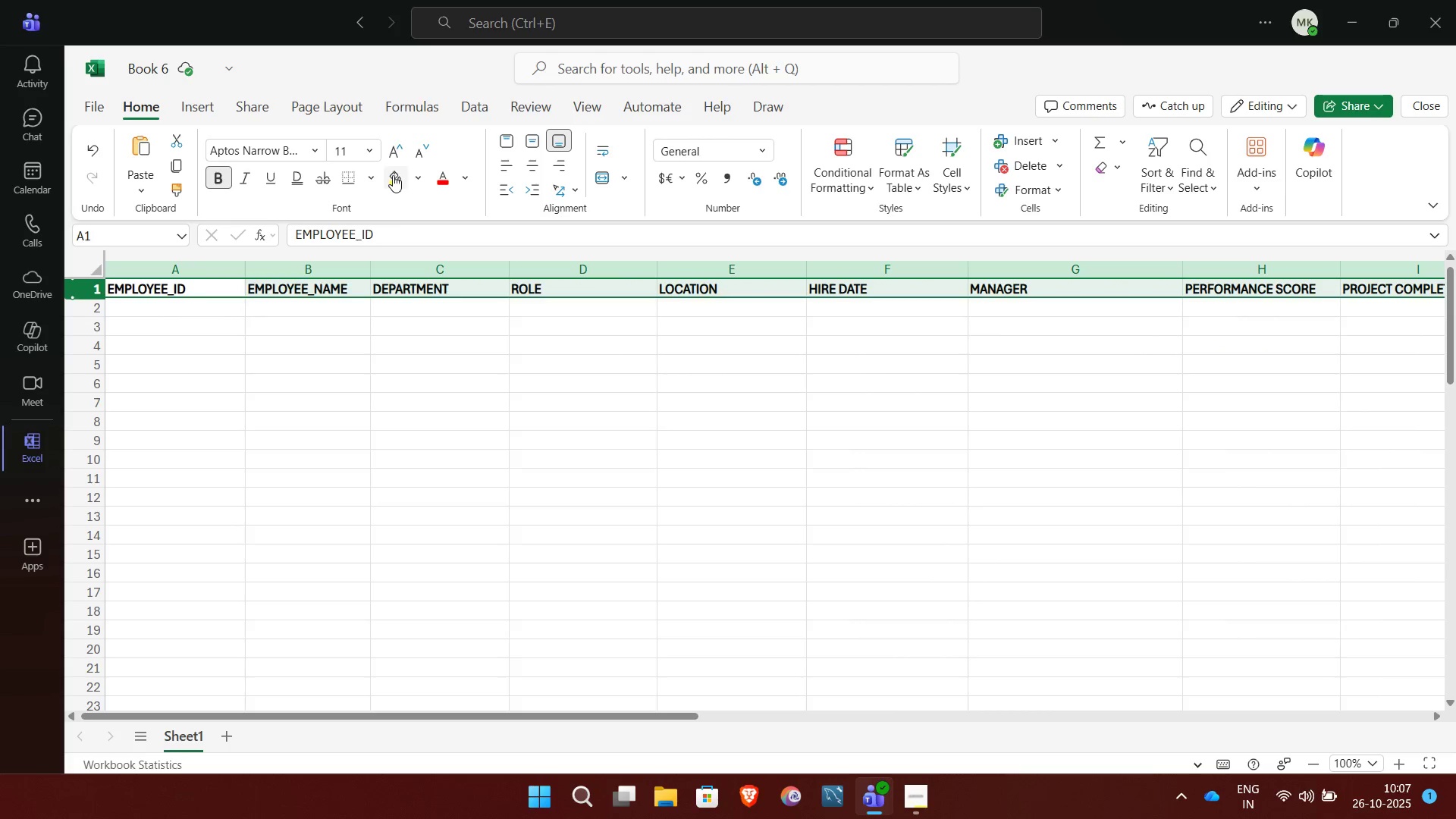 
left_click([393, 175])
 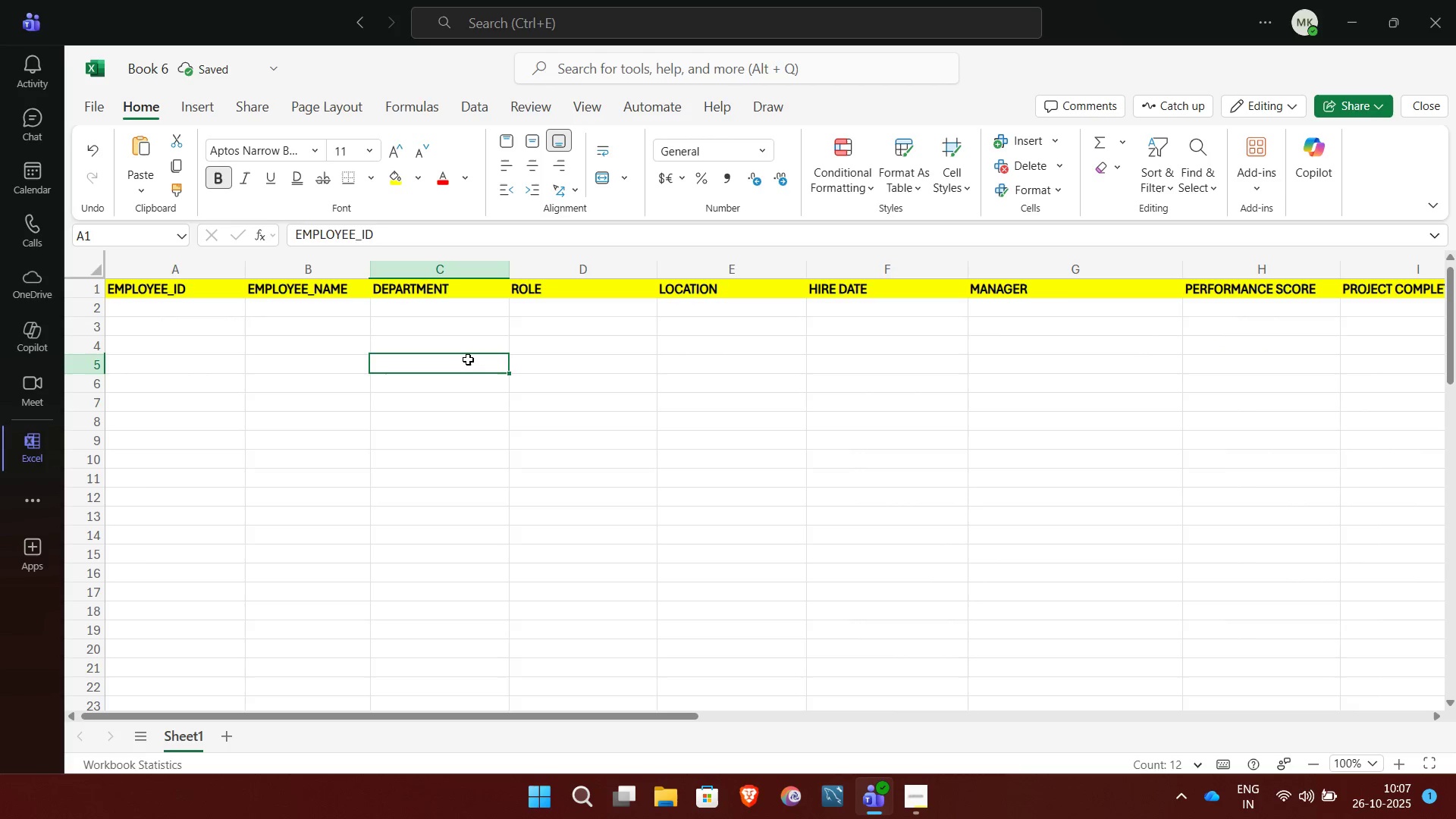 
left_click([468, 359])
 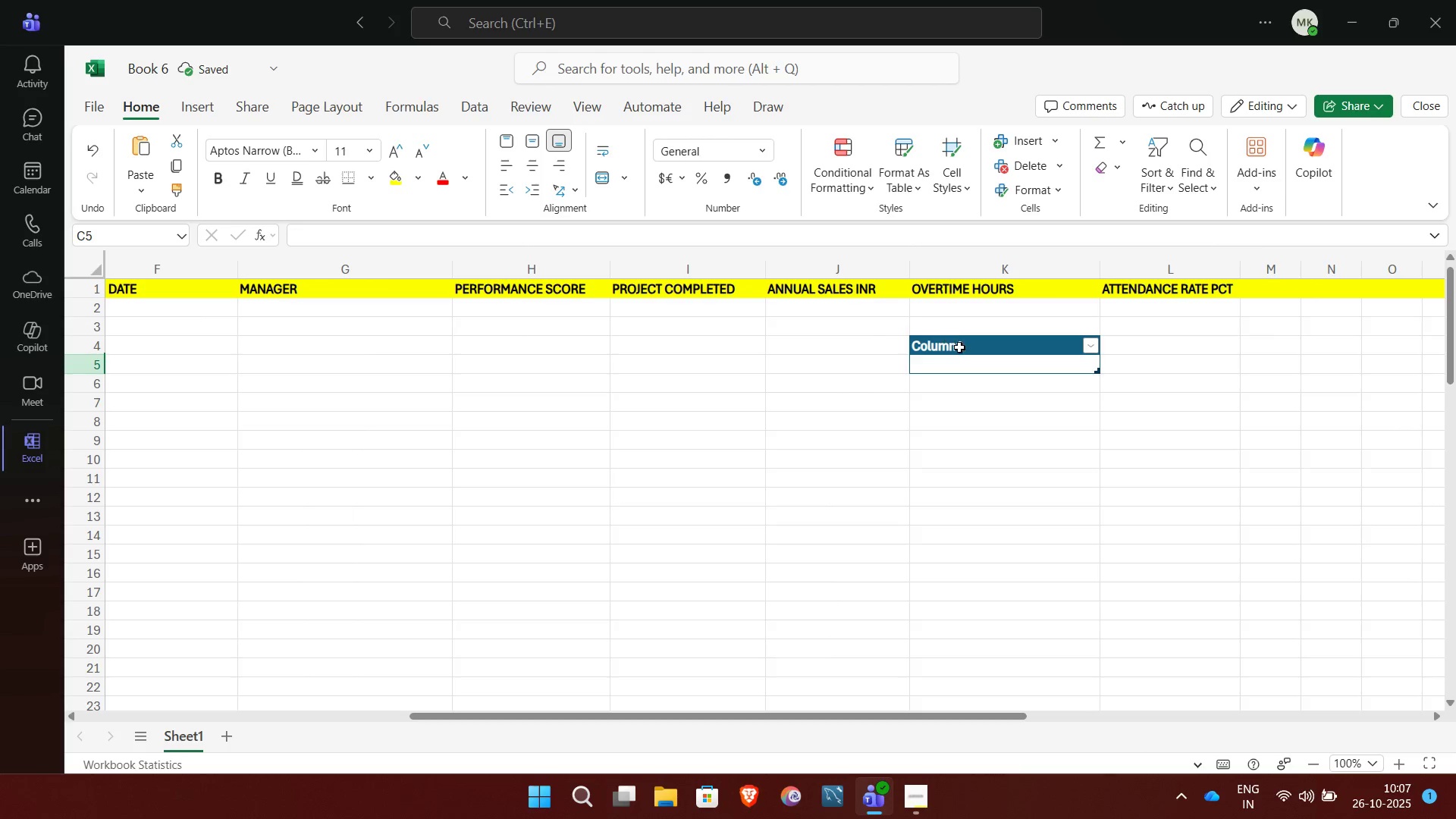 
left_click([959, 347])
 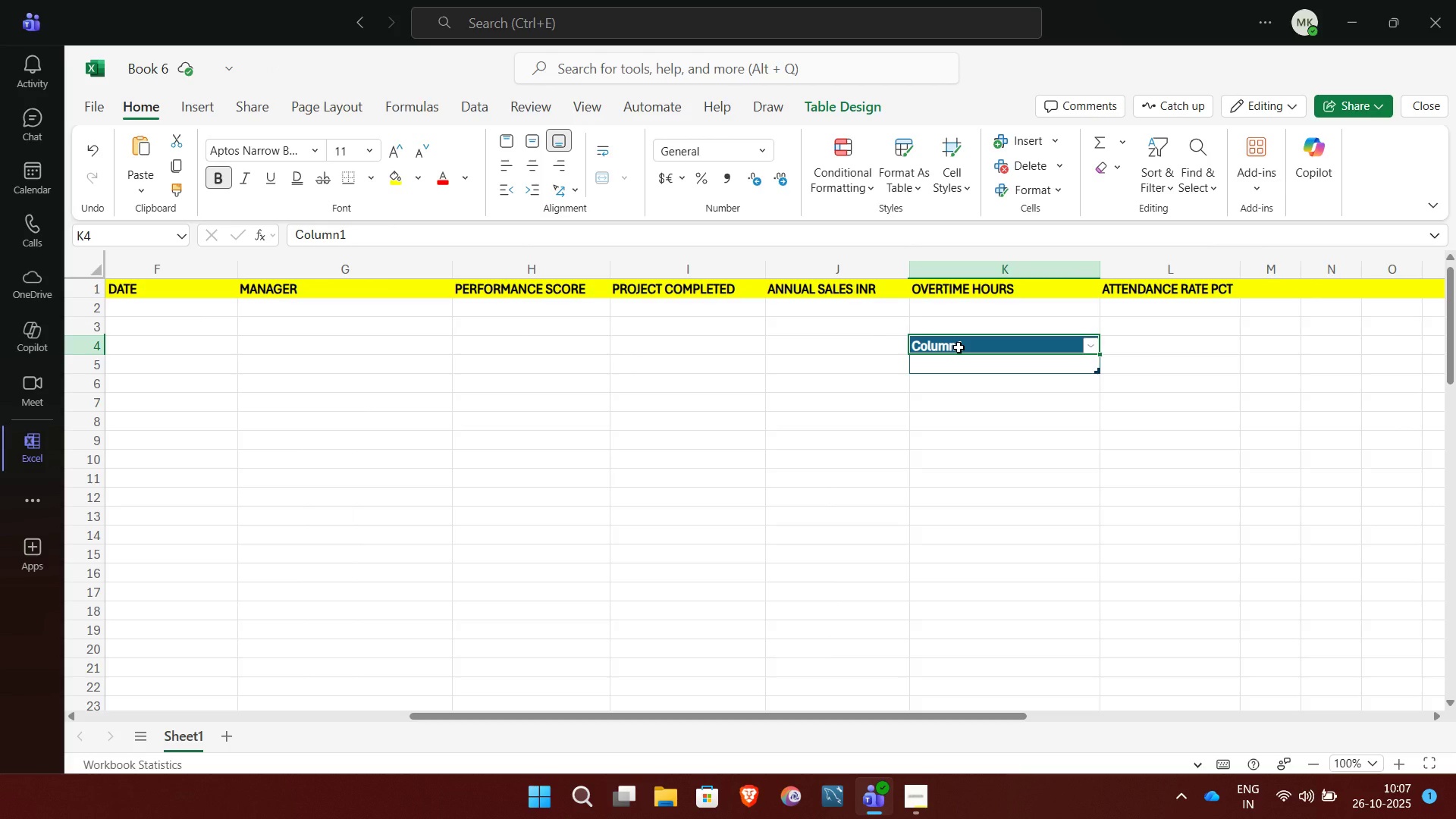 
hold_key(key=ControlLeft, duration=1.86)
 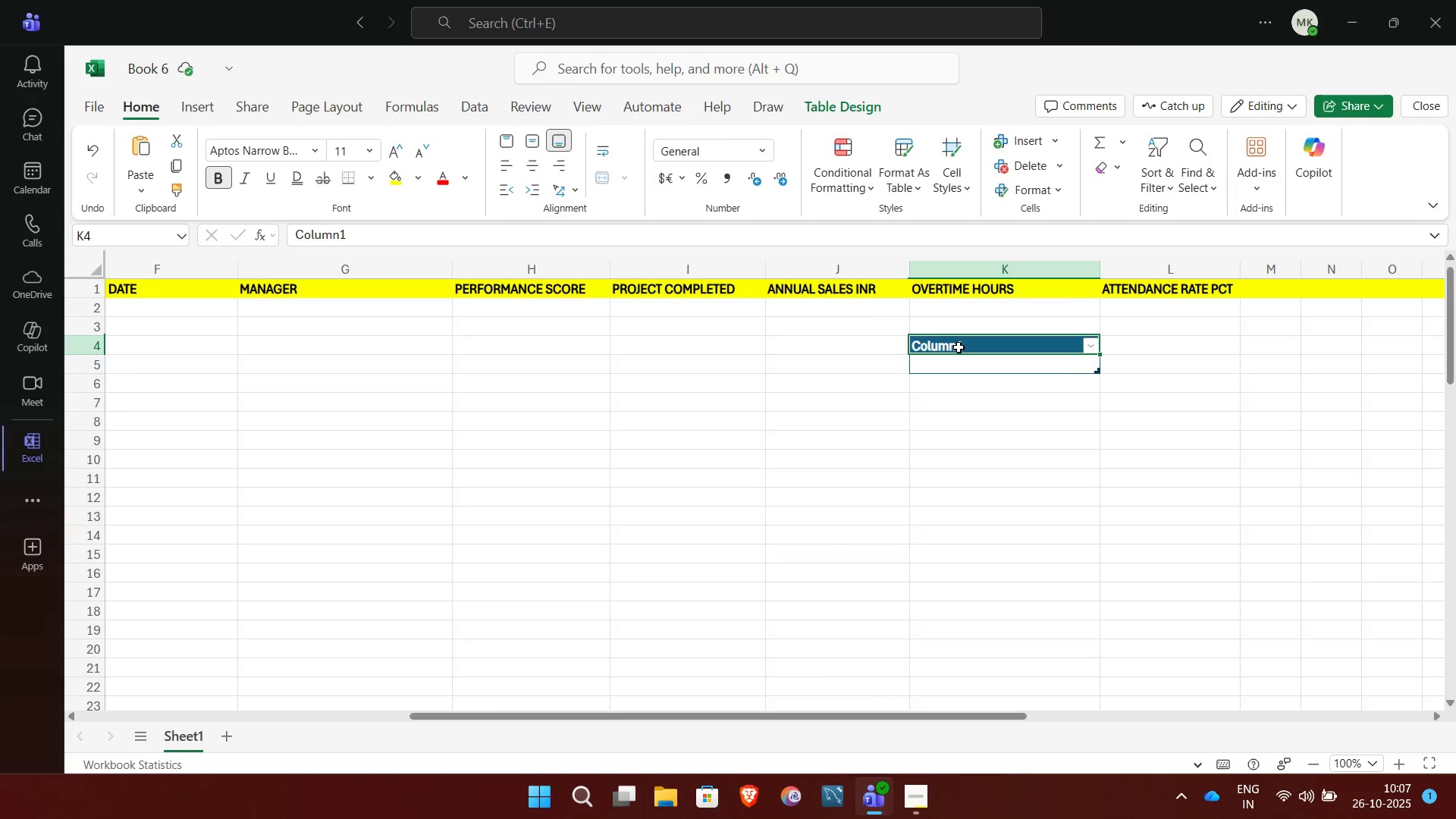 
key(Control+NumpadSubtract)
 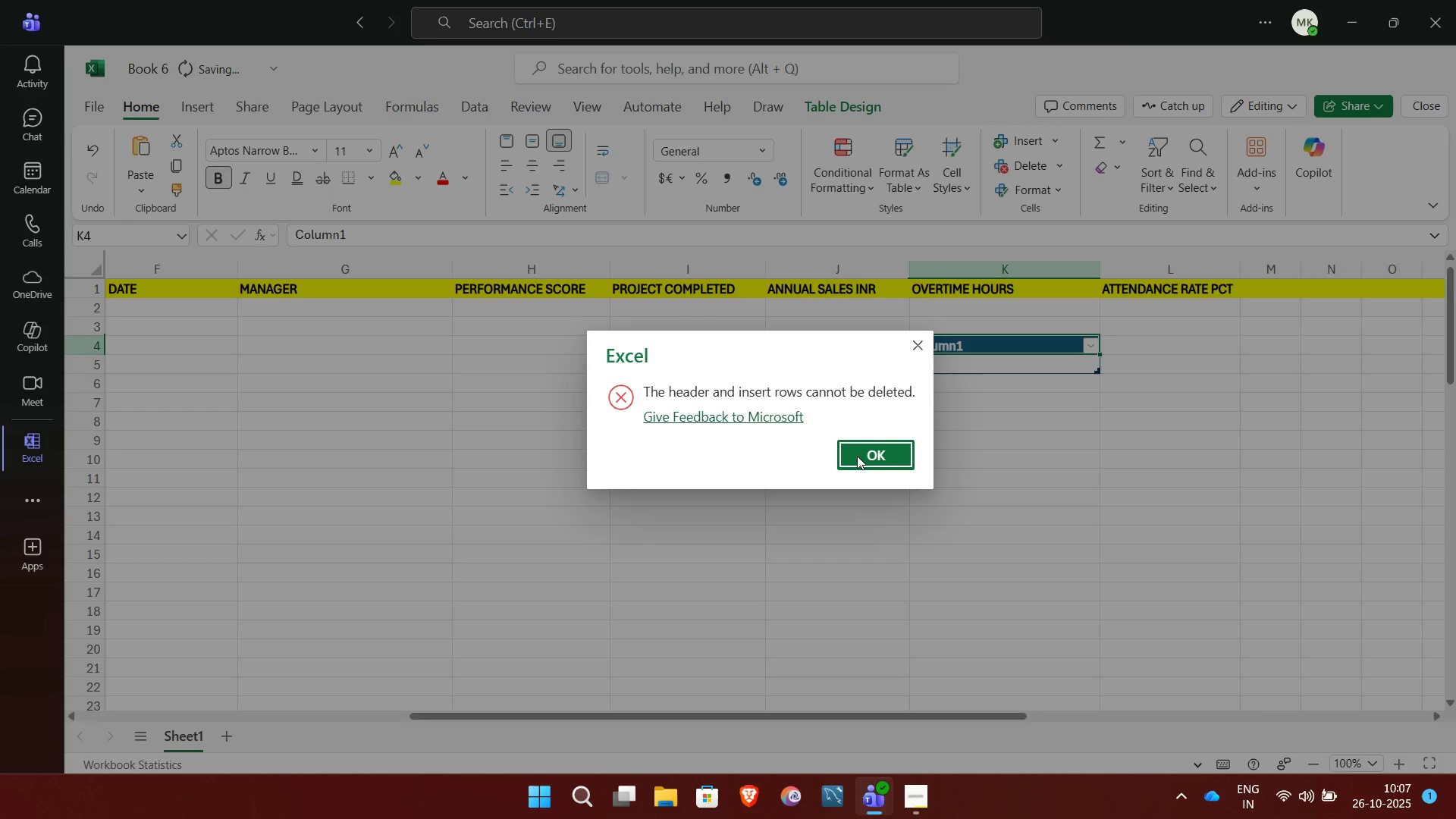 
left_click([857, 456])
 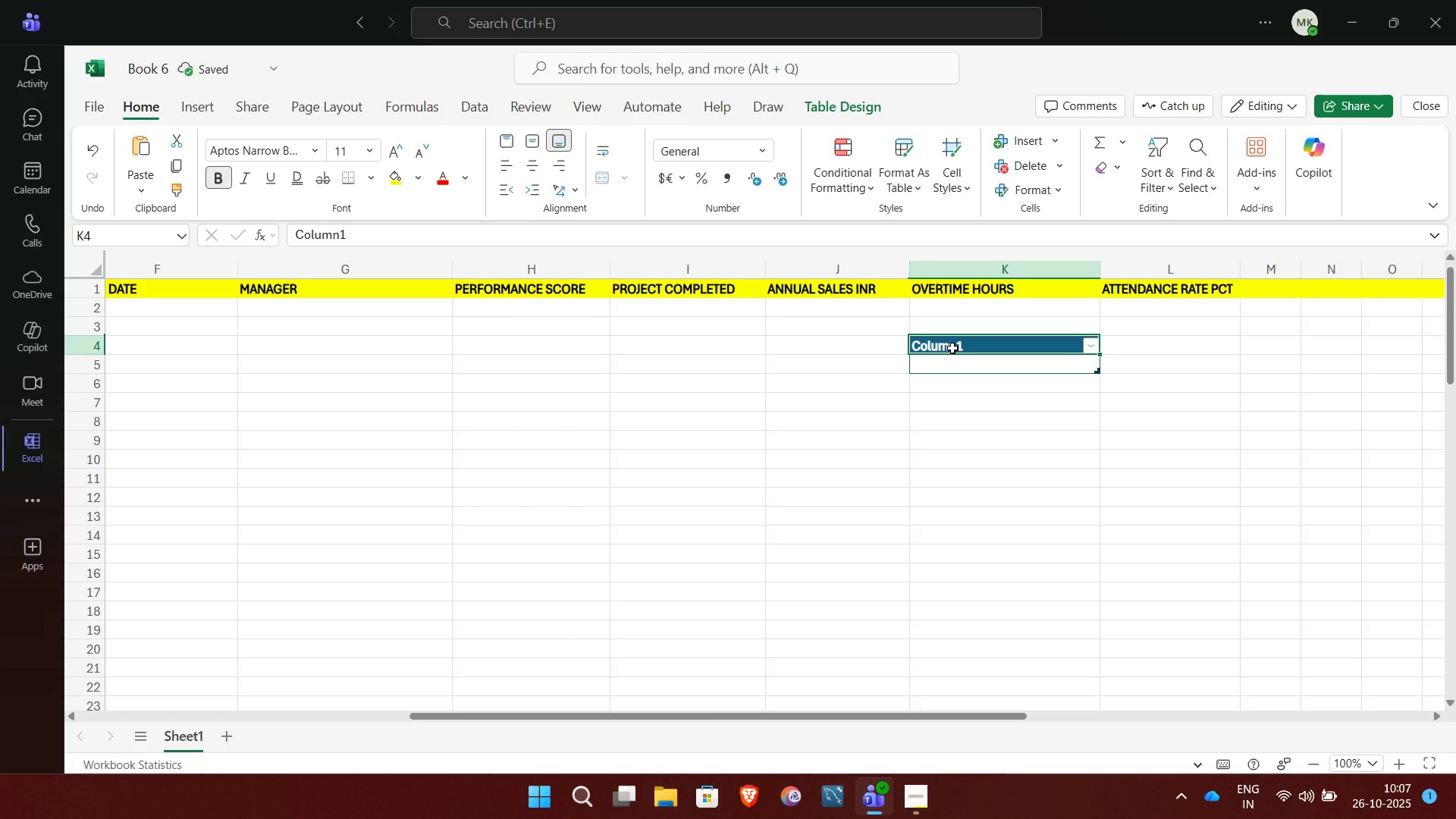 
right_click([952, 348])
 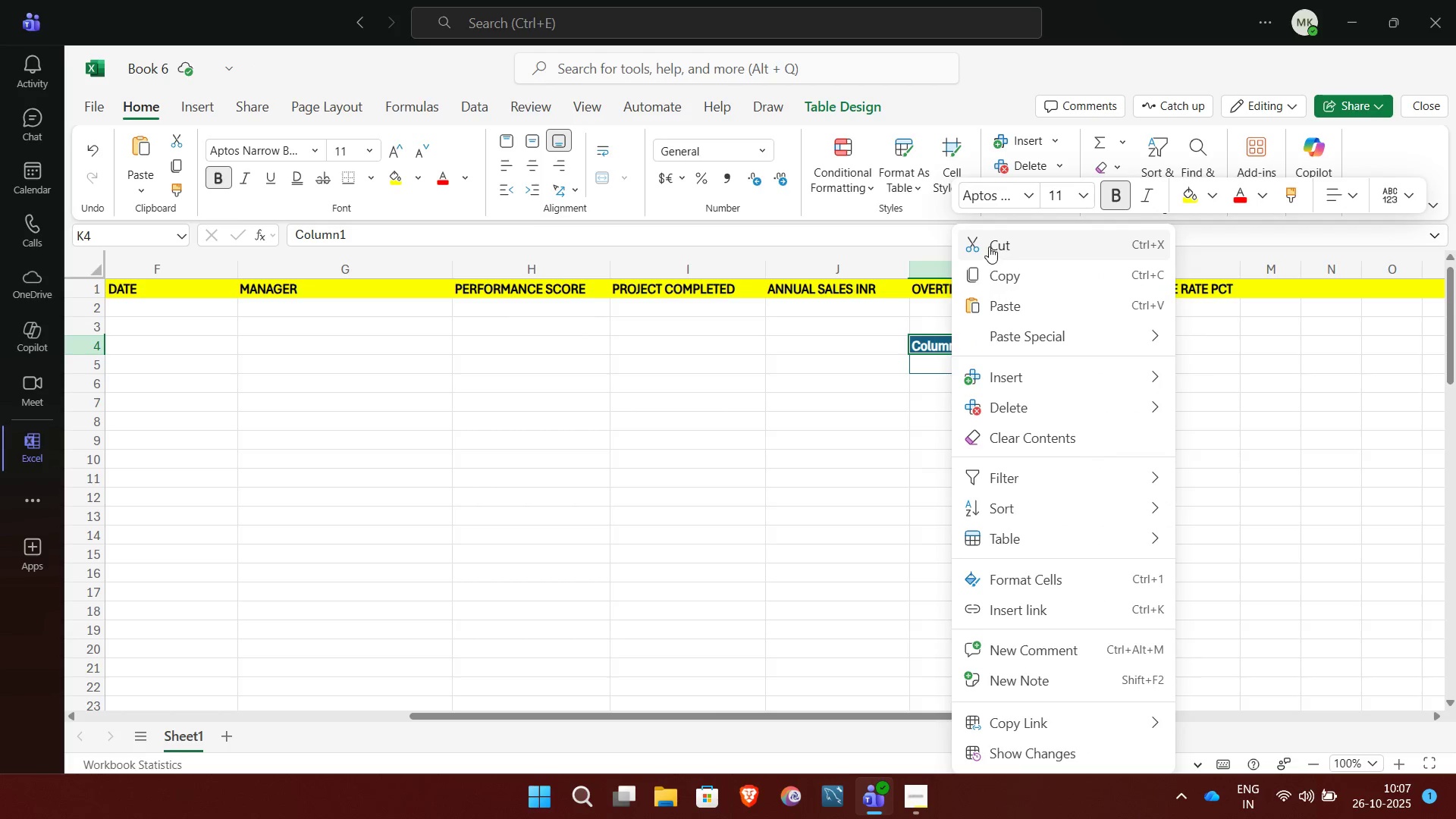 
left_click([989, 246])
 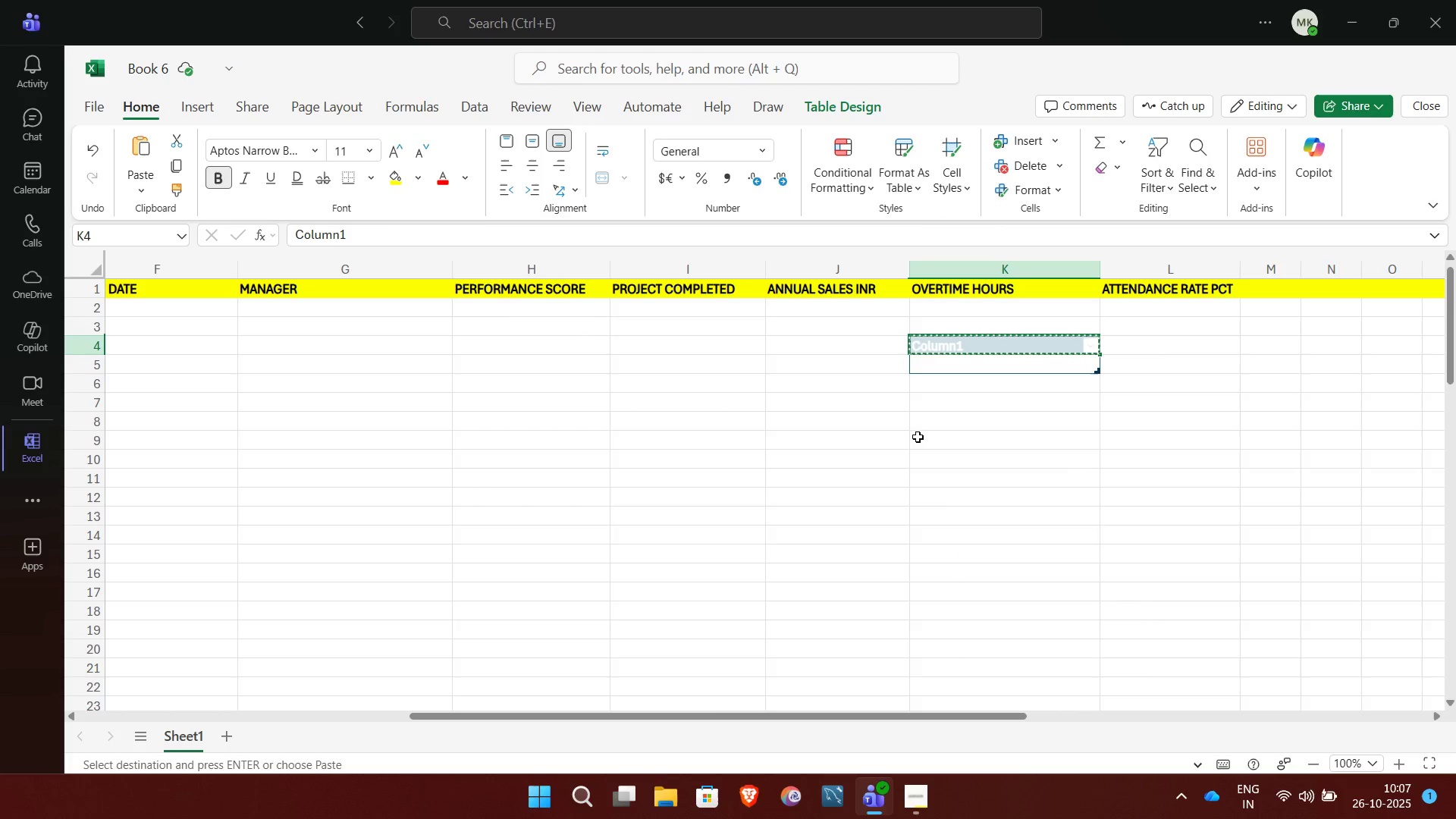 
left_click([918, 437])
 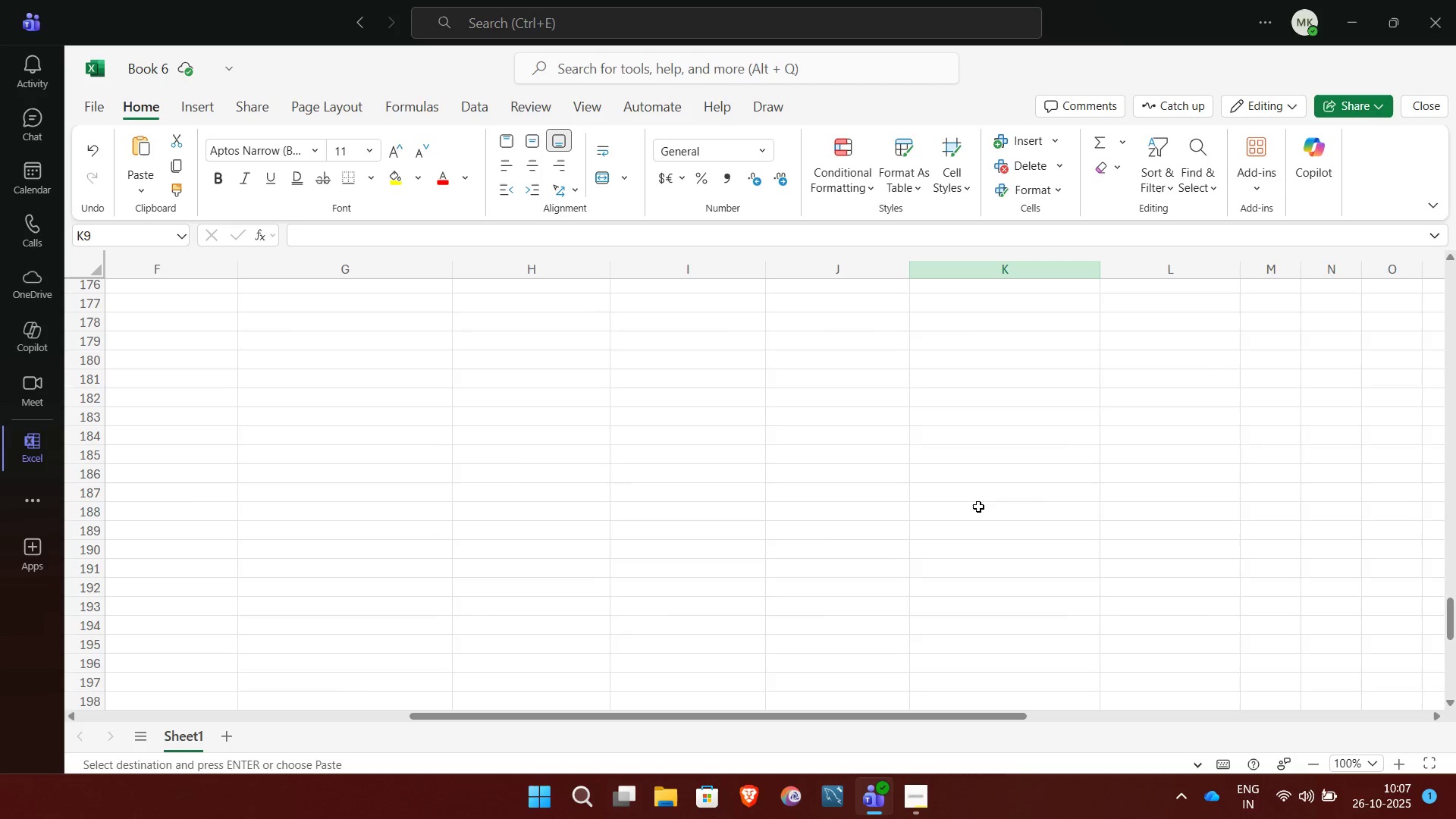 
left_click([968, 628])
 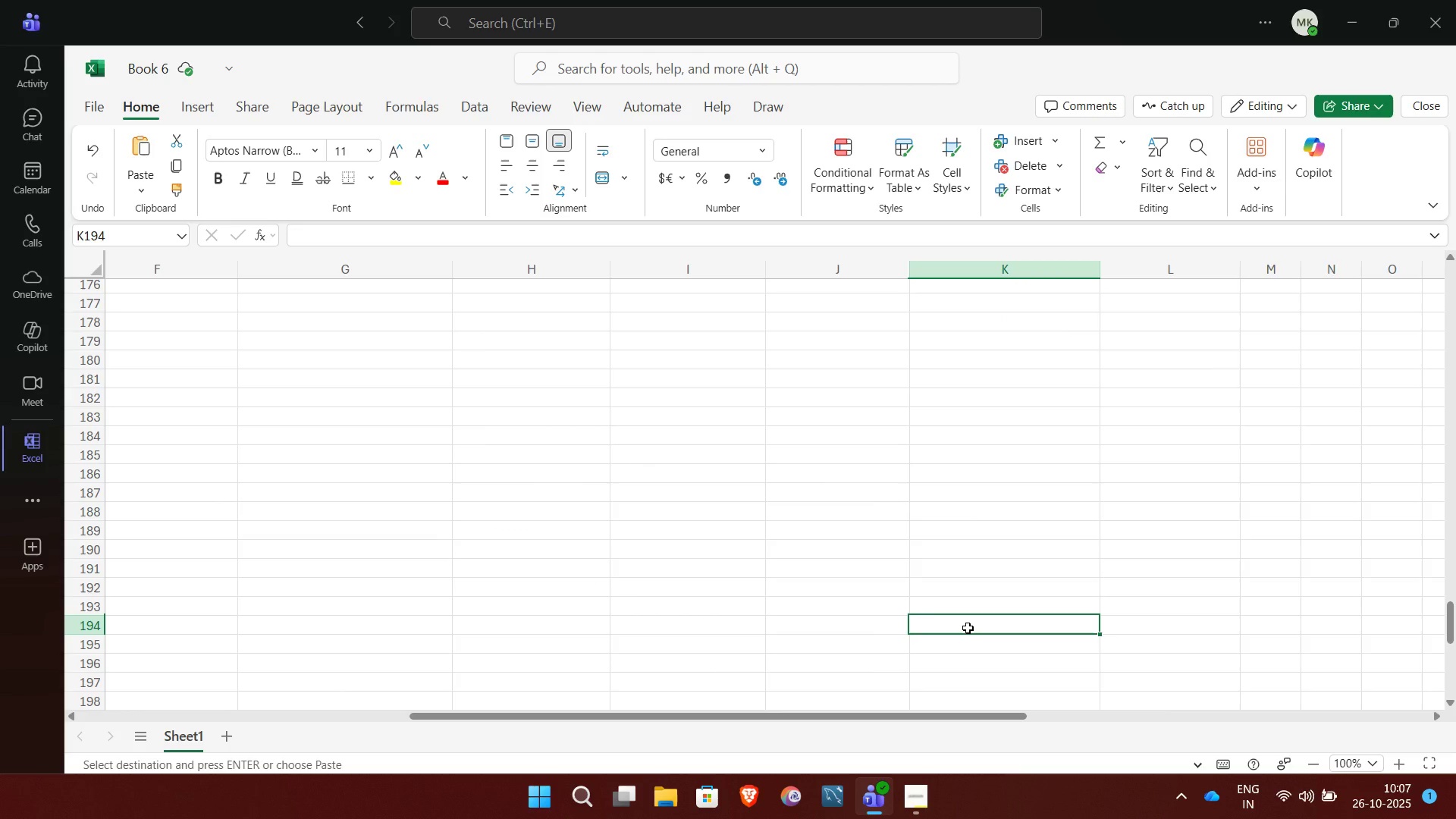 
key(Control+V)
 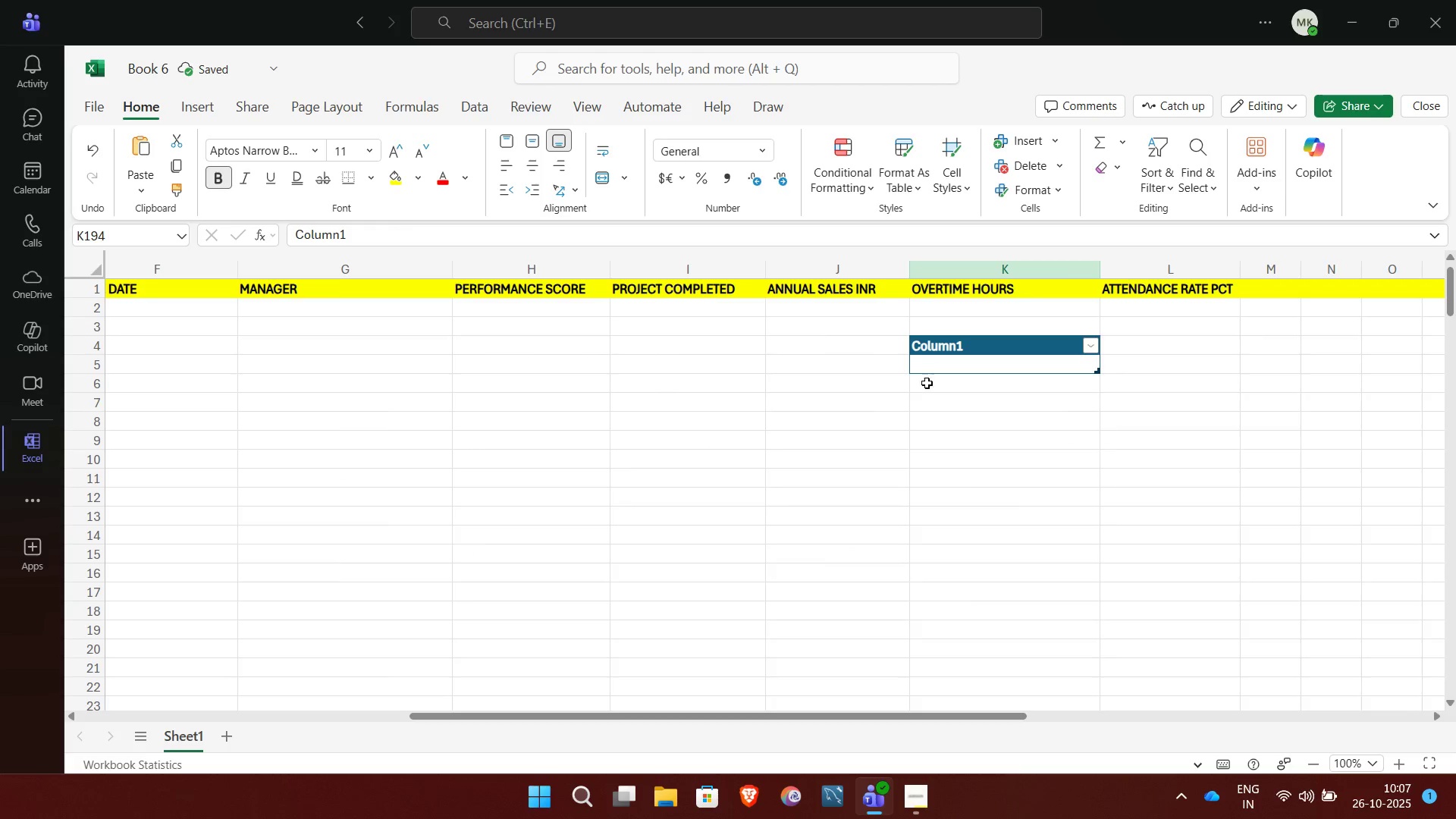 
left_click([984, 347])
 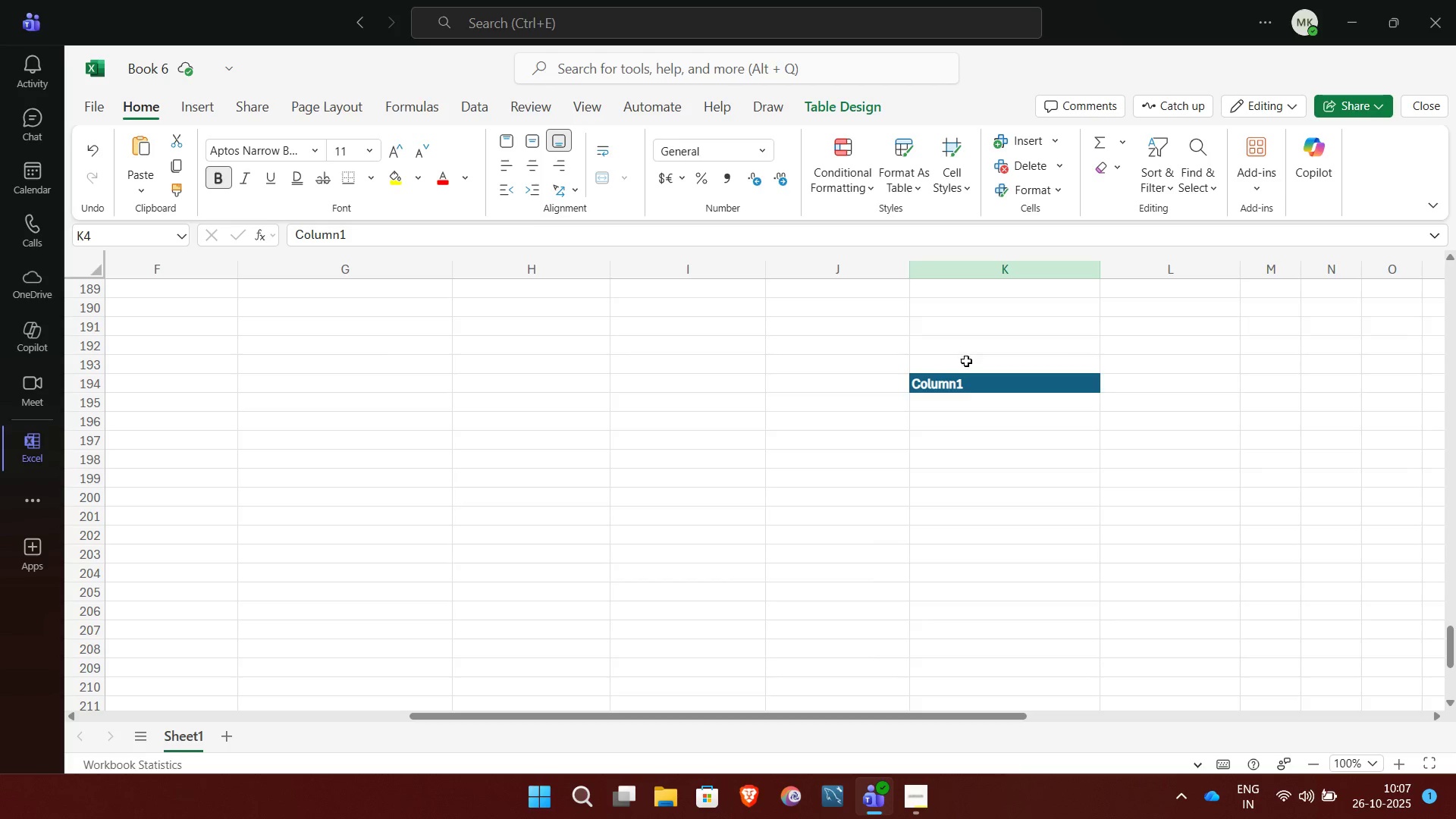 
left_click([961, 385])
 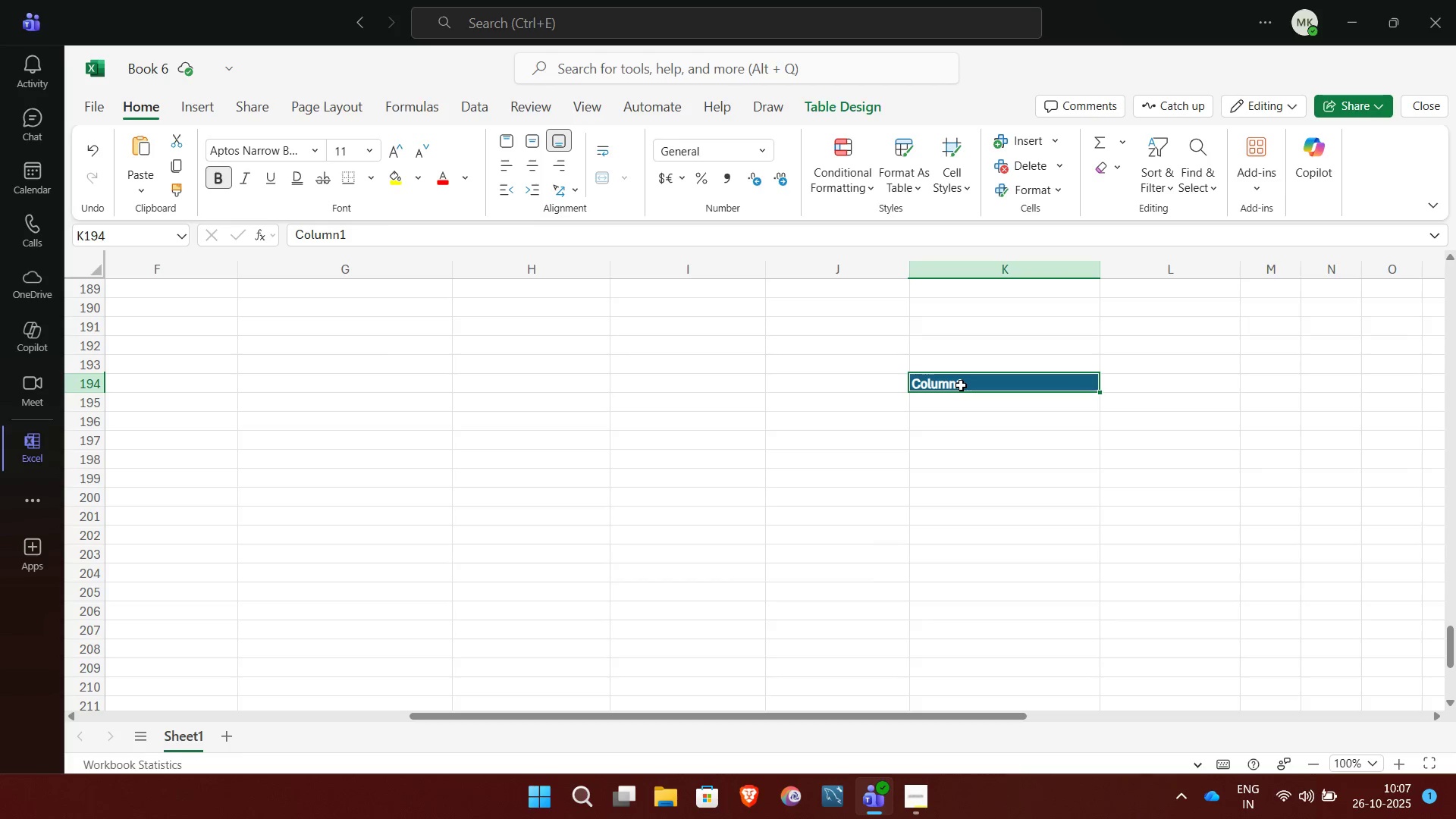 
right_click([961, 385])
 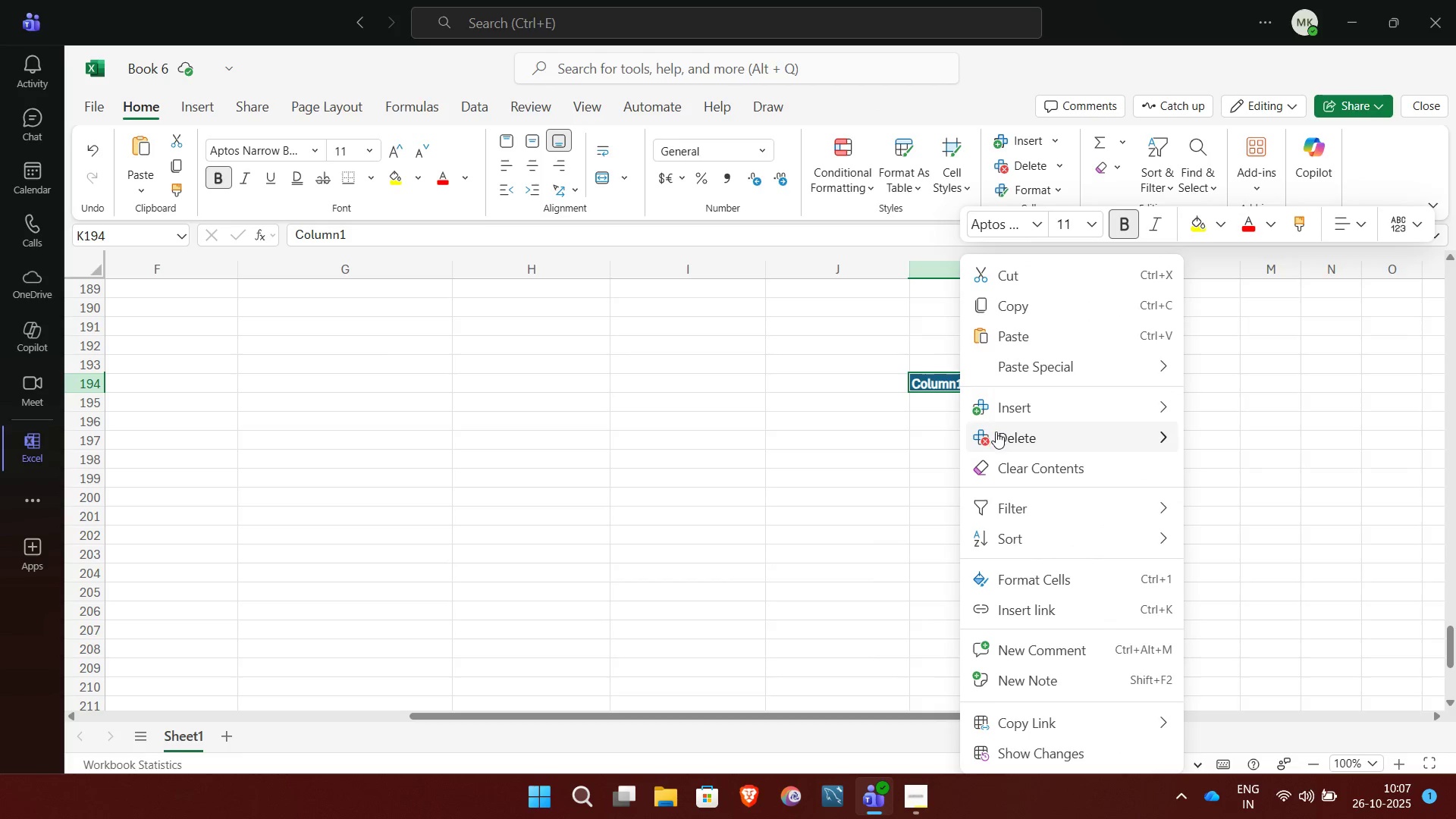 
left_click([998, 433])
 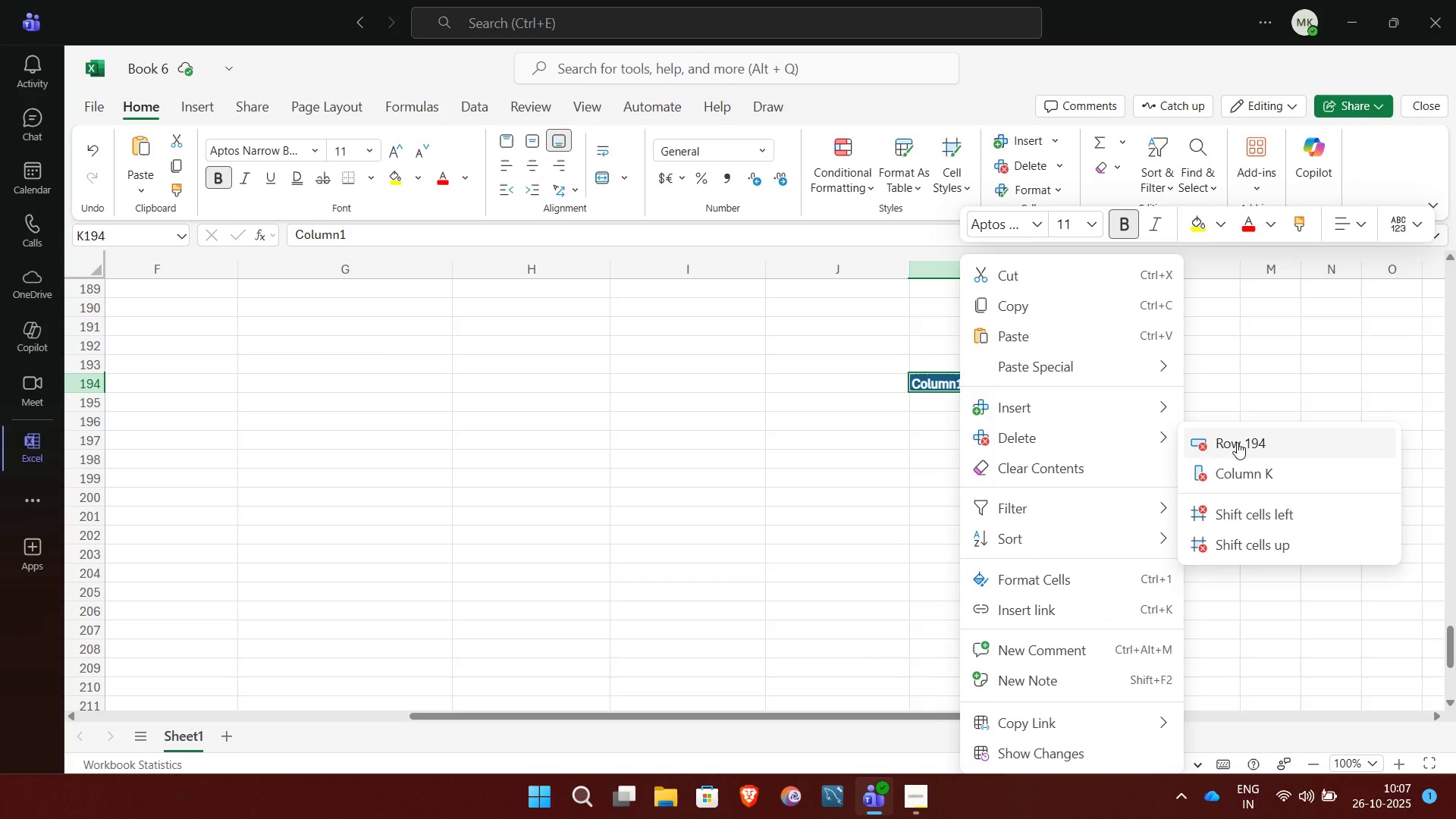 
left_click([1237, 442])
 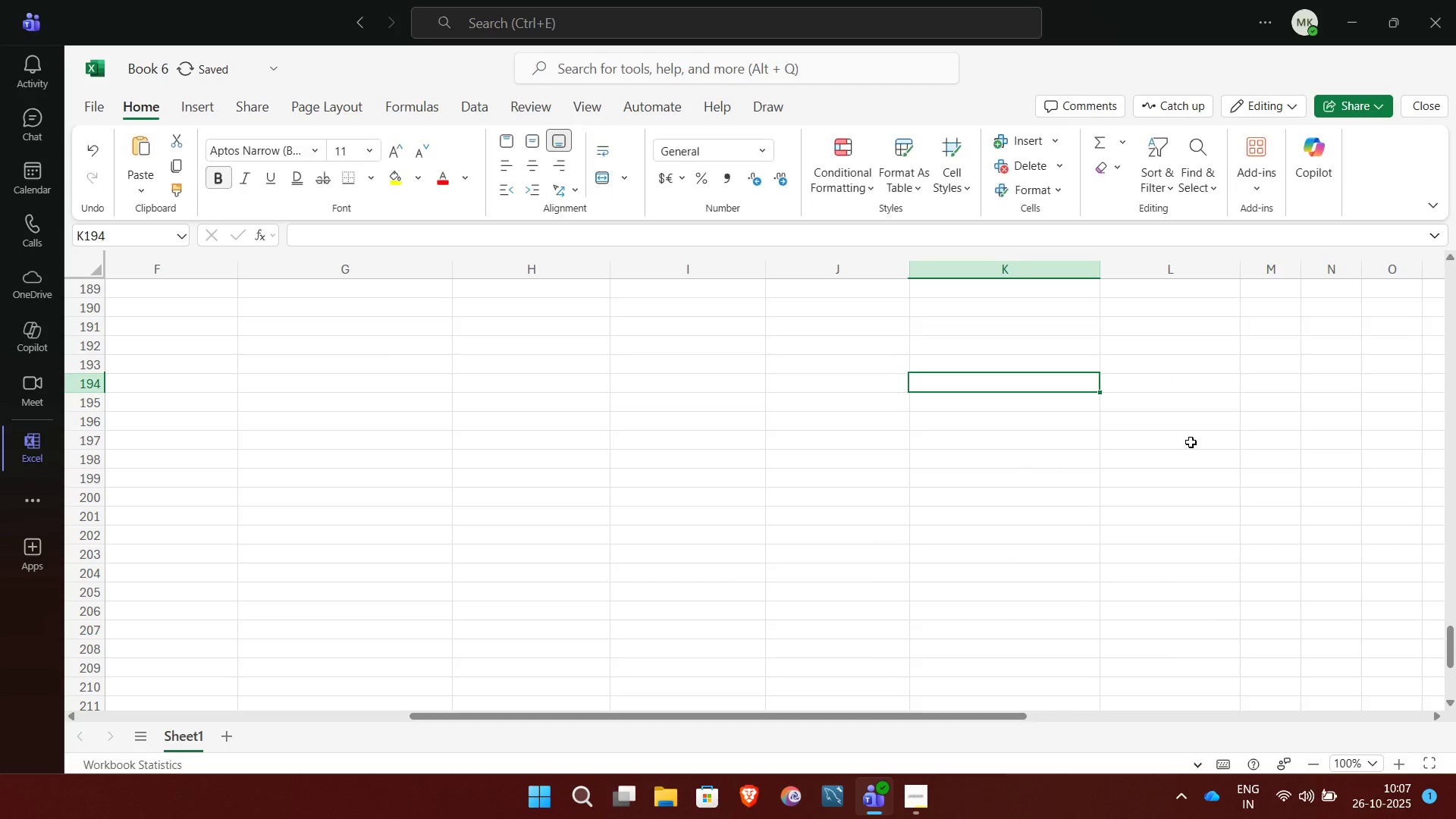 
mouse_move([1009, 421])
 